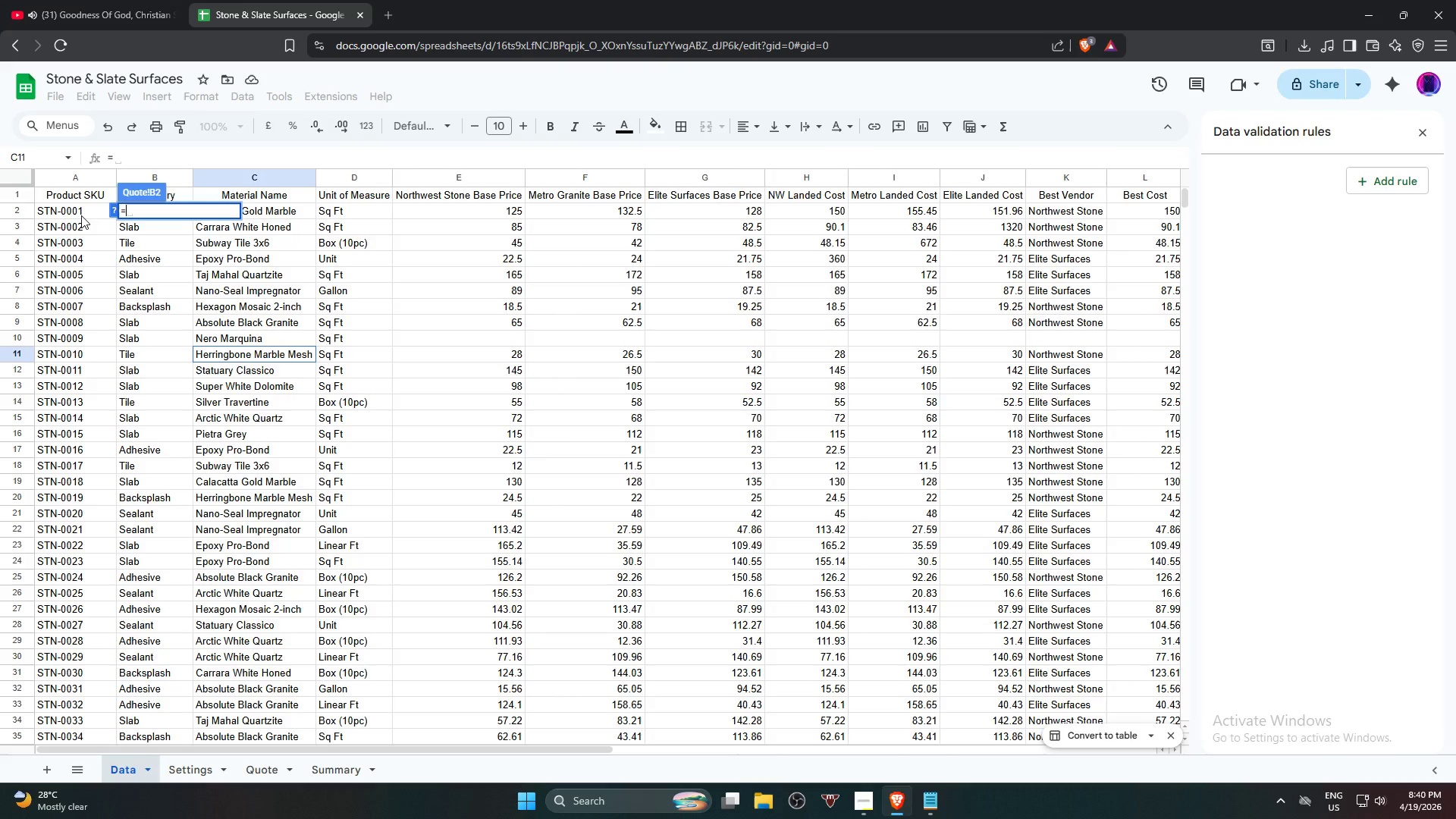 
hold_key(key=ShiftLeft, duration=0.36)
left_click([81, 215])
 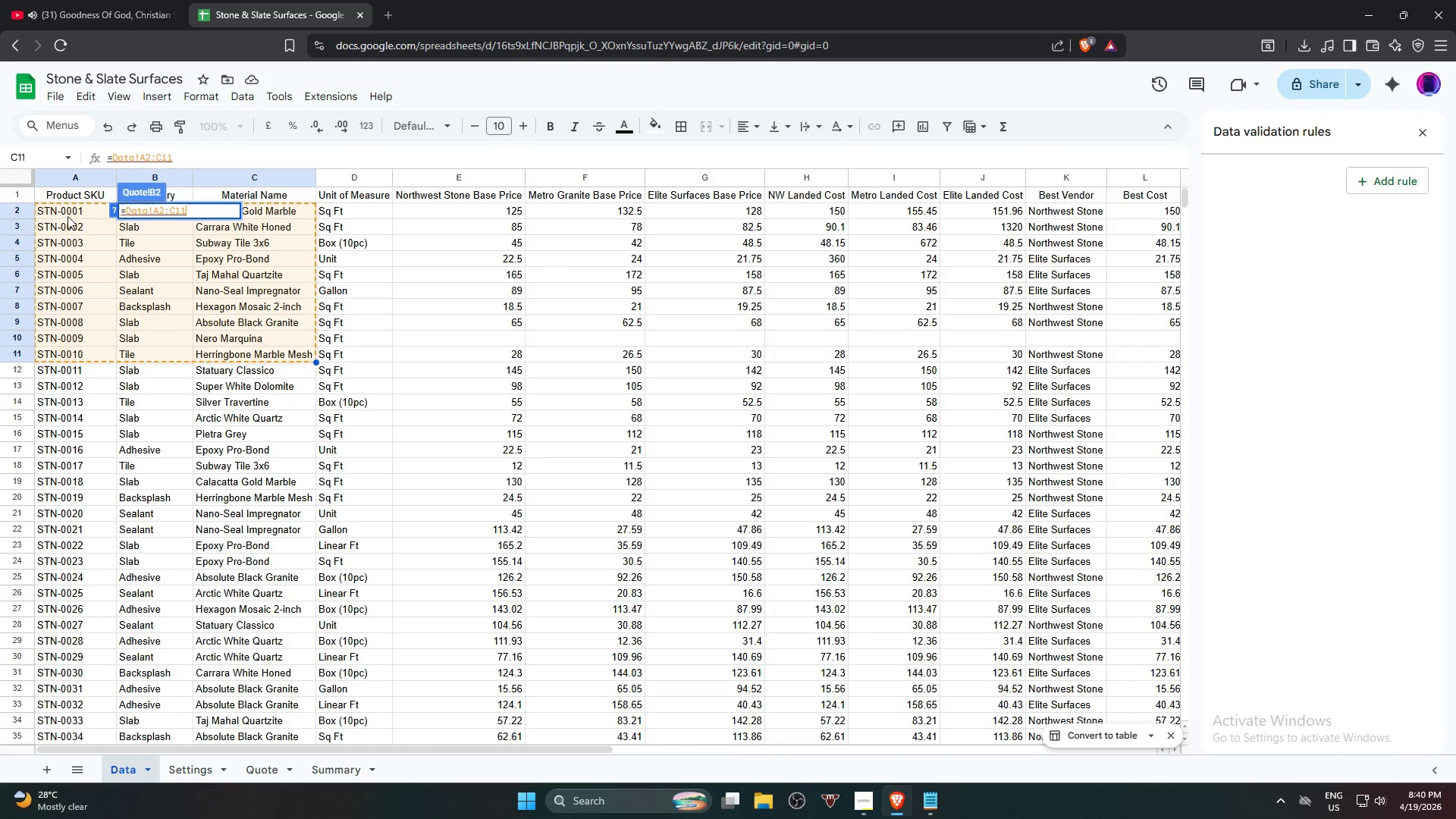 
left_click([76, 215])
 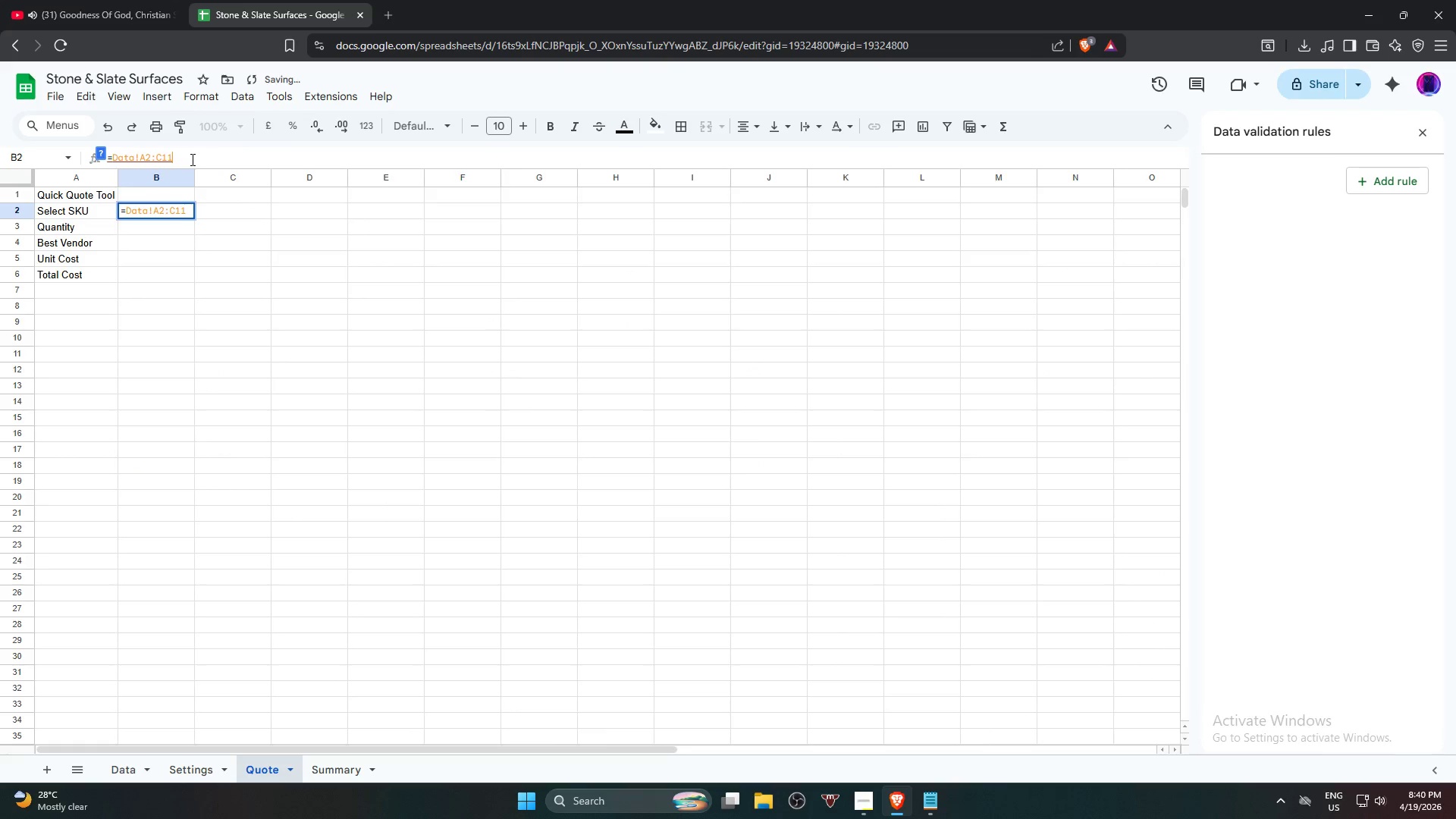 
key(Backspace)
 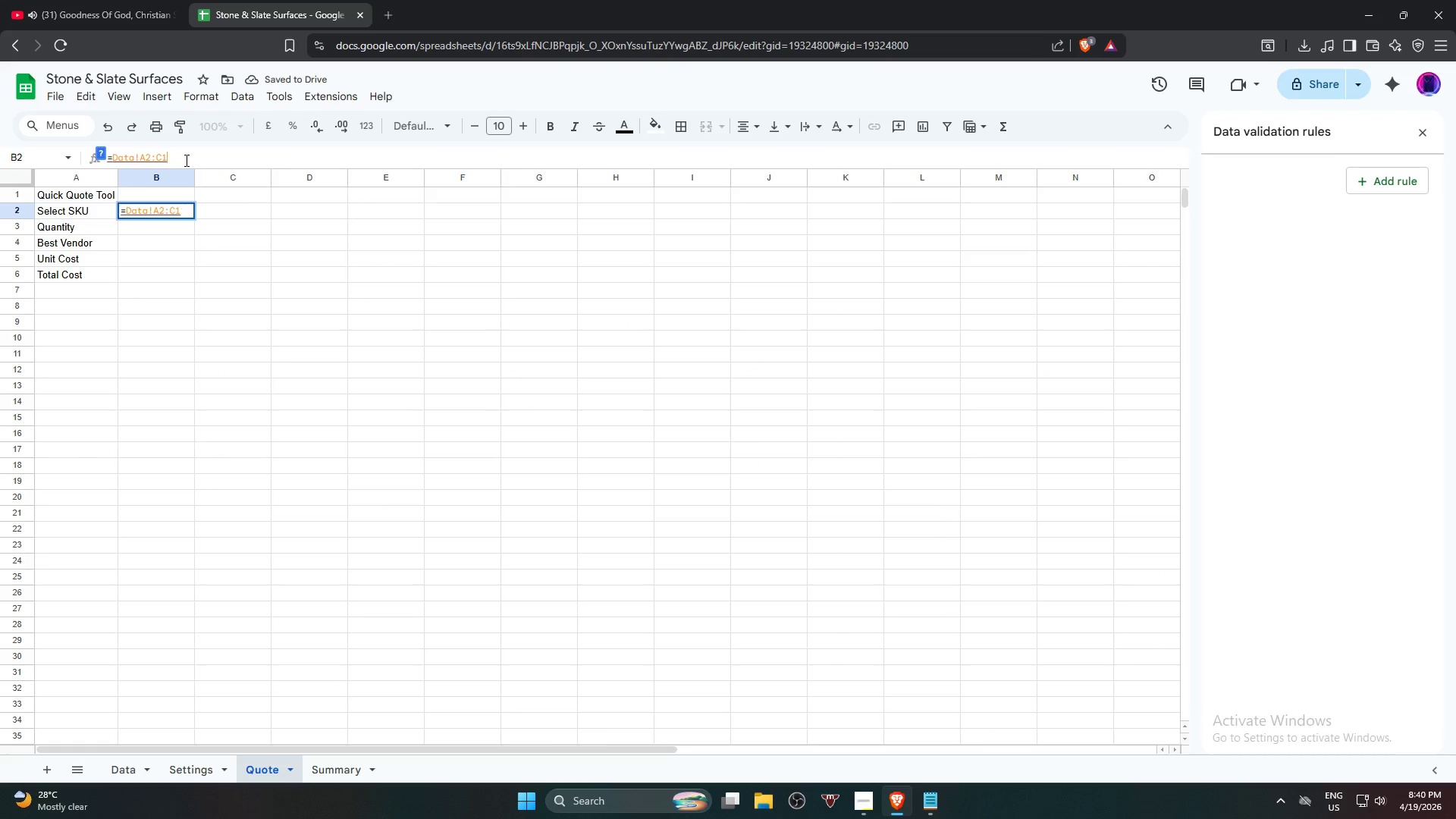 
key(Backspace)
 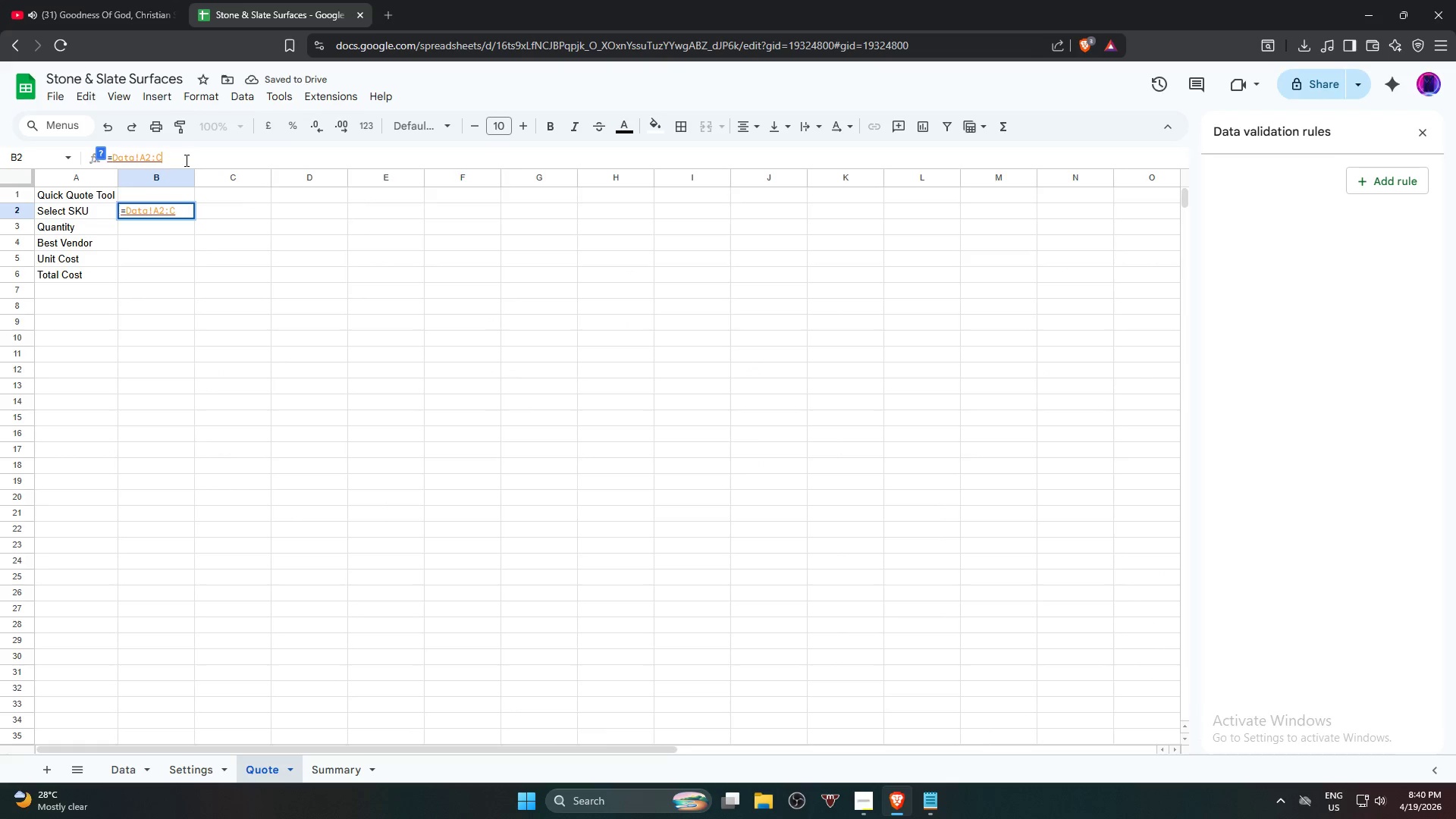 
hold_key(key=Backspace, duration=0.92)
 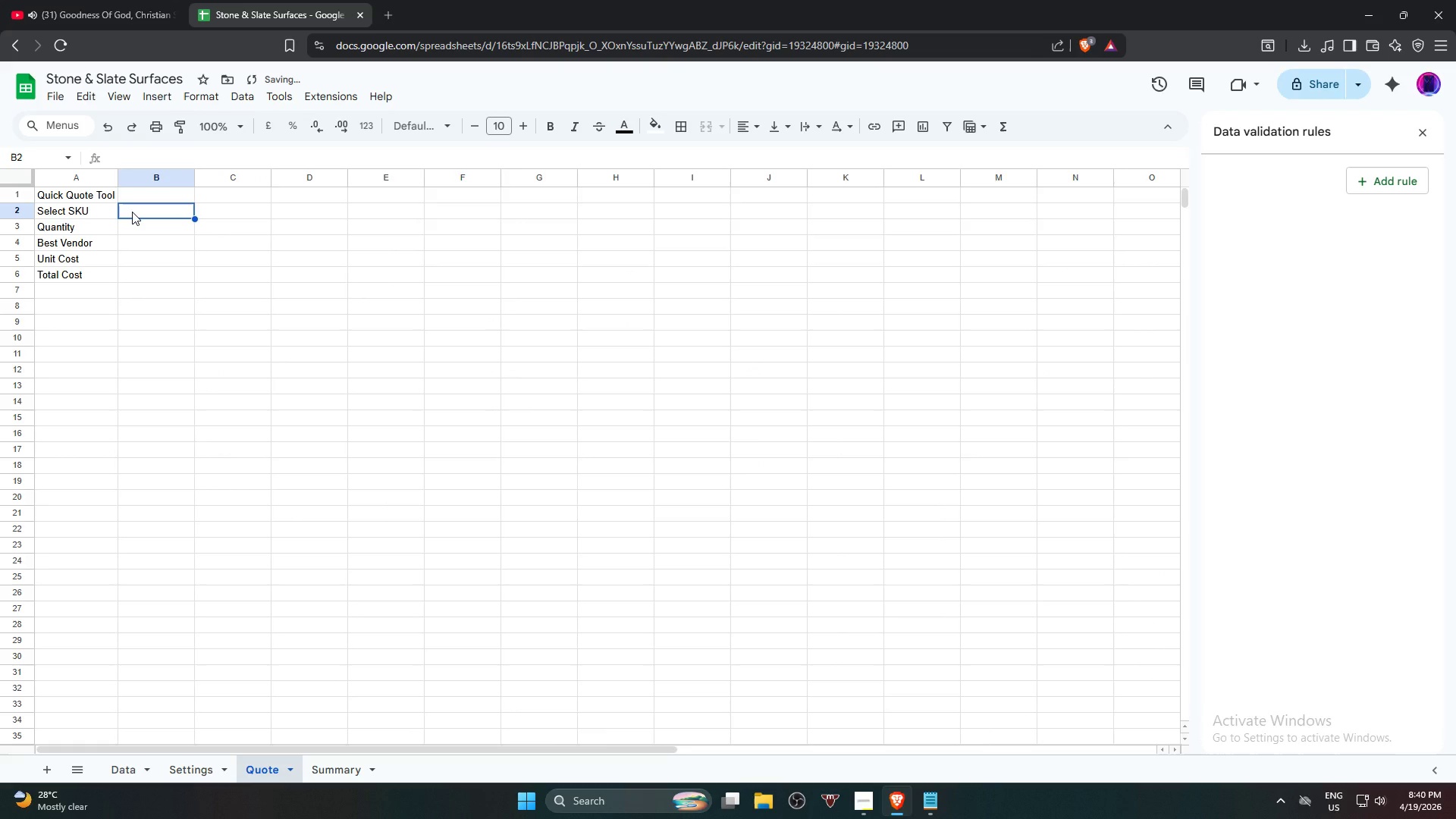 
key(Equal)
 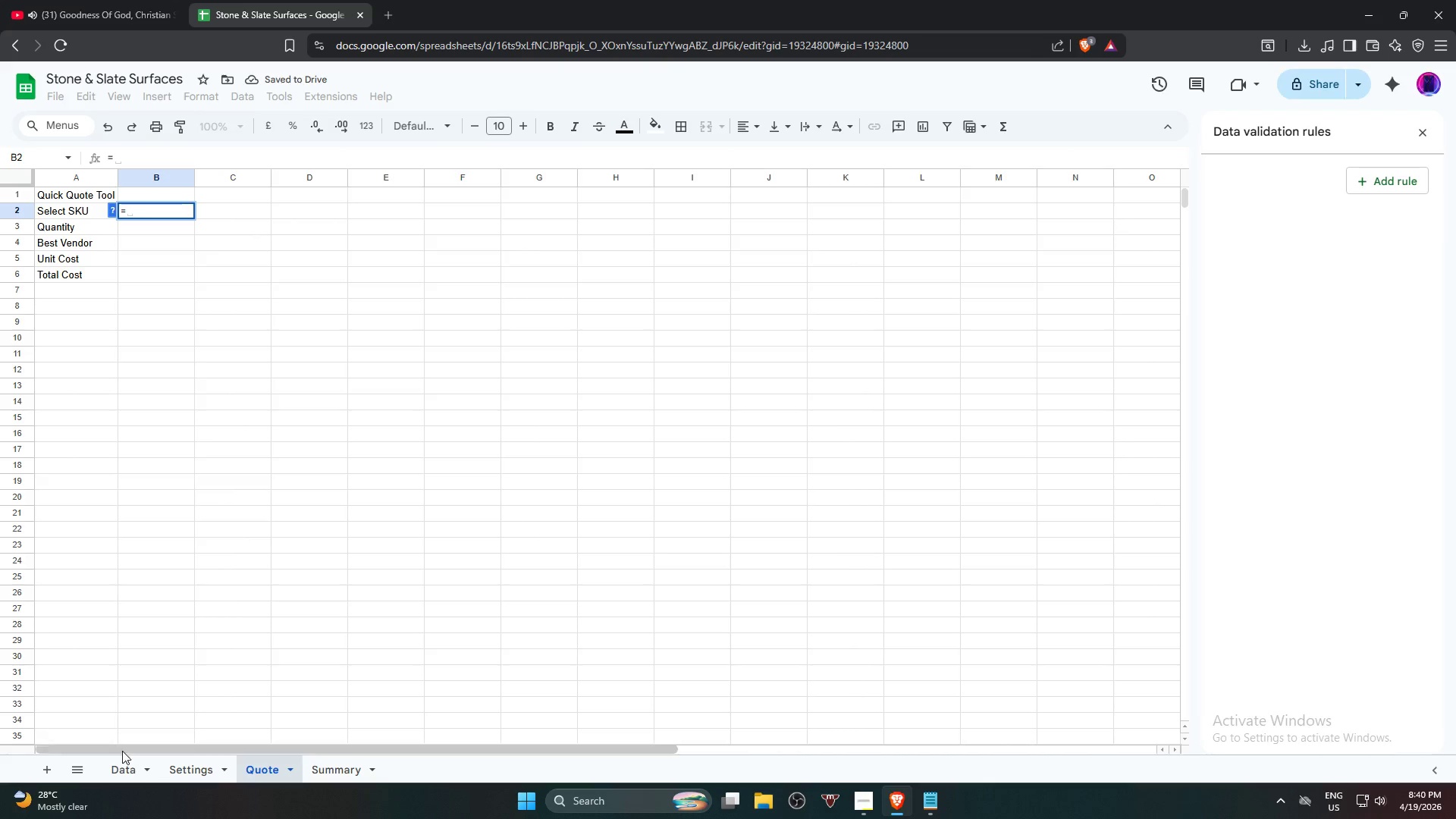 
left_click([121, 770])
 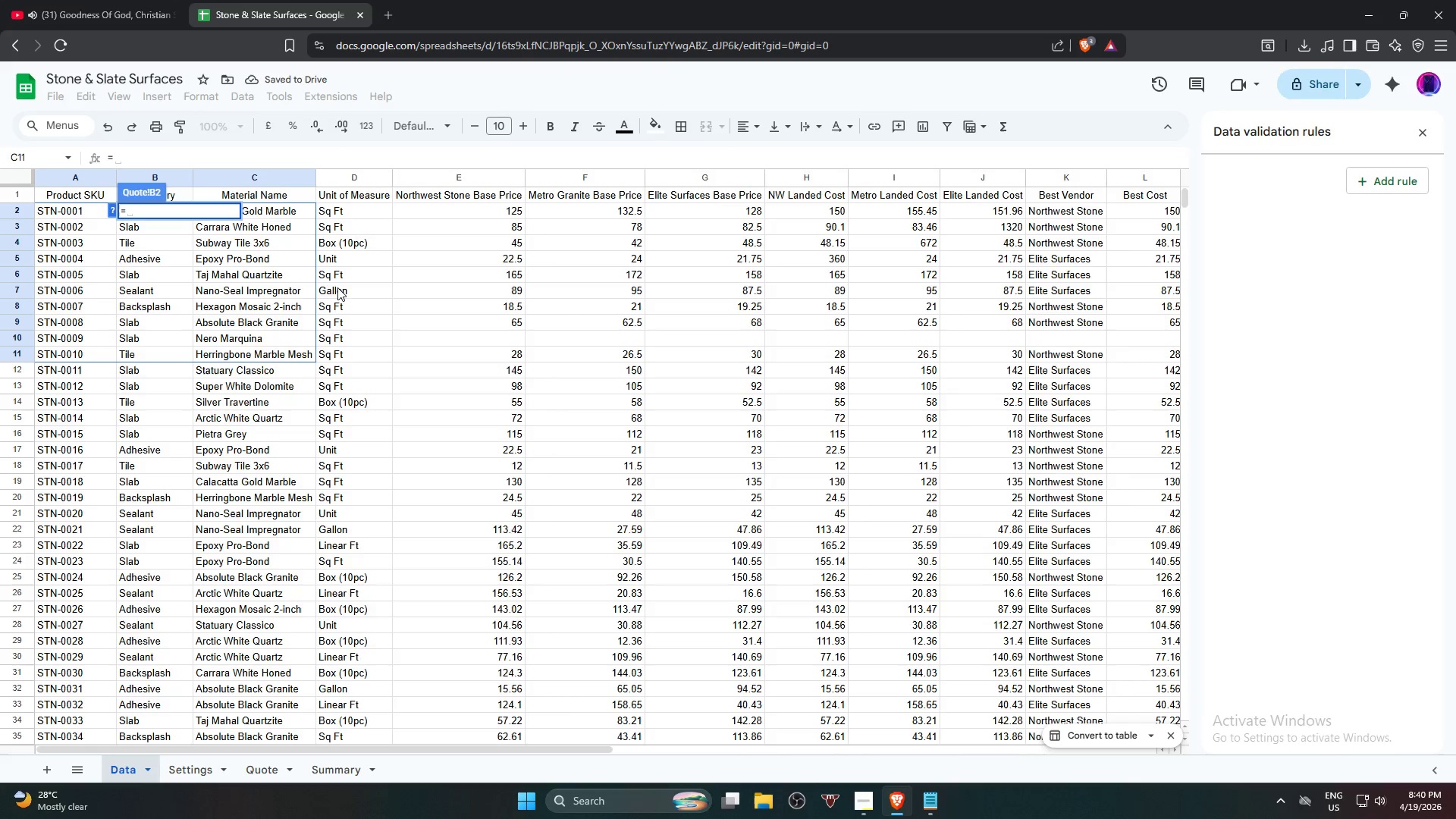 
left_click([64, 287])
 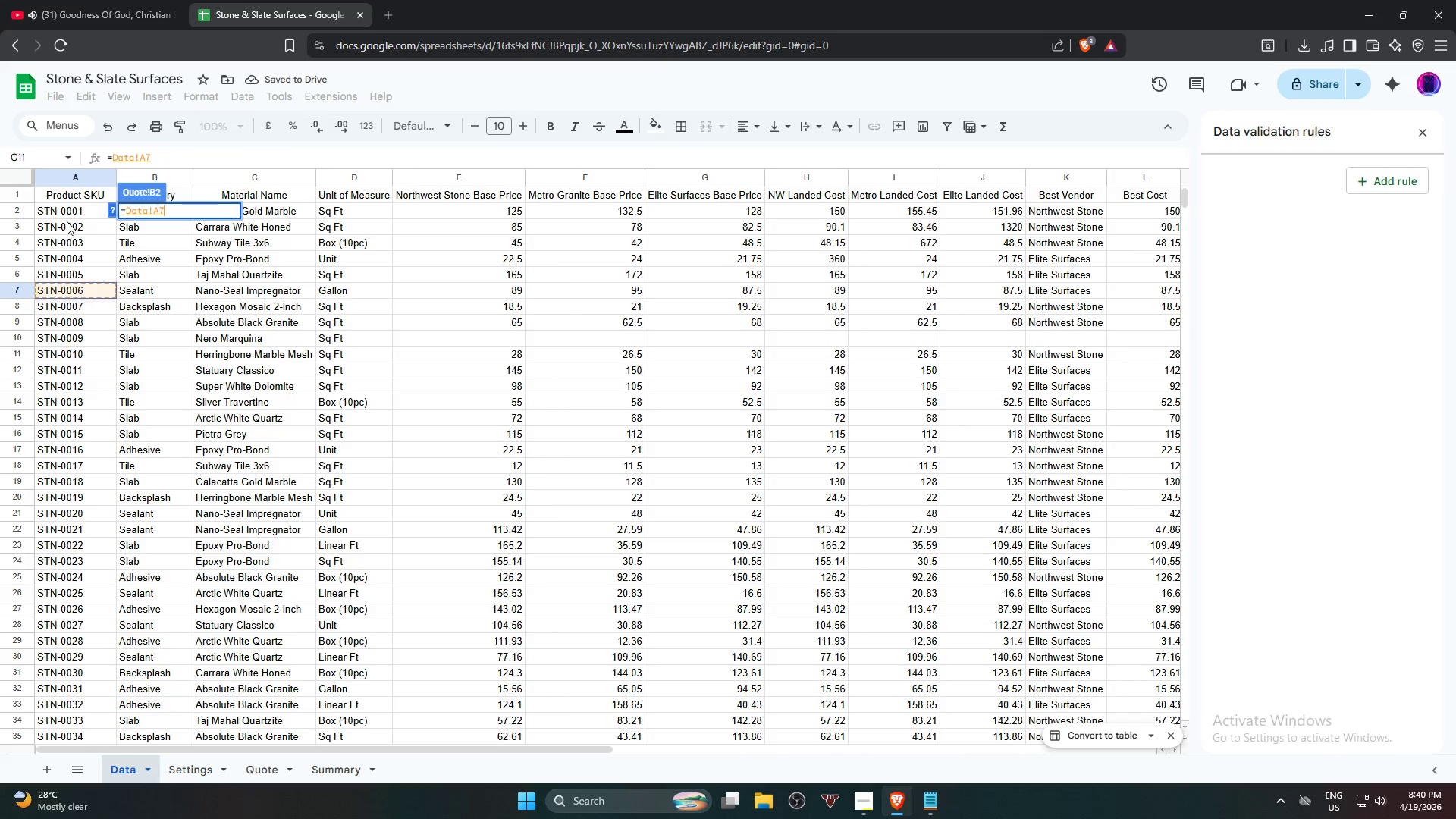 
left_click([68, 212])
 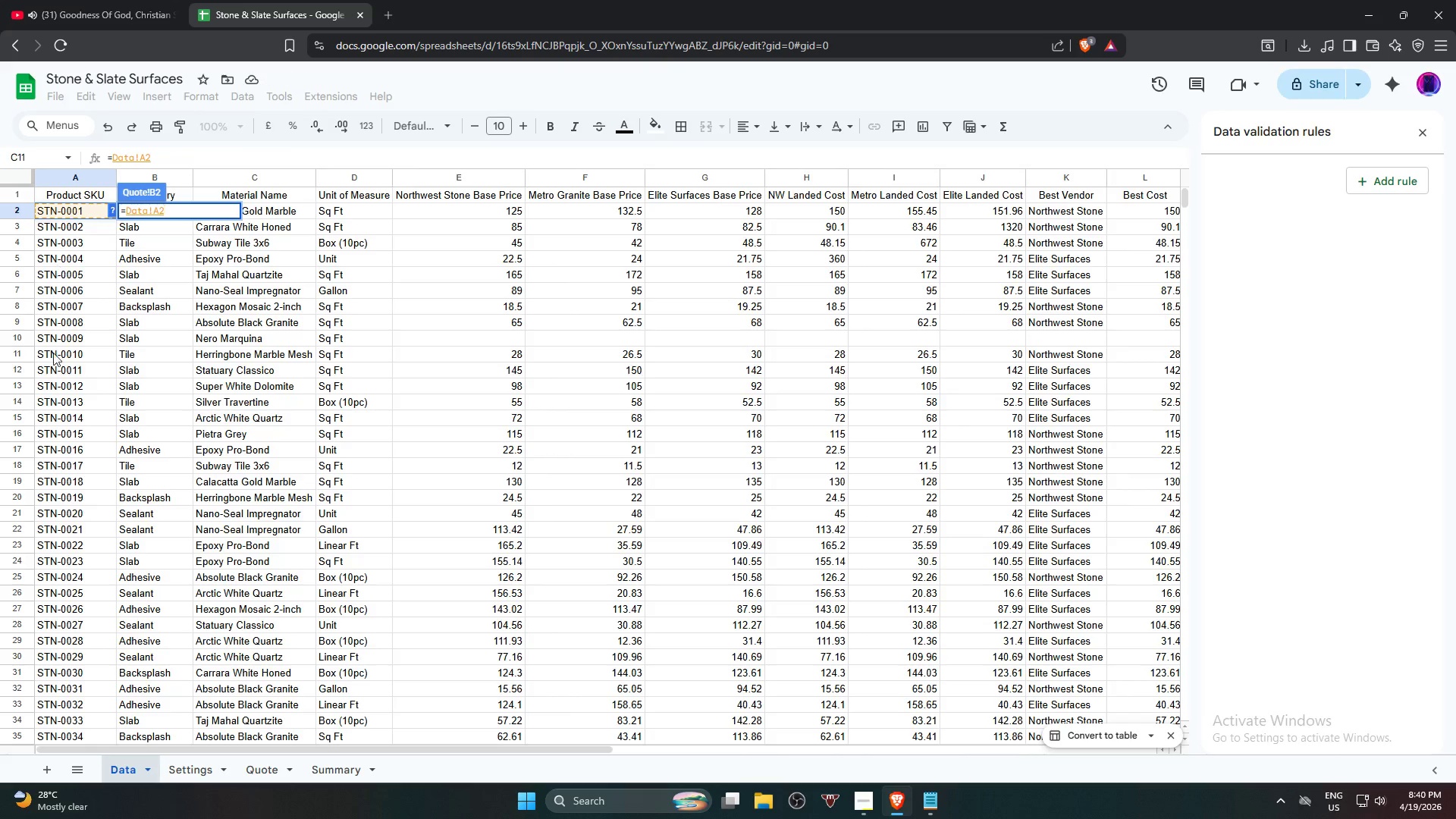 
hold_key(key=ShiftLeft, duration=0.98)
 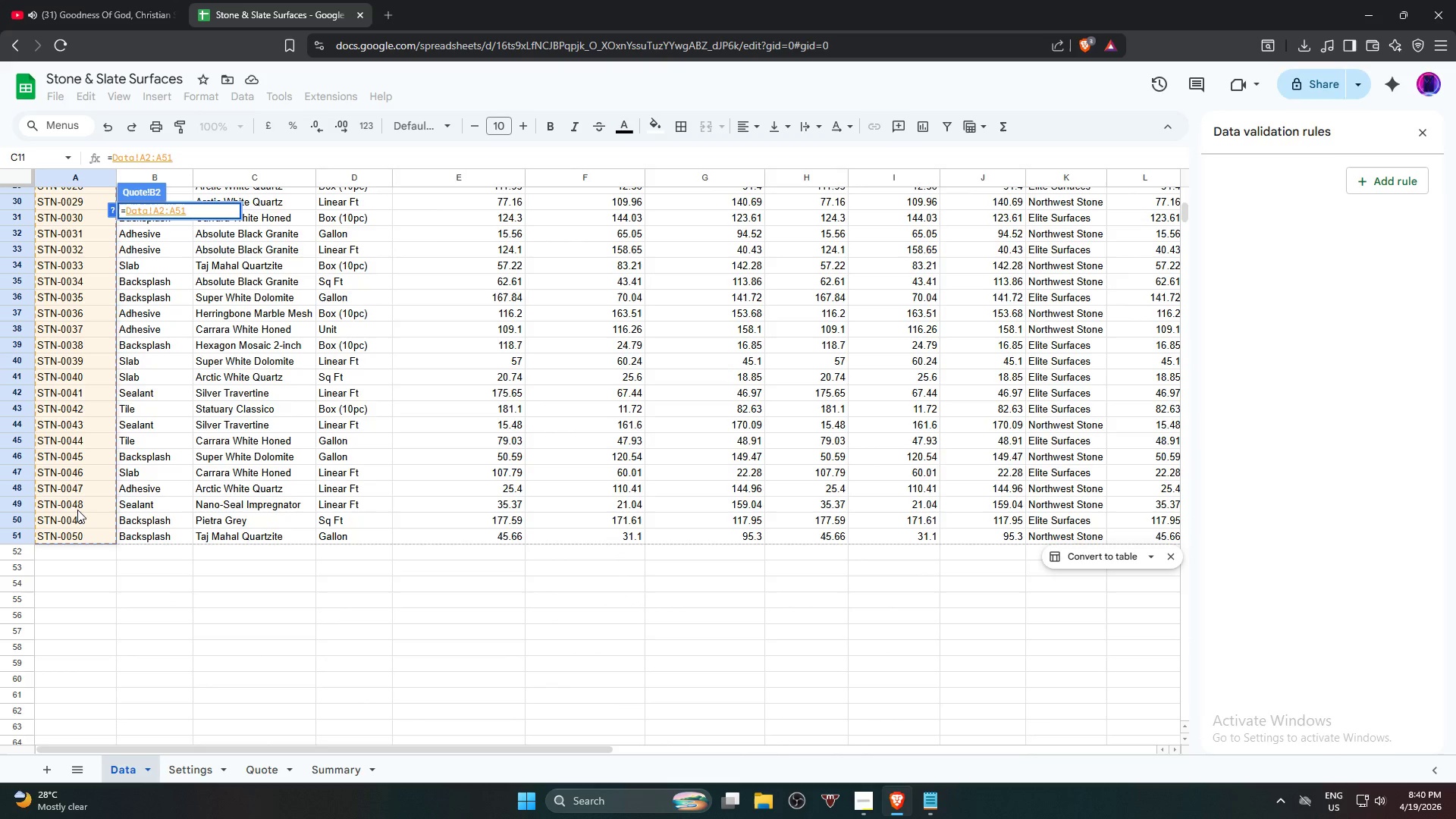 
scroll: coordinate [75, 456], scroll_direction: down, amount: 6.0
 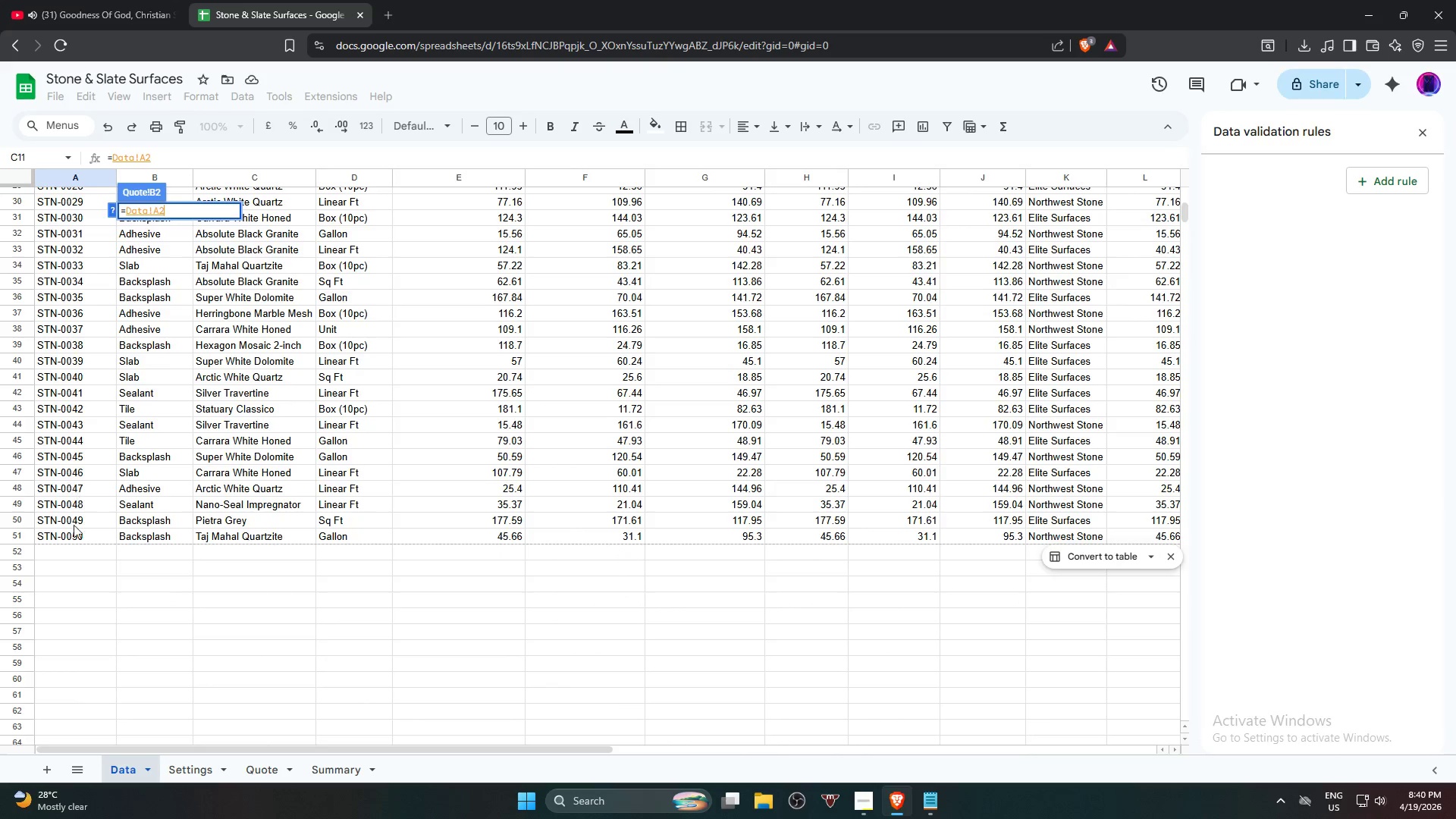 
left_click([82, 533])
 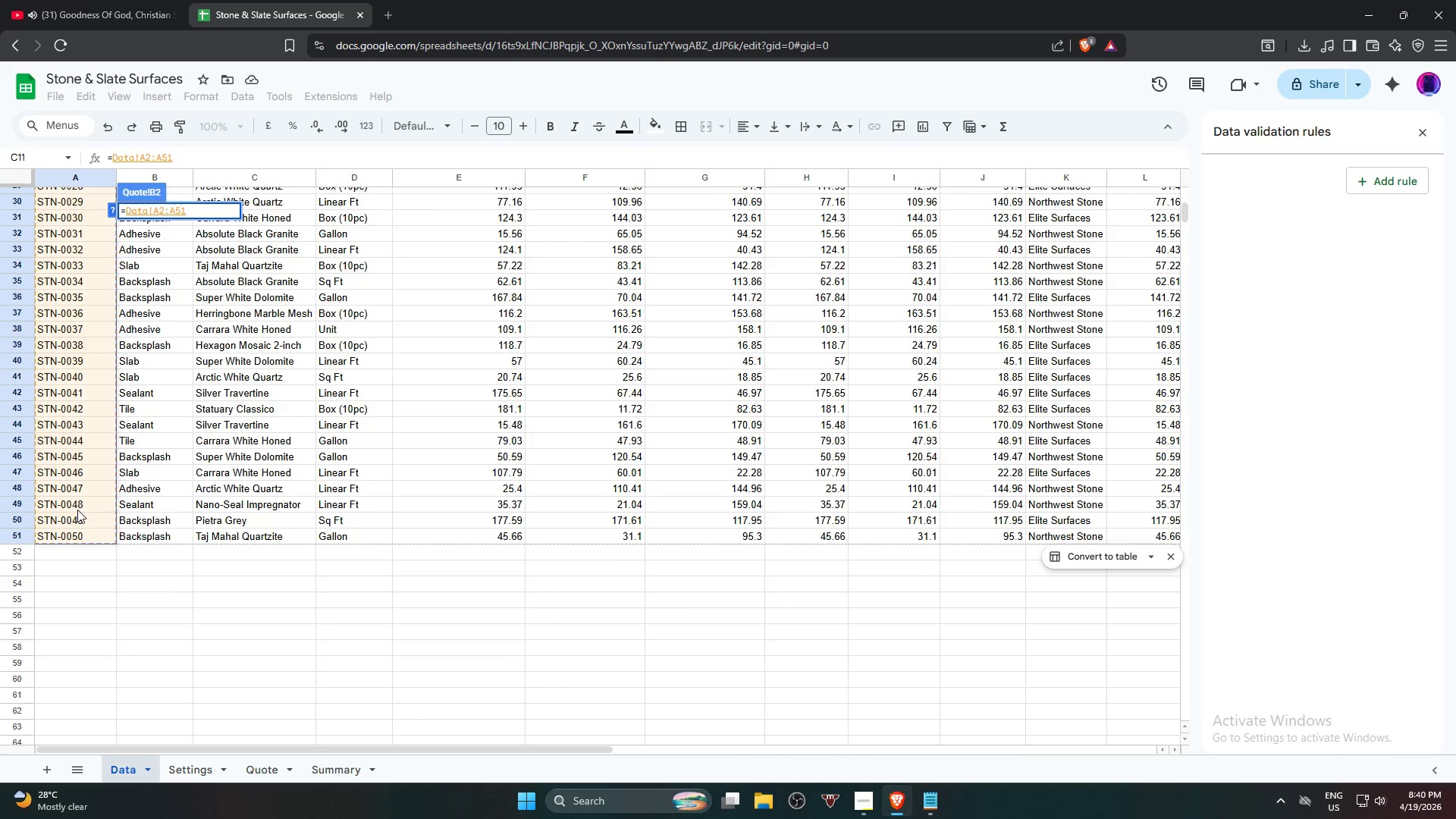 
key(NumpadEnter)
 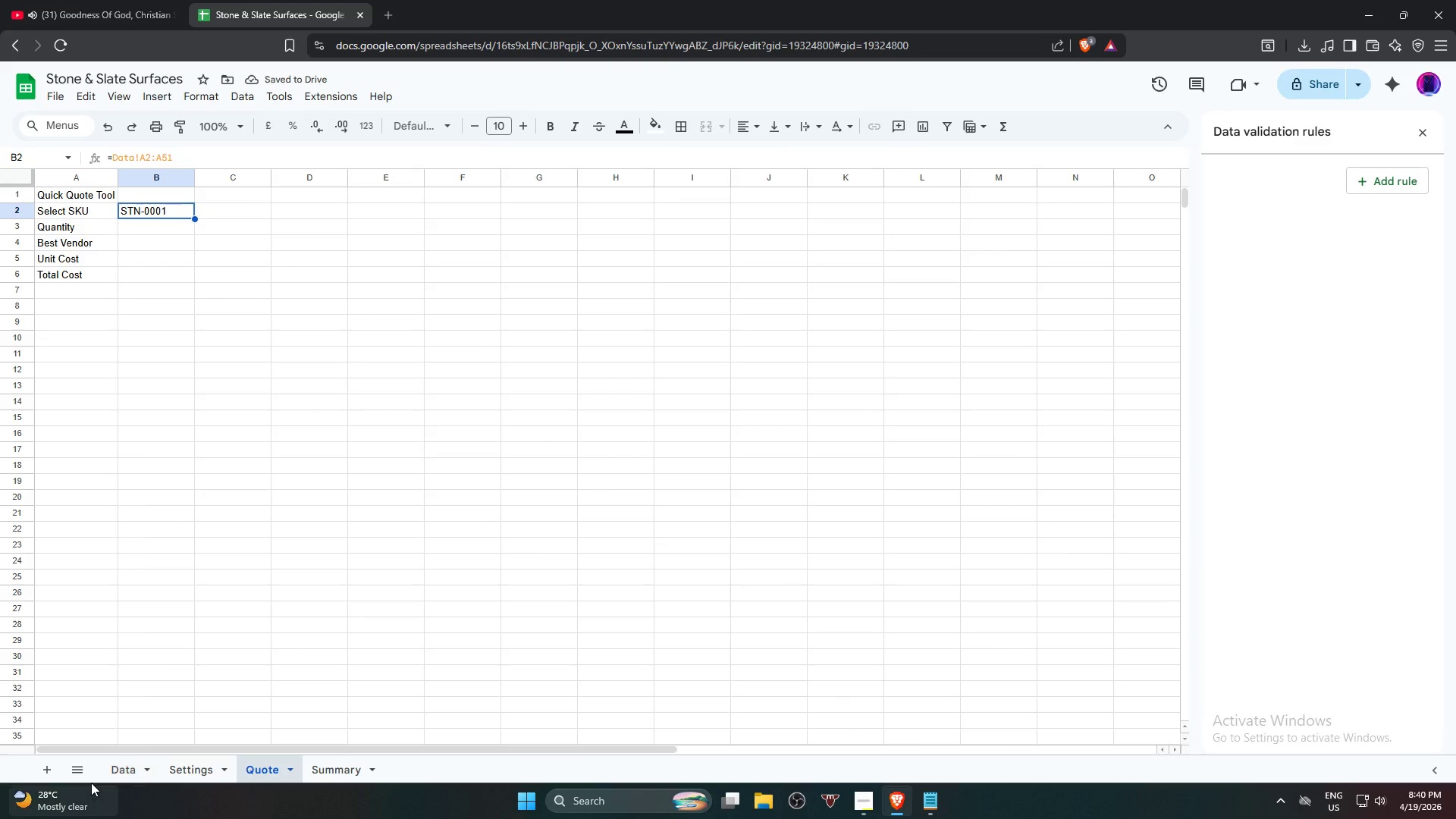 
left_click([121, 770])
 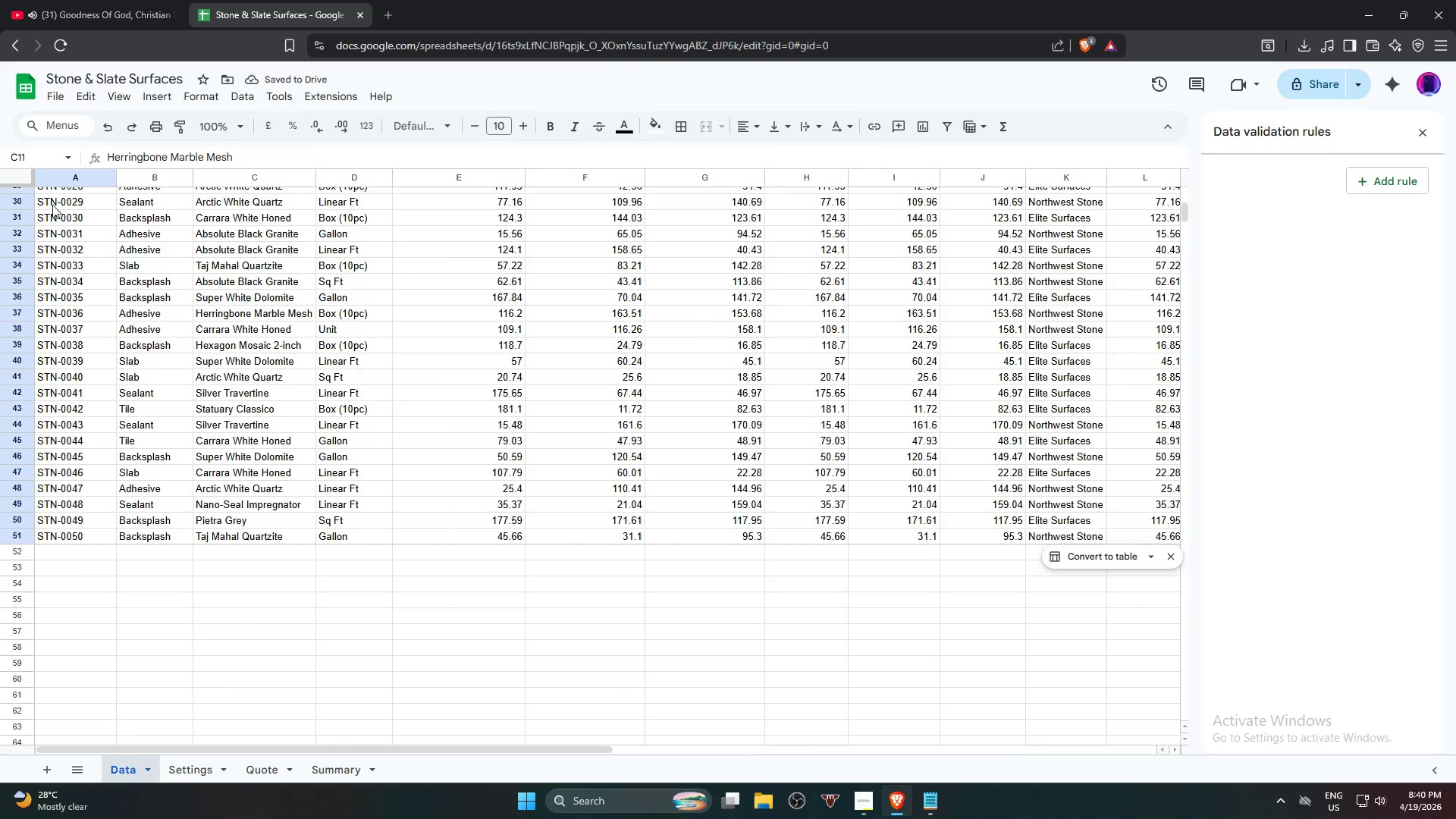 
hold_key(key=ShiftLeft, duration=0.34)
 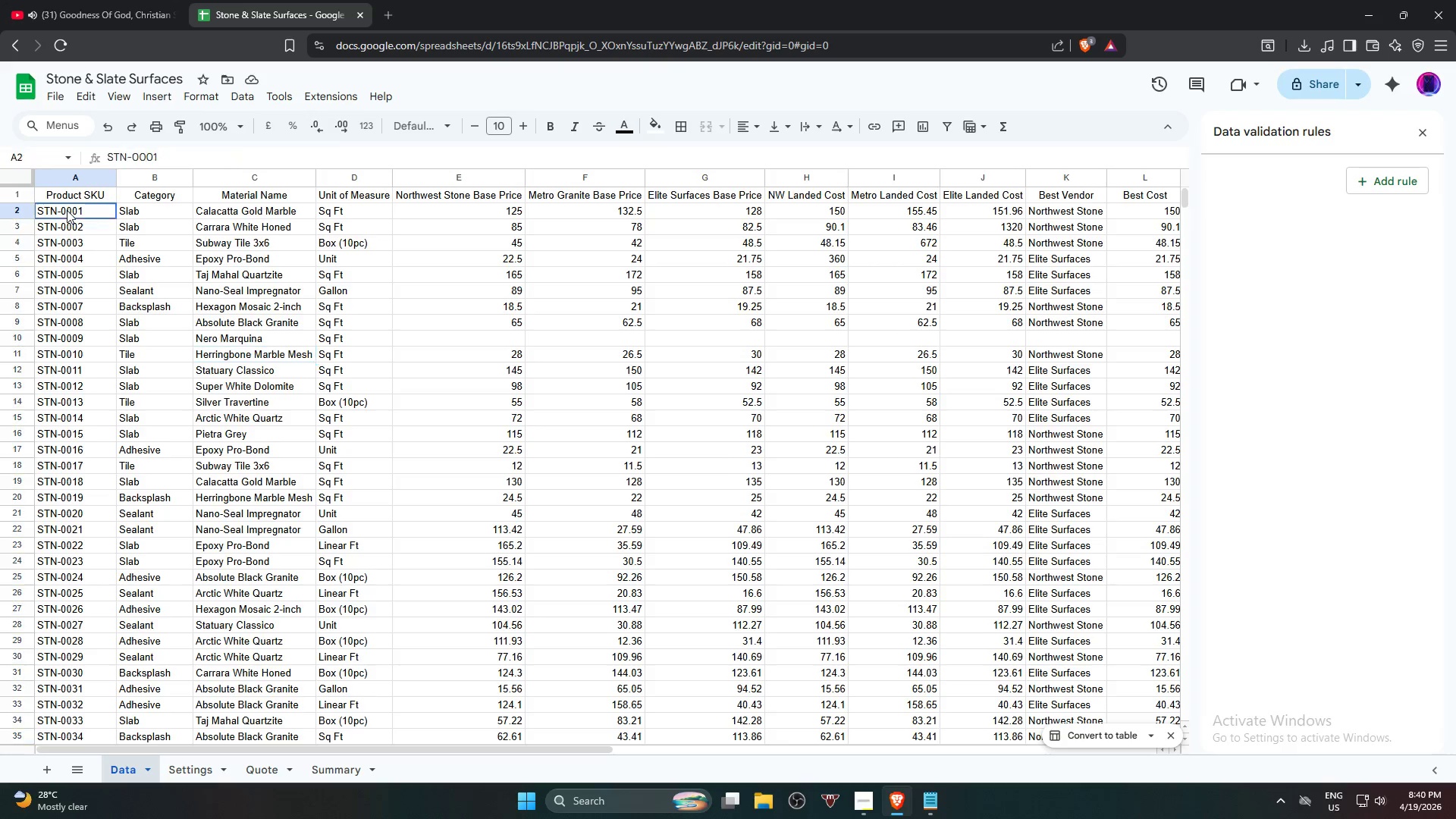 
scroll: coordinate [84, 254], scroll_direction: up, amount: 9.0
 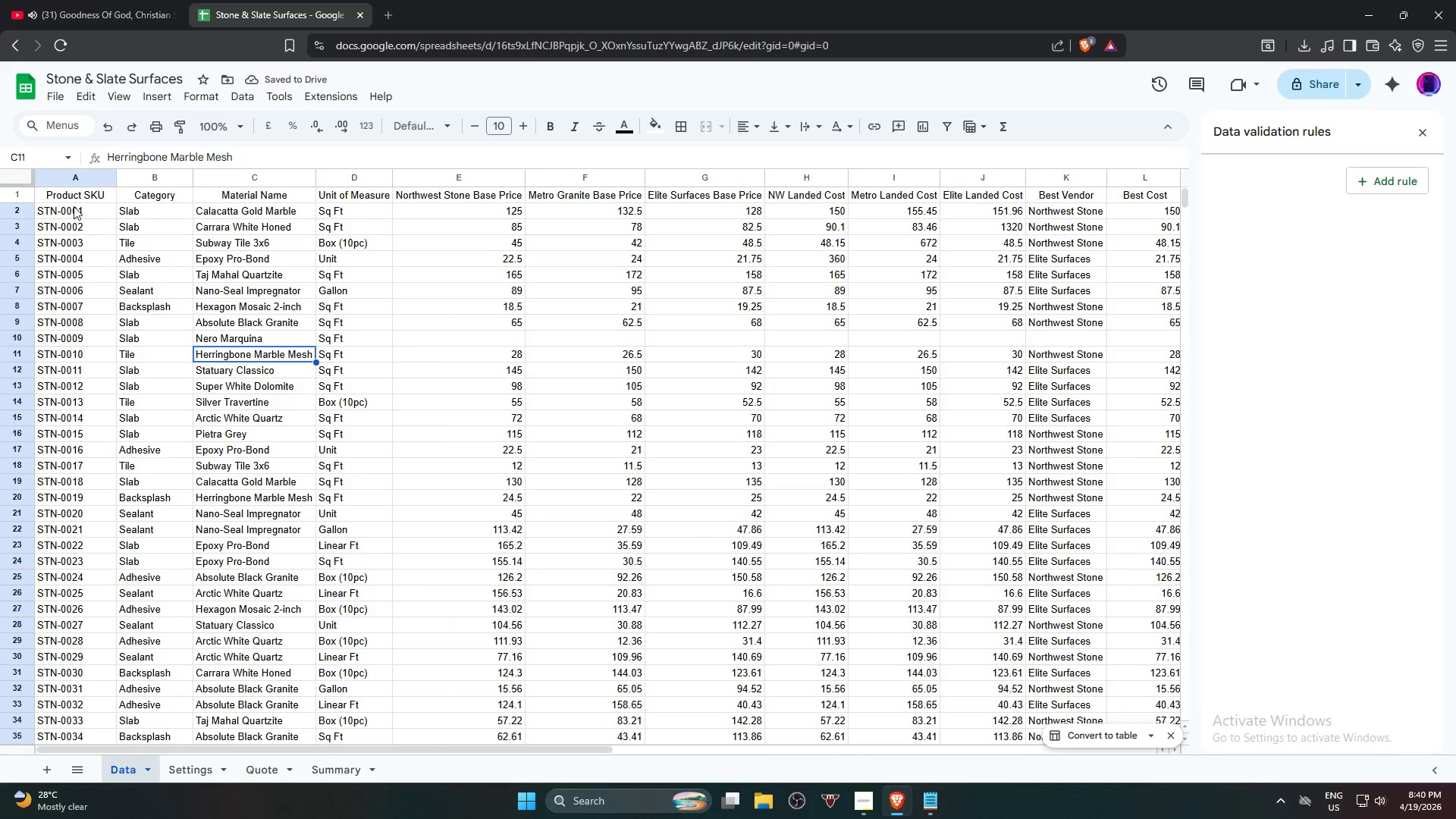 
left_click([67, 210])
 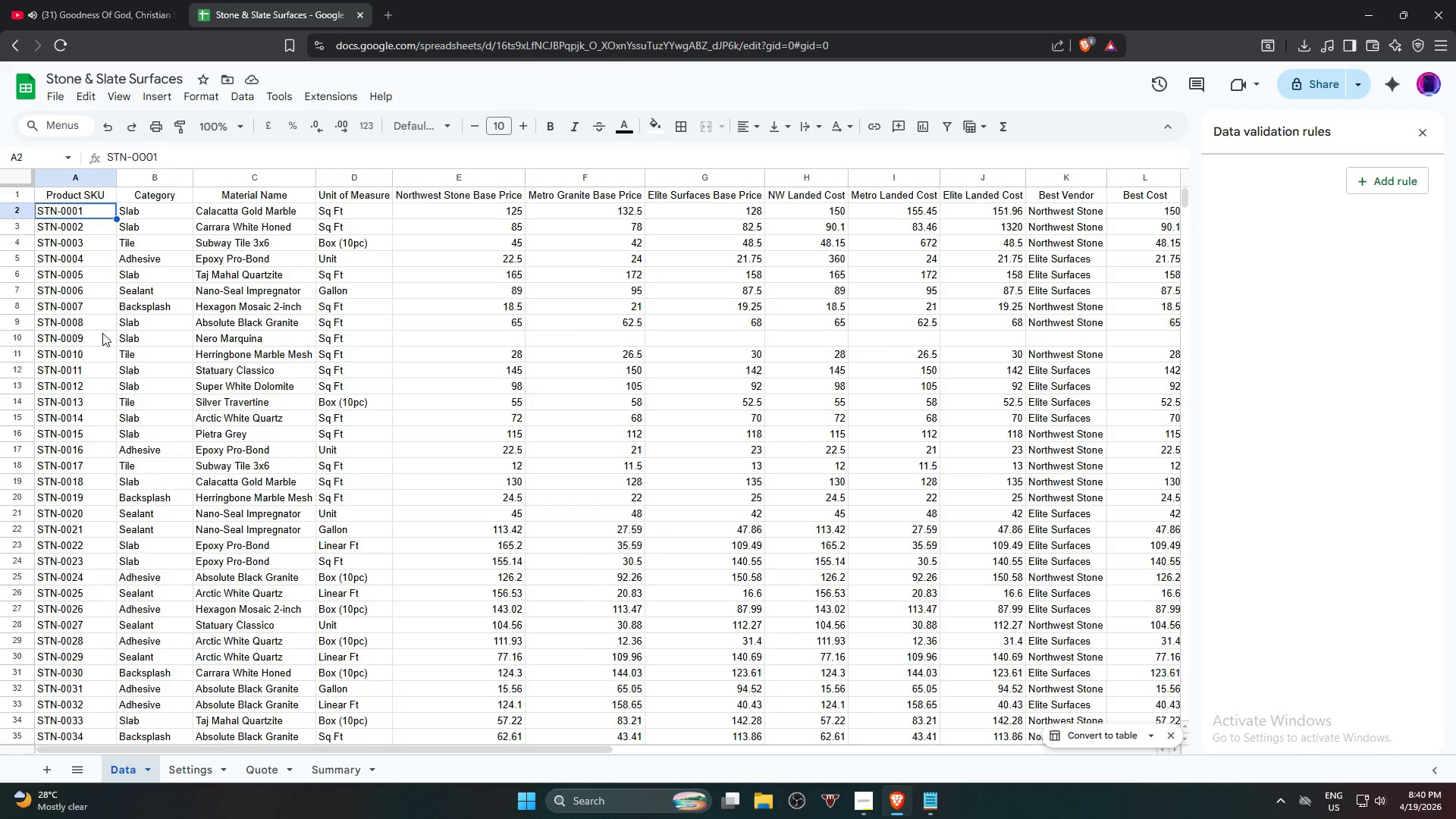 
hold_key(key=ShiftLeft, duration=0.73)
 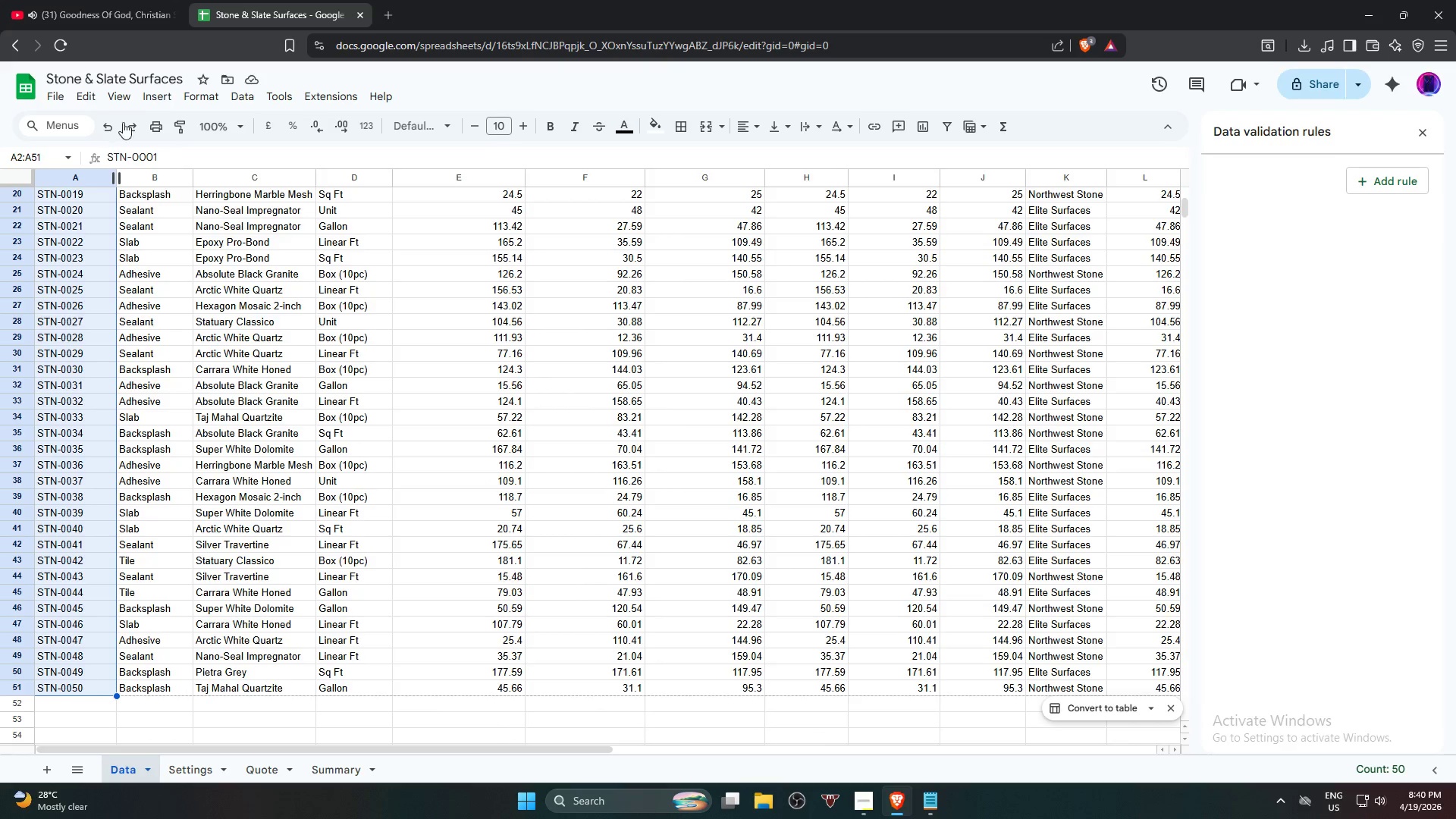 
scroll: coordinate [102, 403], scroll_direction: down, amount: 4.0
 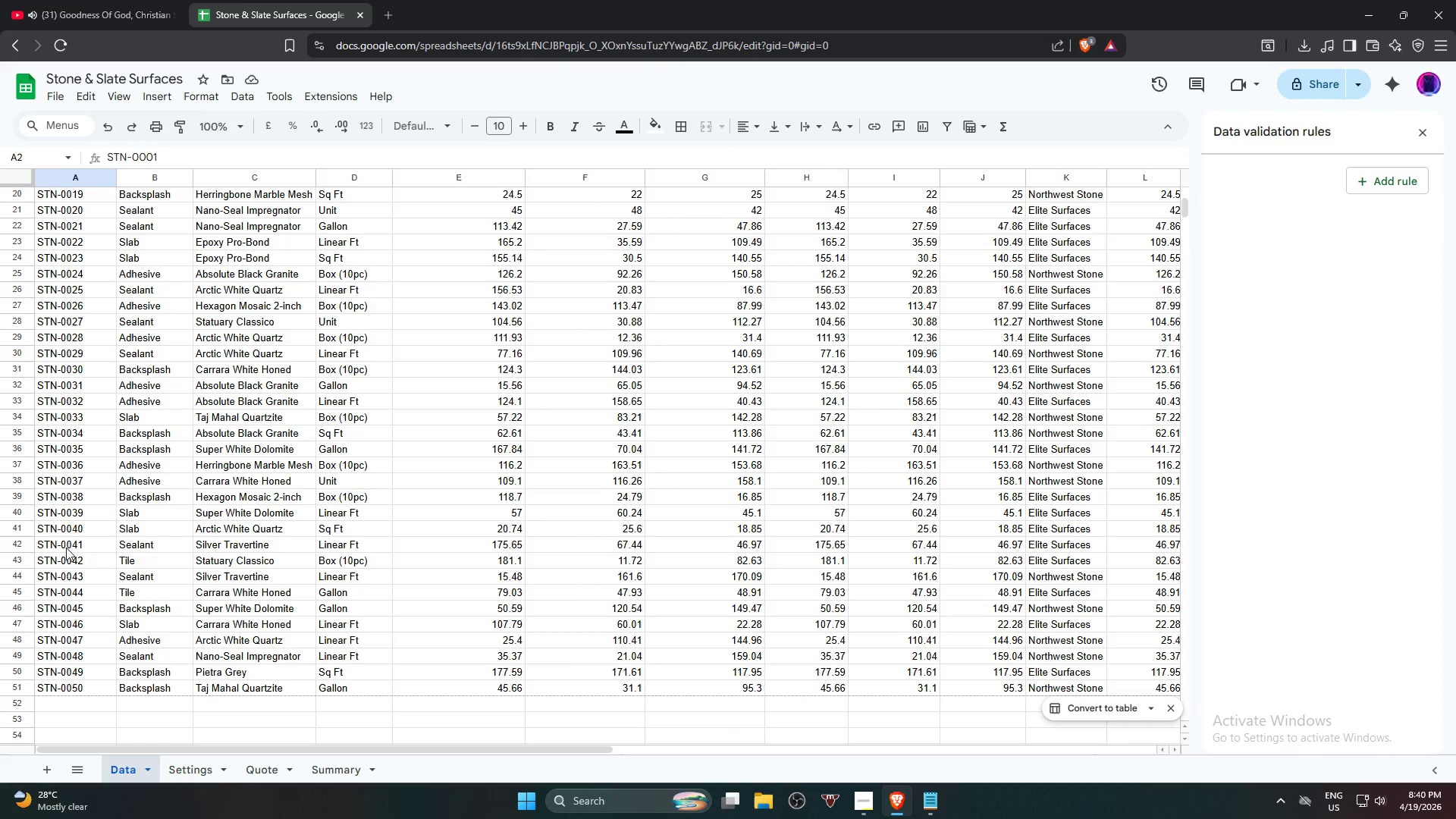 
left_click([89, 687])
 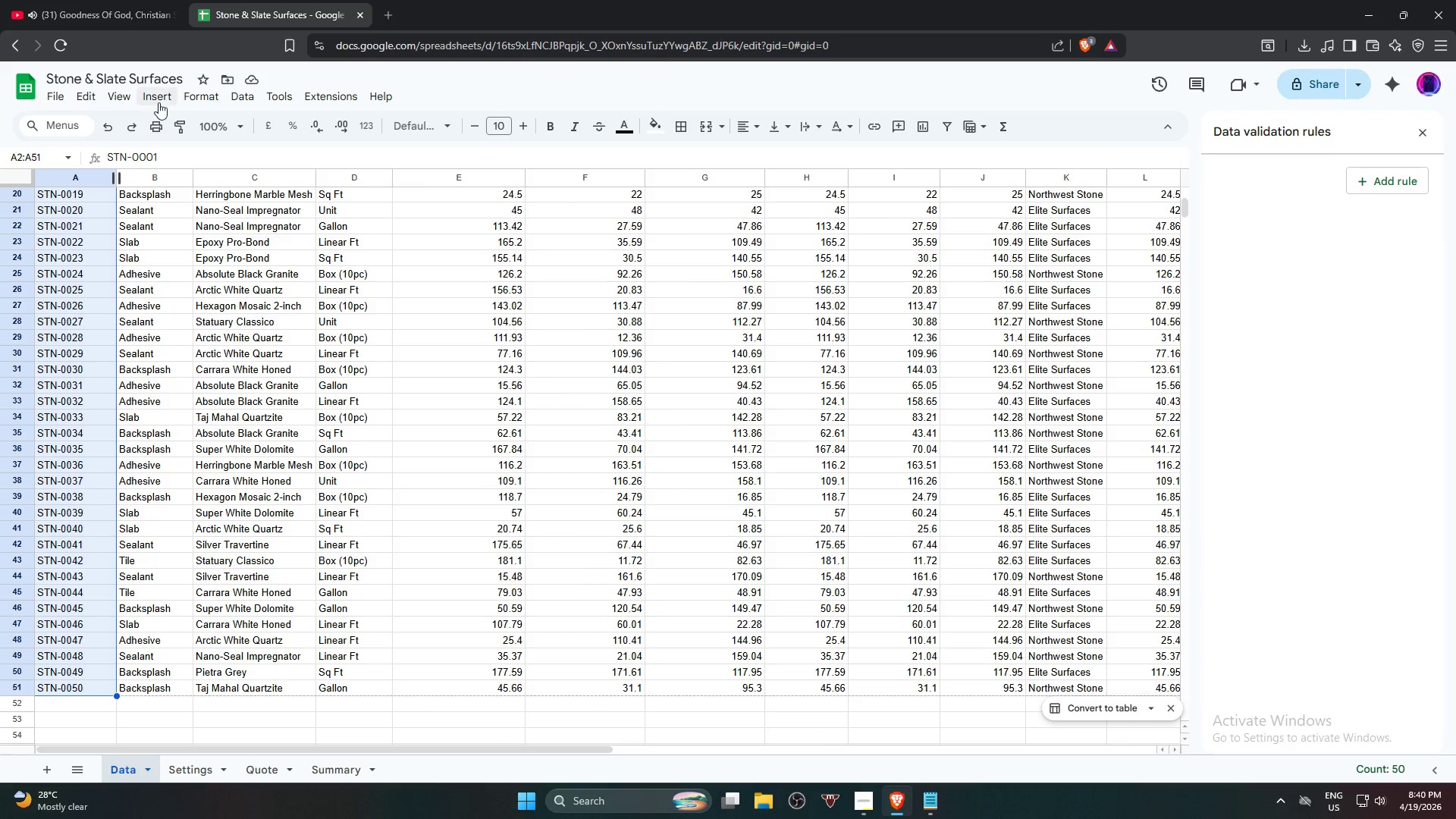 
left_click([165, 100])
 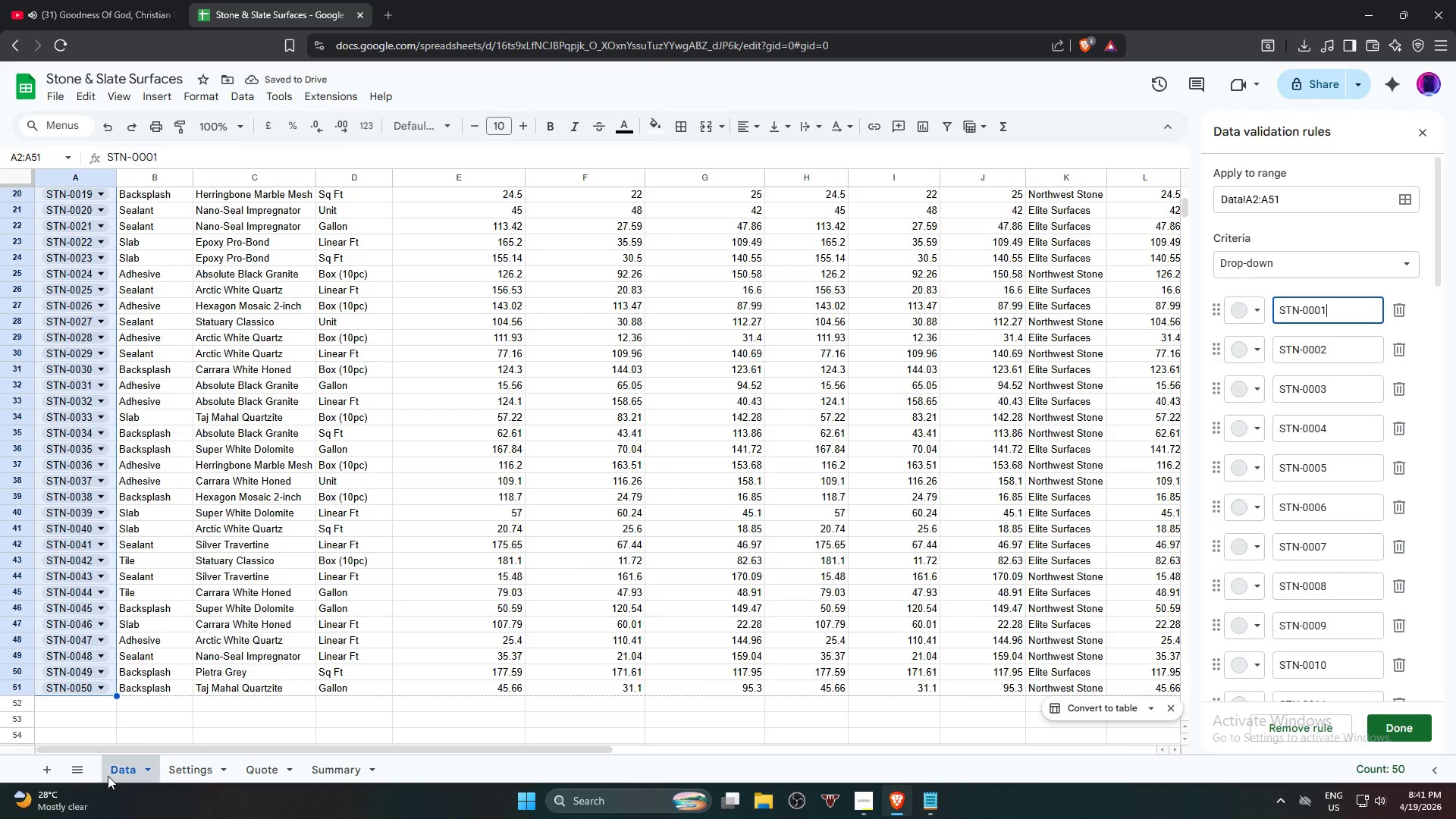 
wait(11.09)
 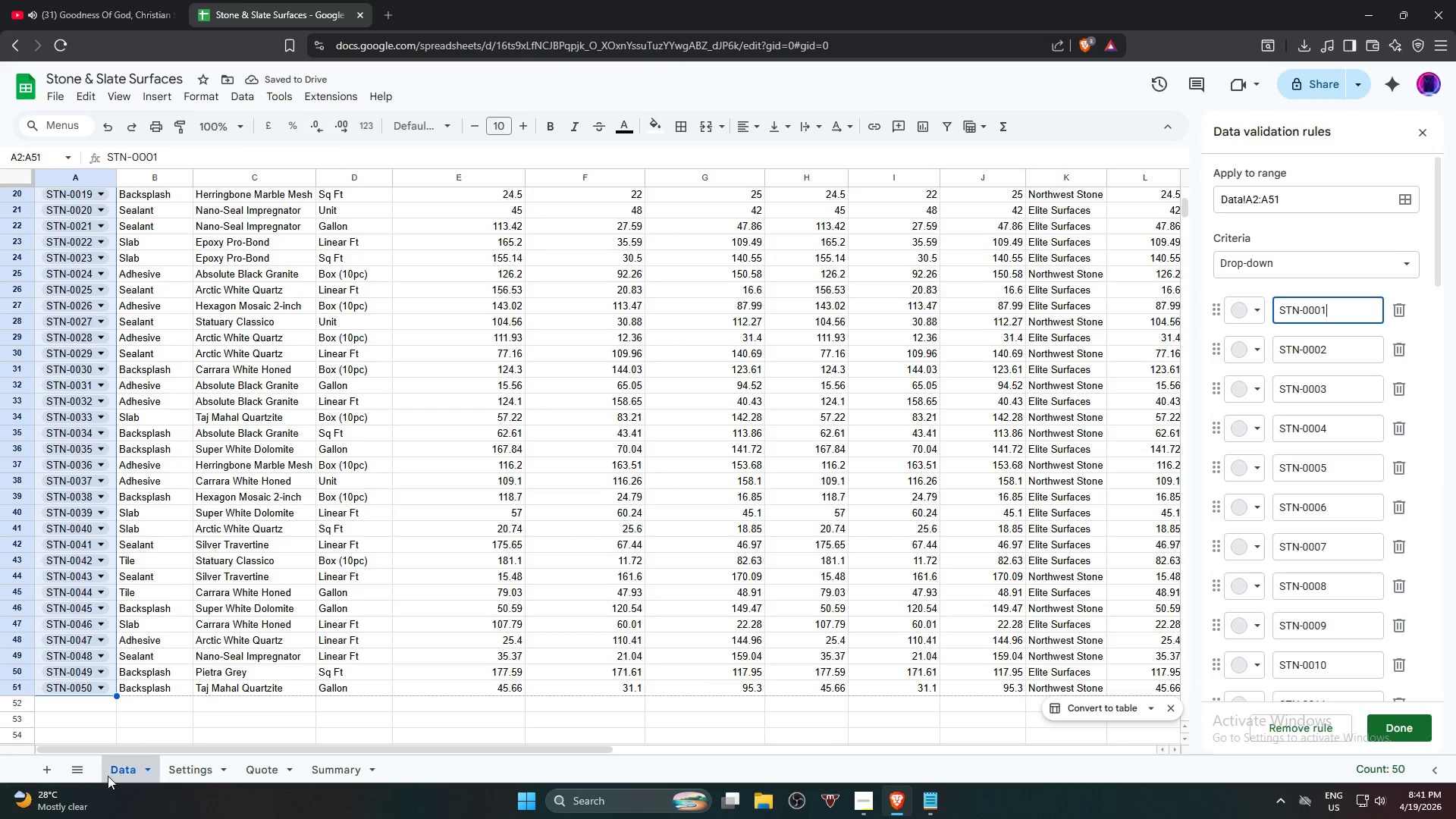 
left_click([1414, 736])
 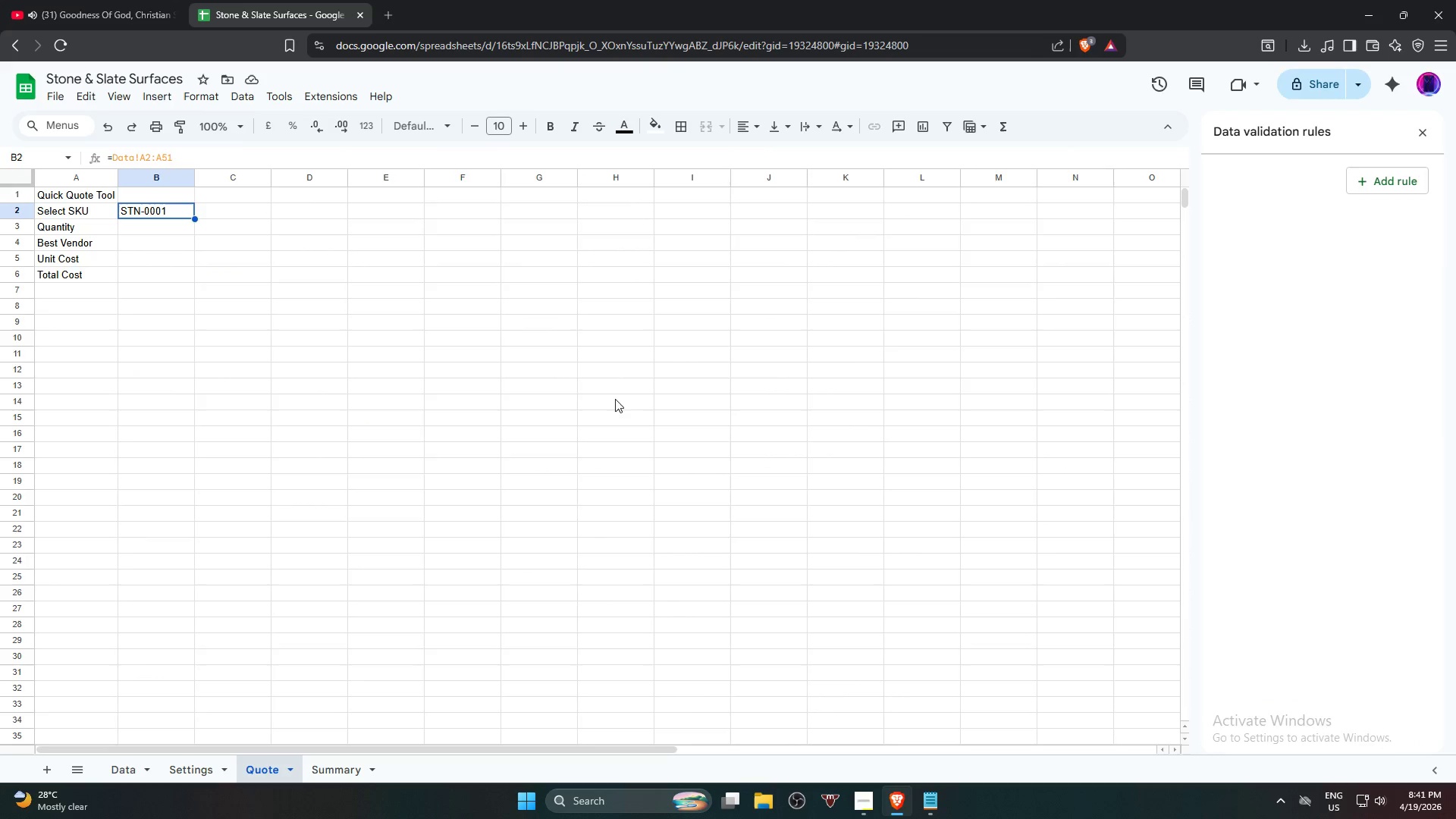 
left_click([548, 369])
 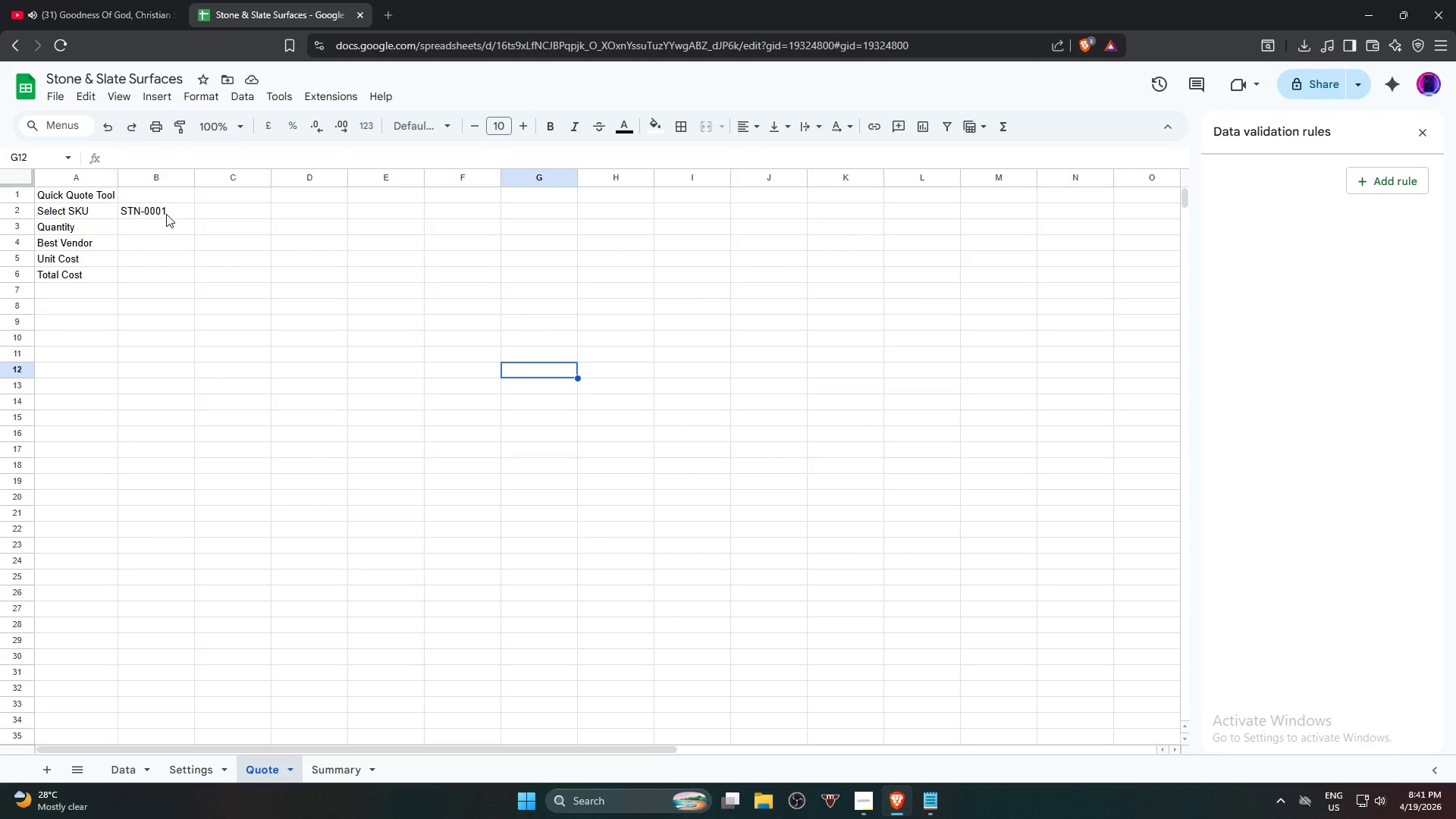 
left_click([164, 213])
 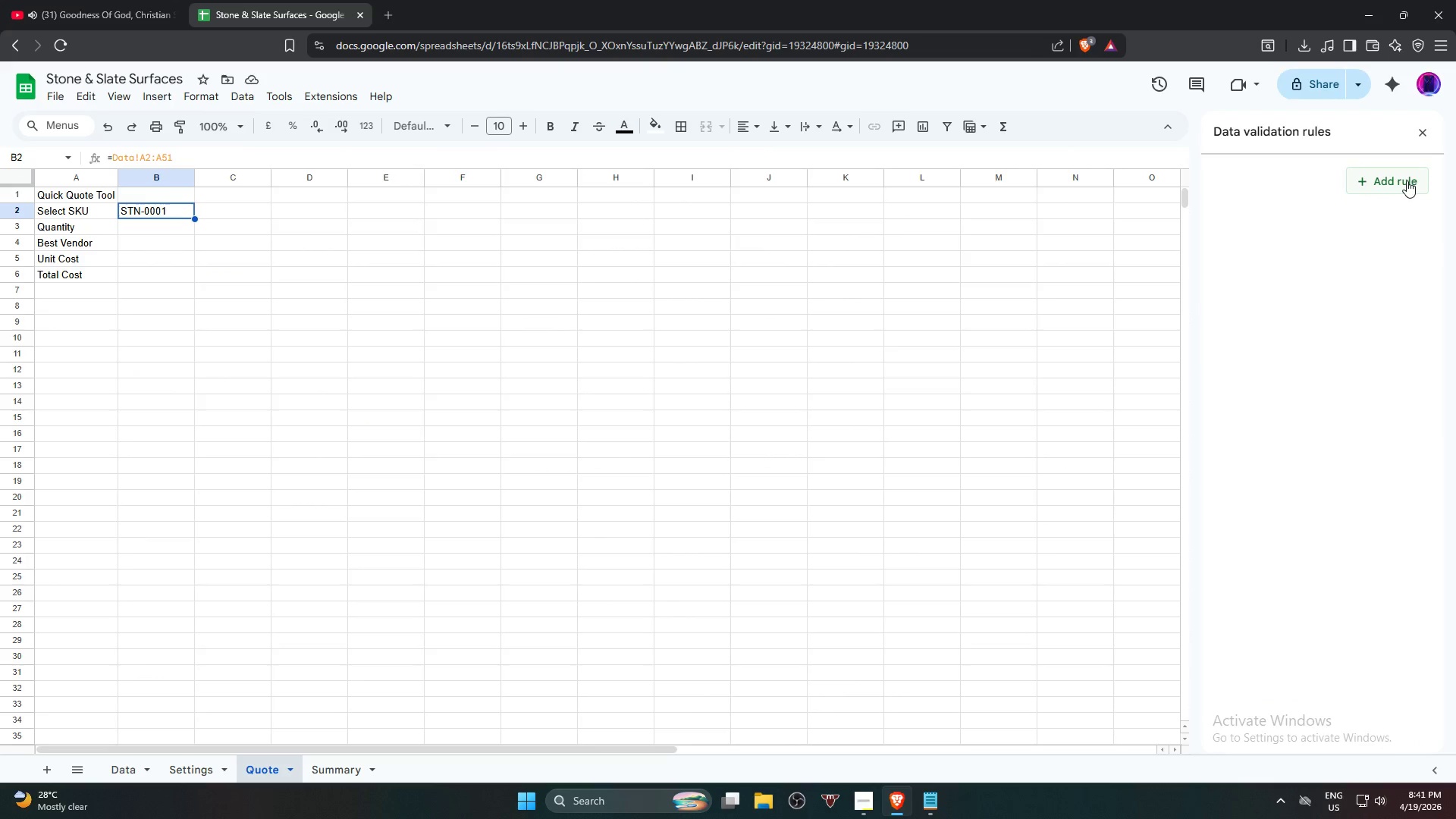 
left_click([1407, 180])
 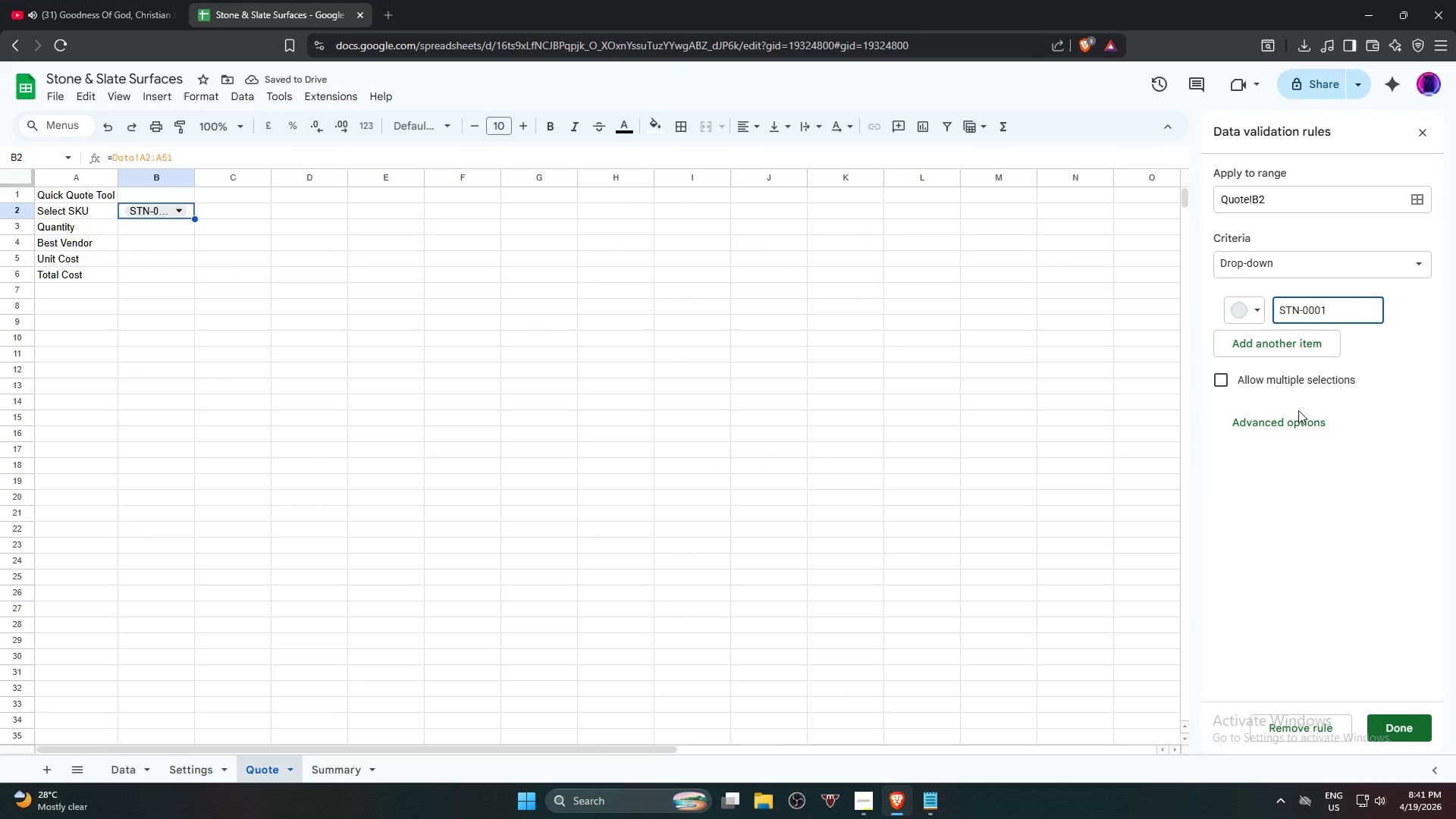 
left_click([1274, 385])
 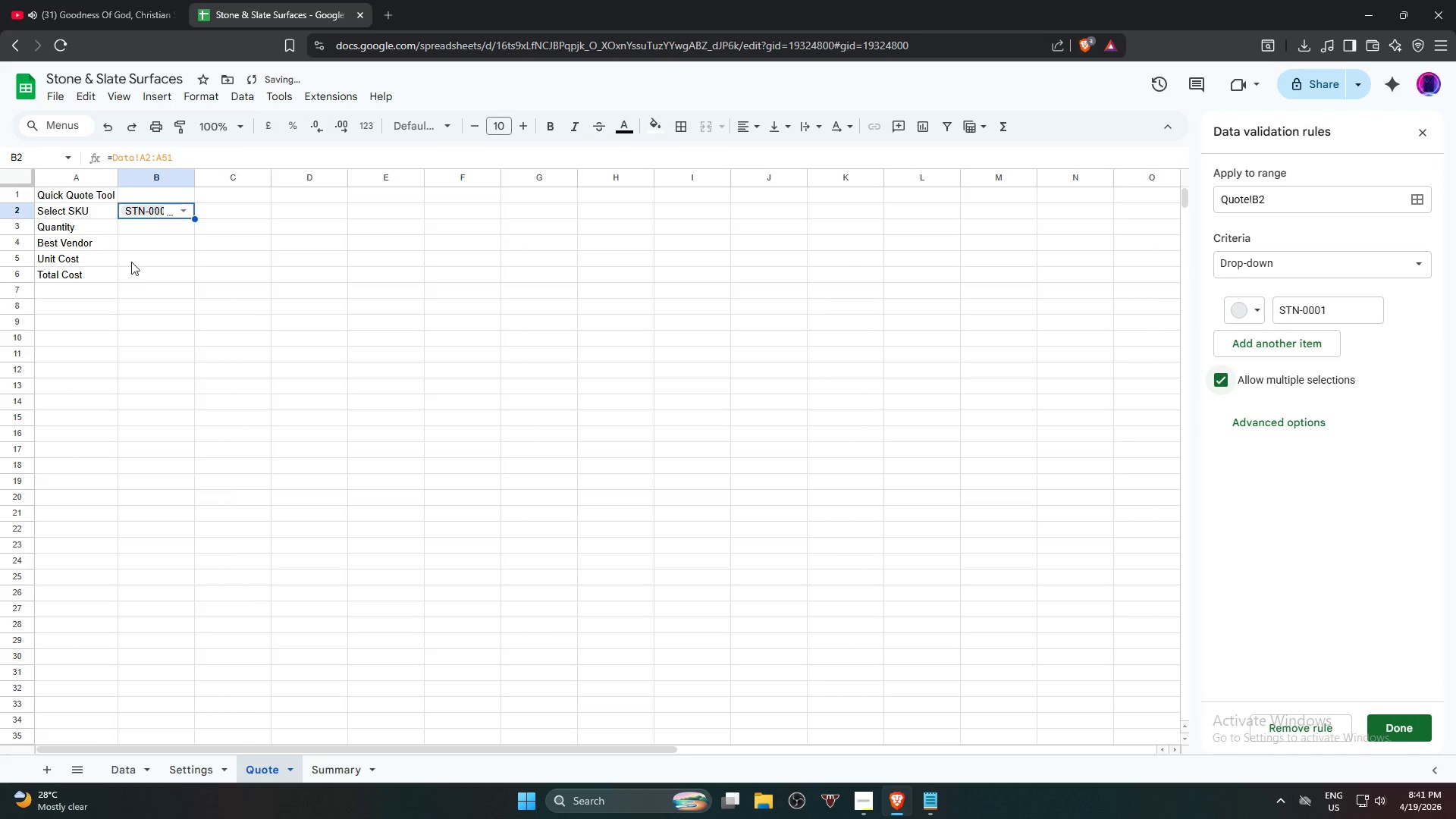 
left_click([181, 211])
 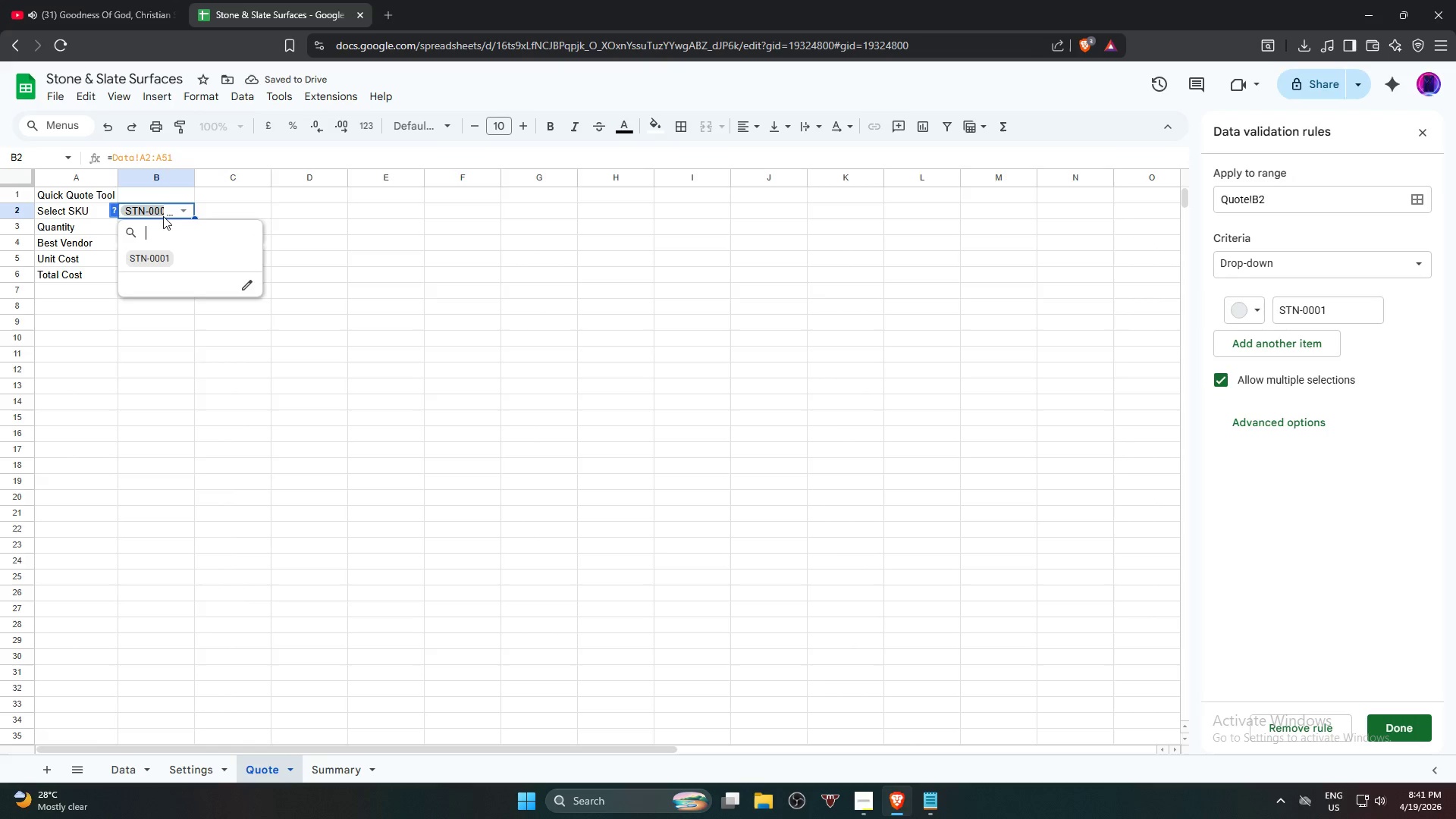 
left_click([165, 209])
 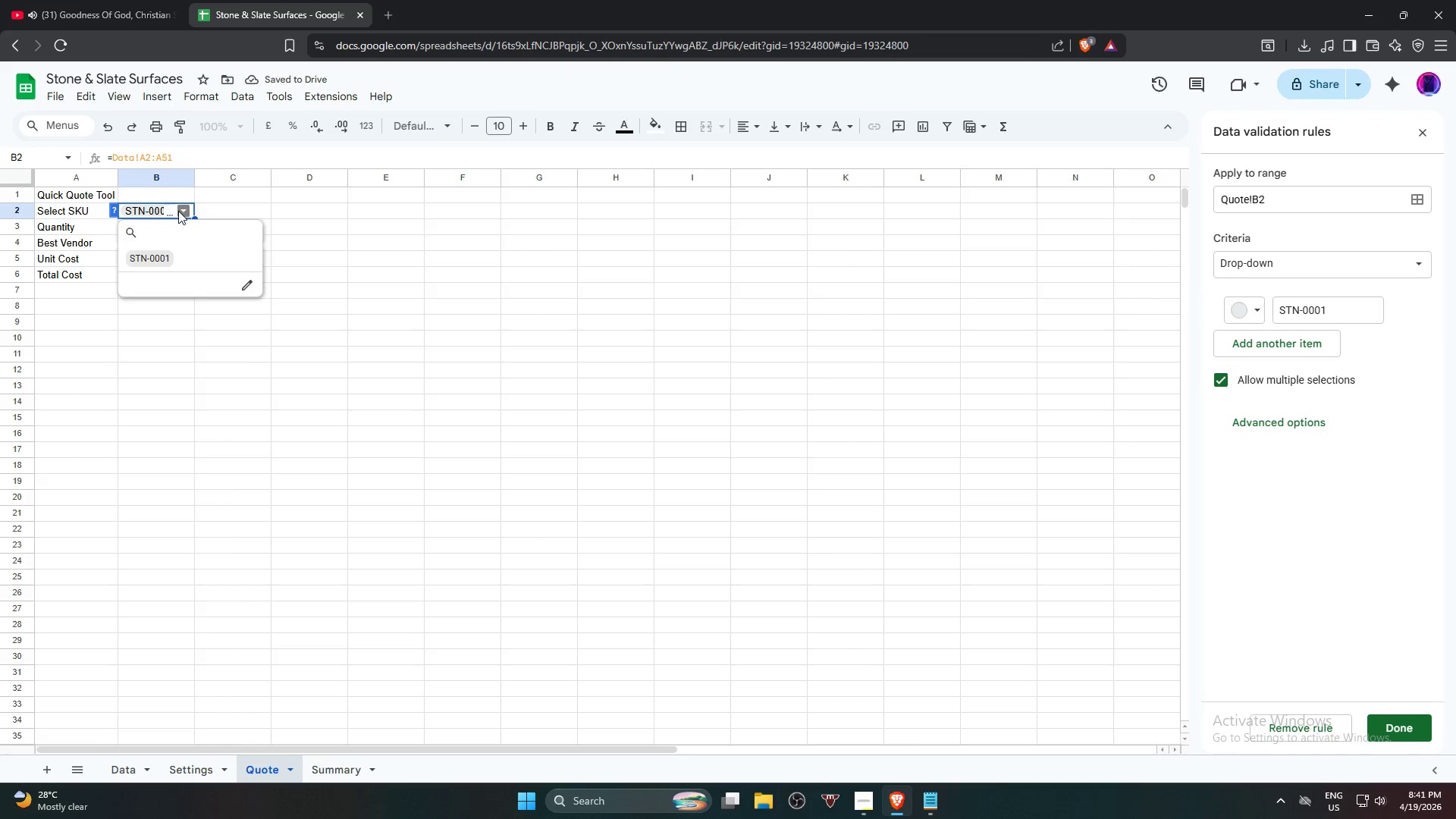 
left_click([170, 214])
 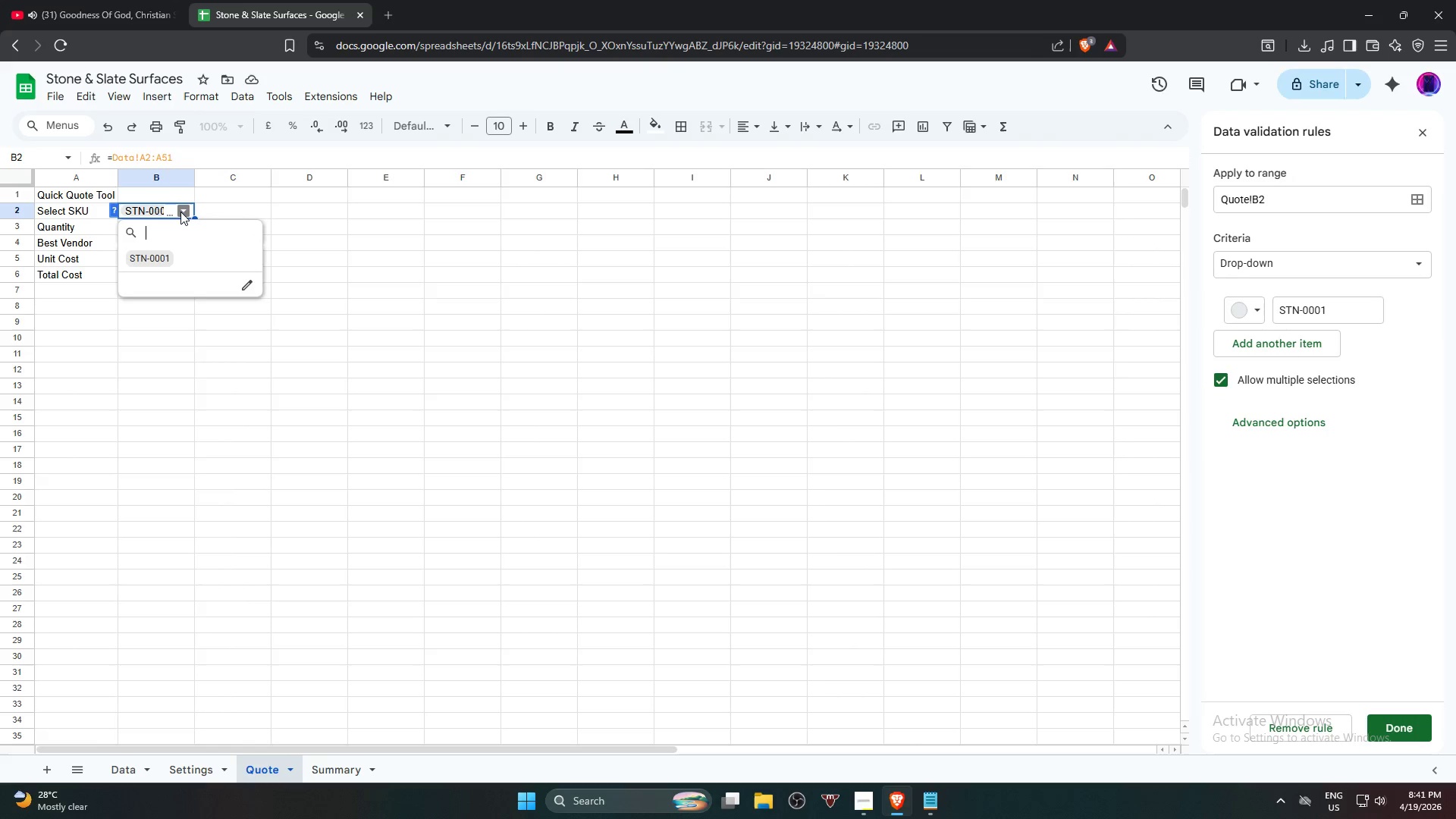 
left_click([180, 212])
 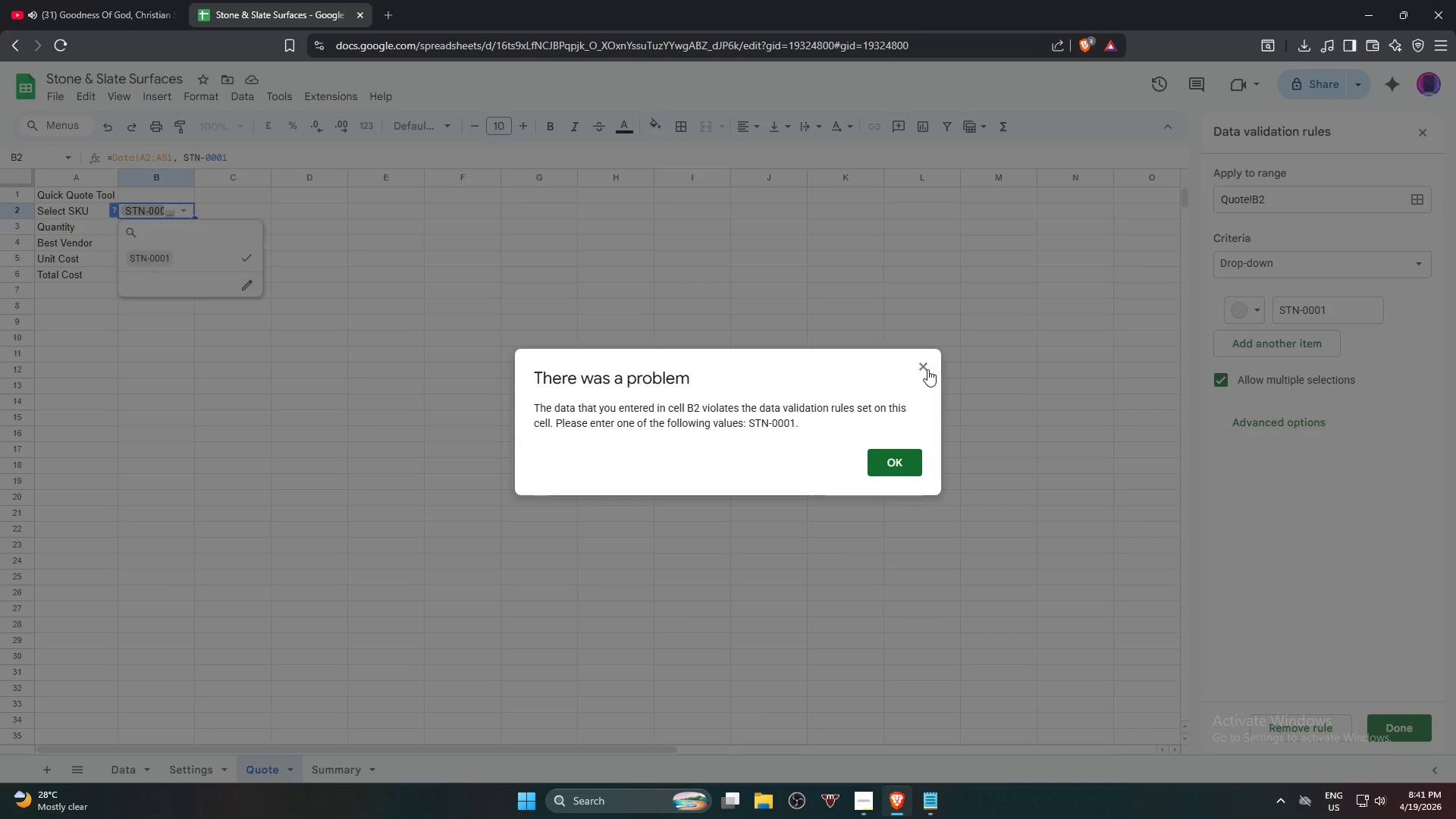 
left_click([927, 369])
 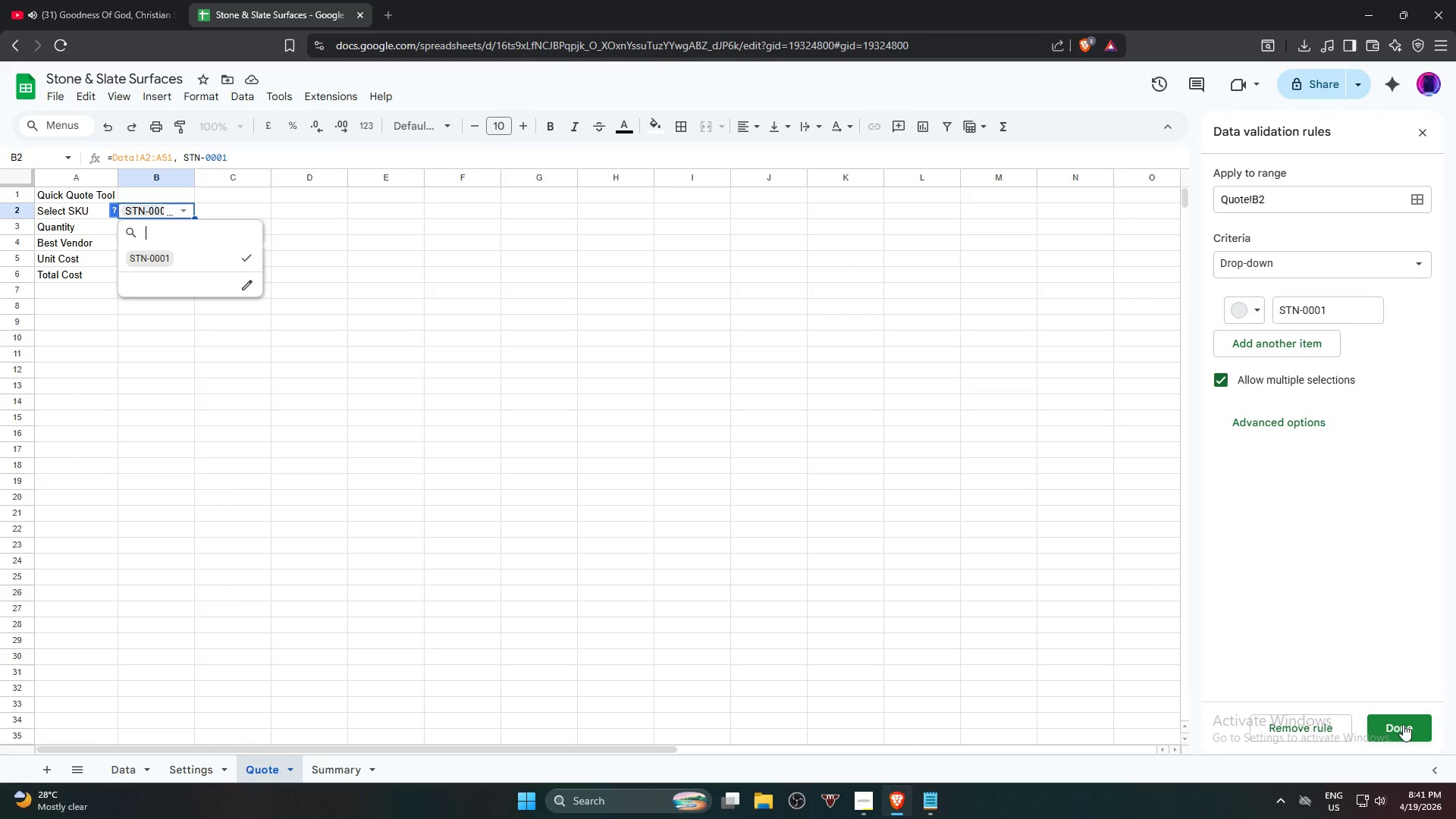 
wait(5.84)
 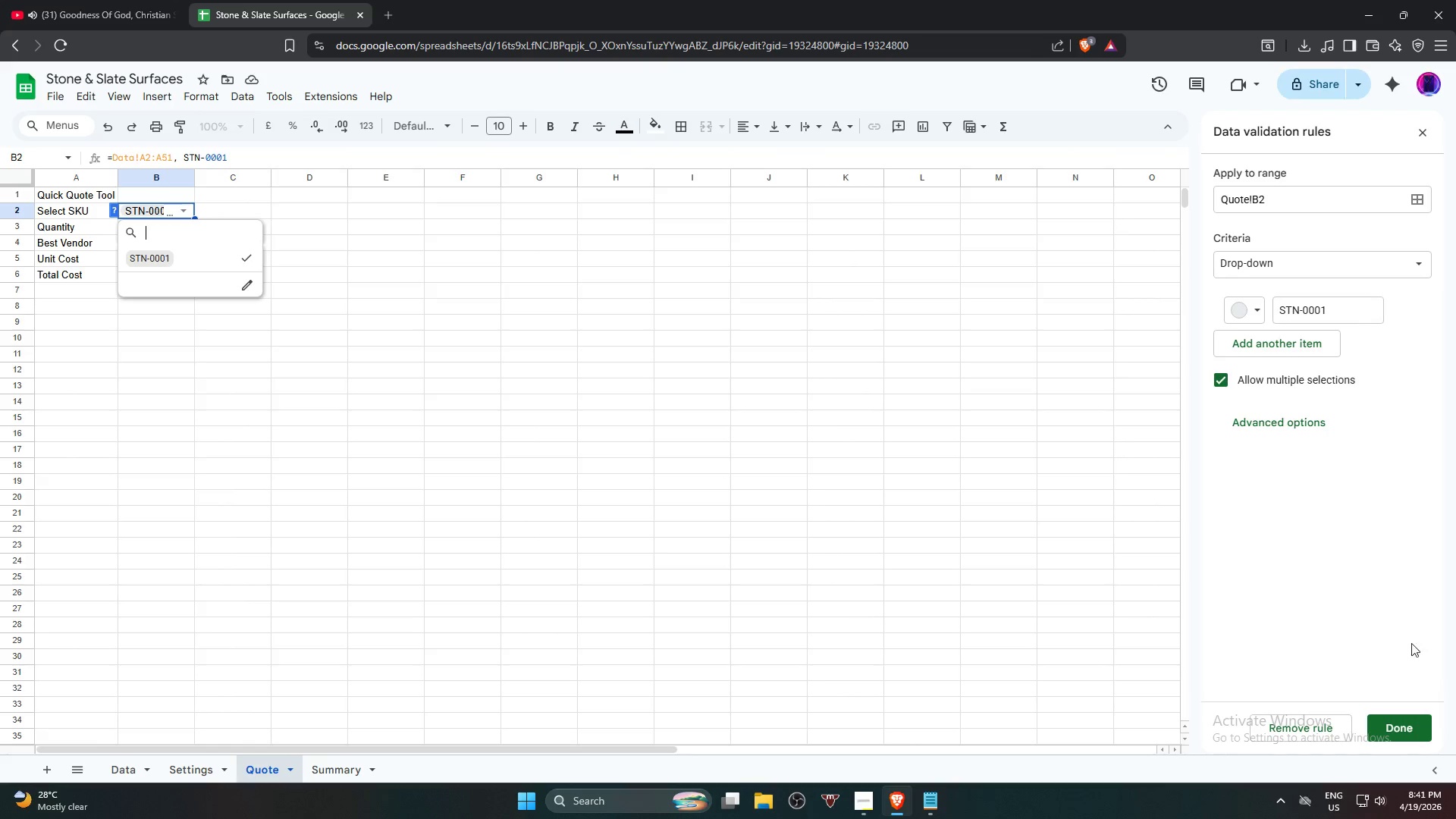 
left_click([1403, 724])
 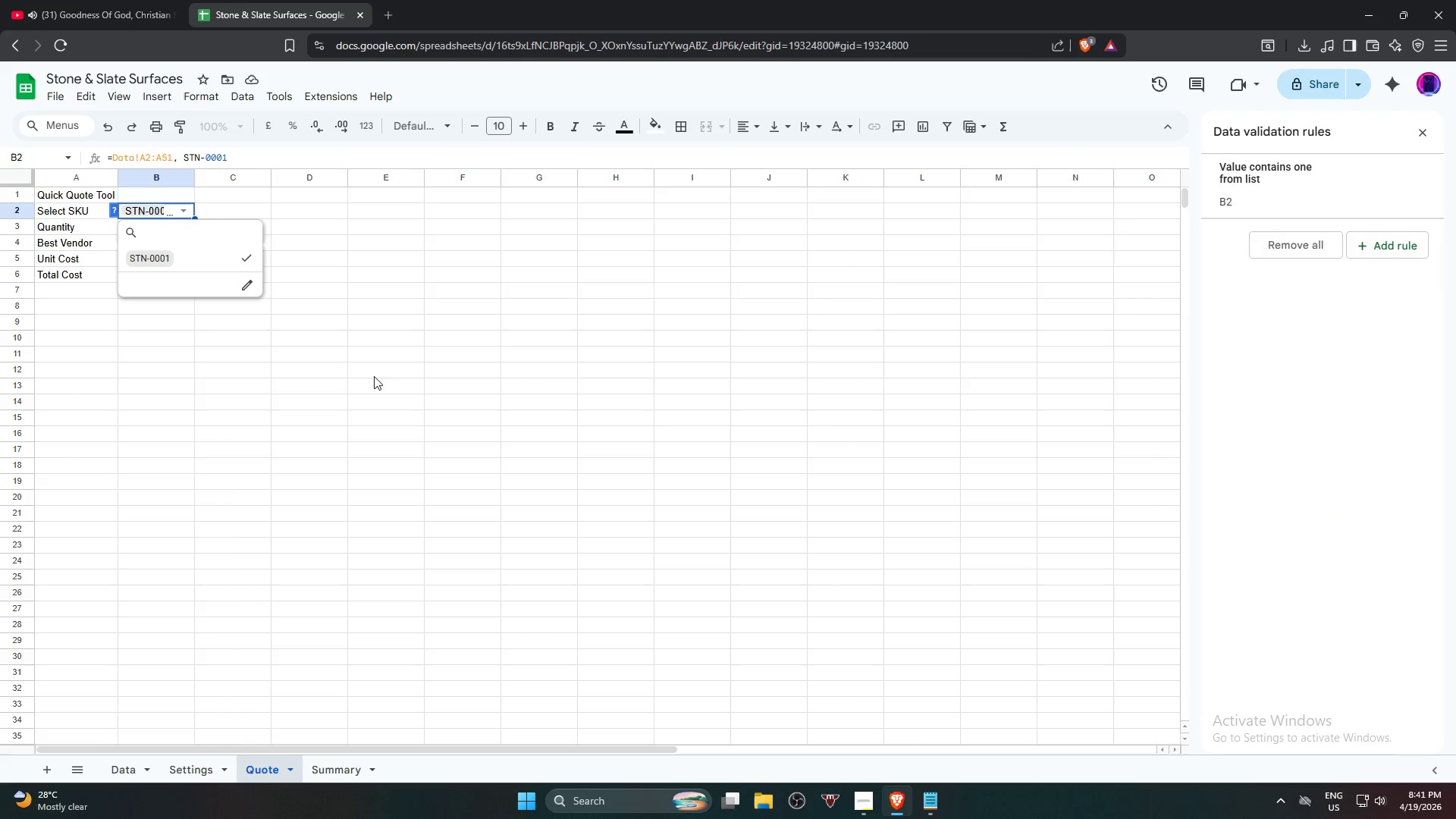 
left_click([401, 419])
 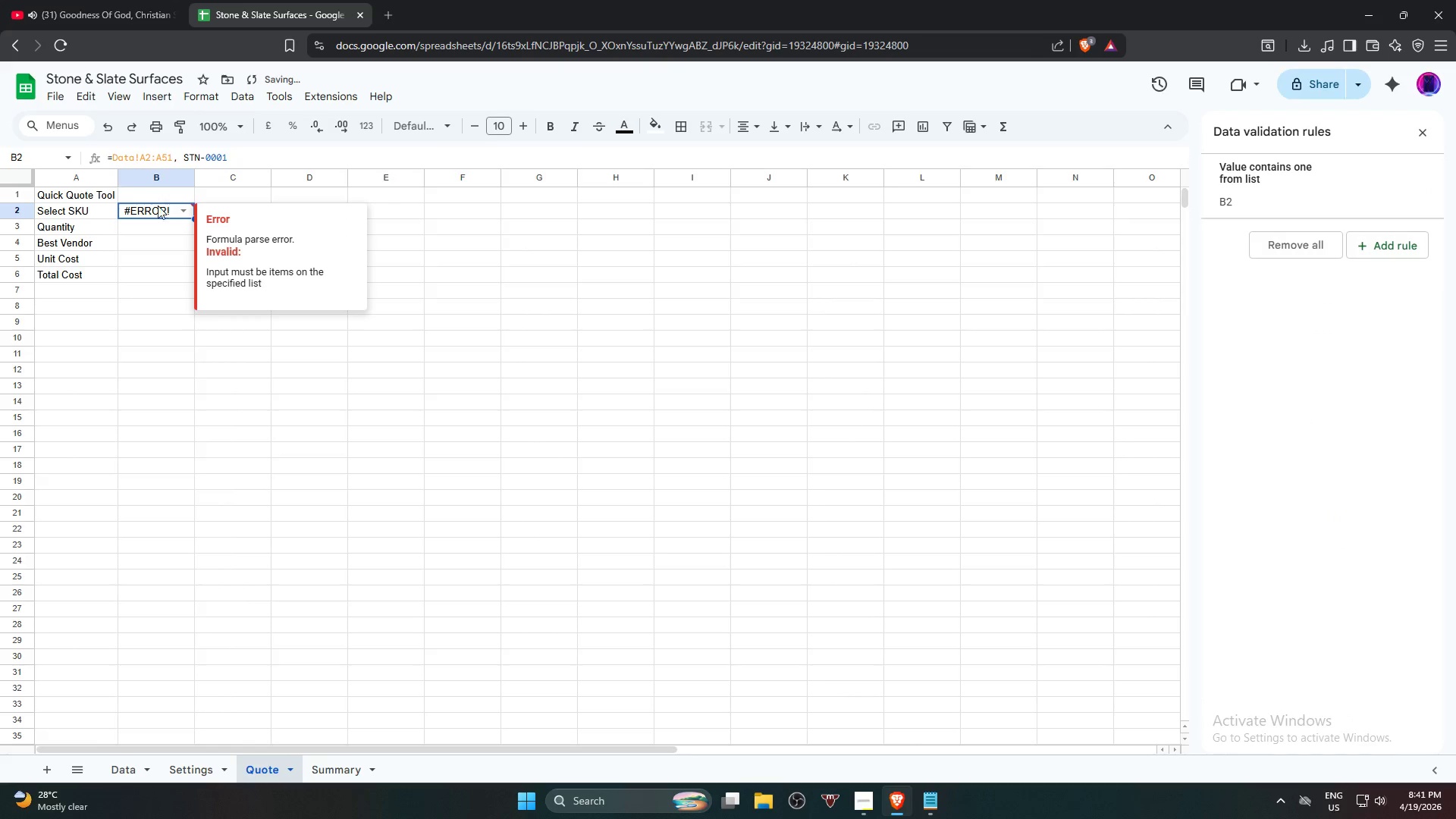 
double_click([163, 209])
 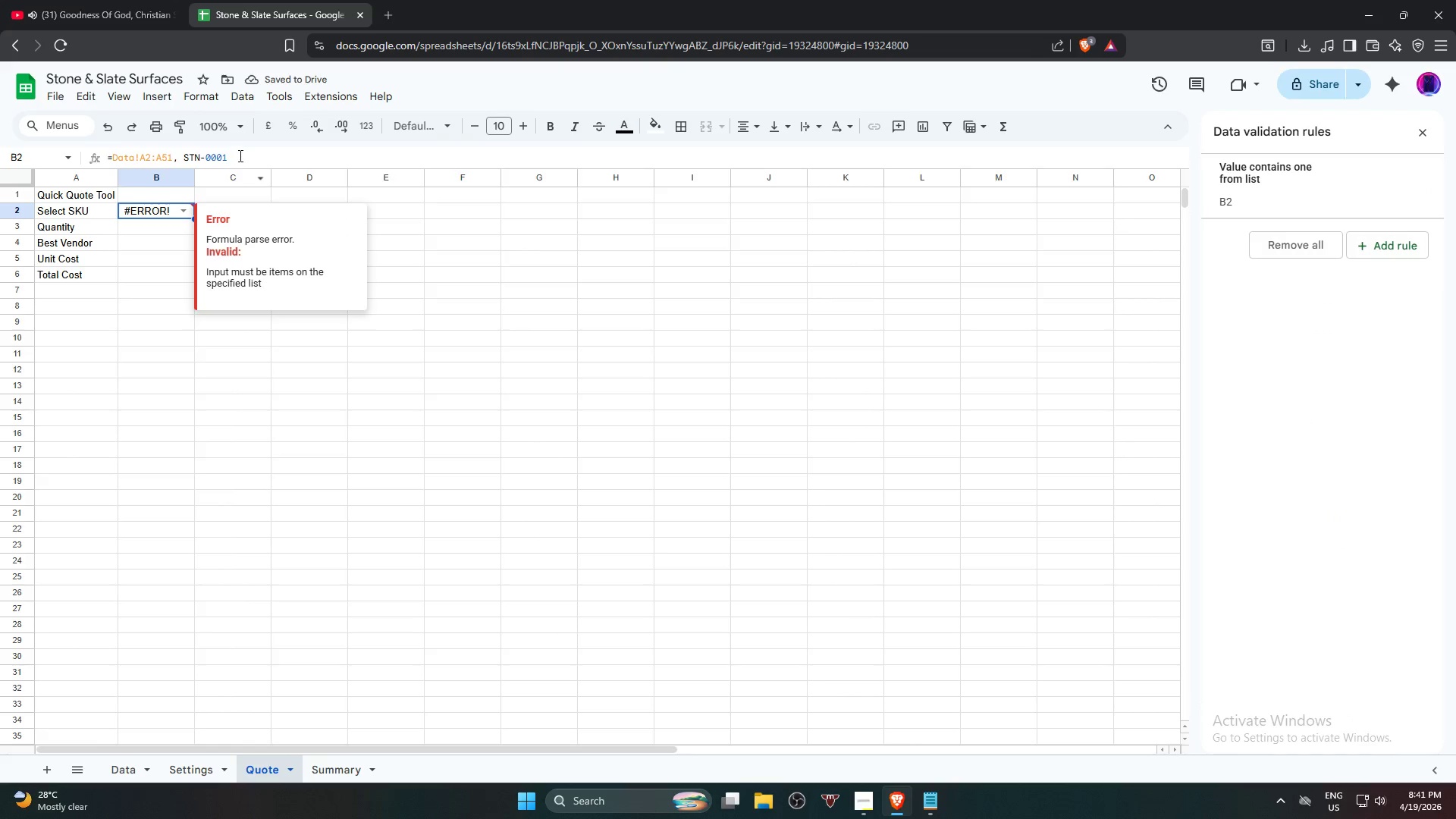 
left_click([239, 156])
 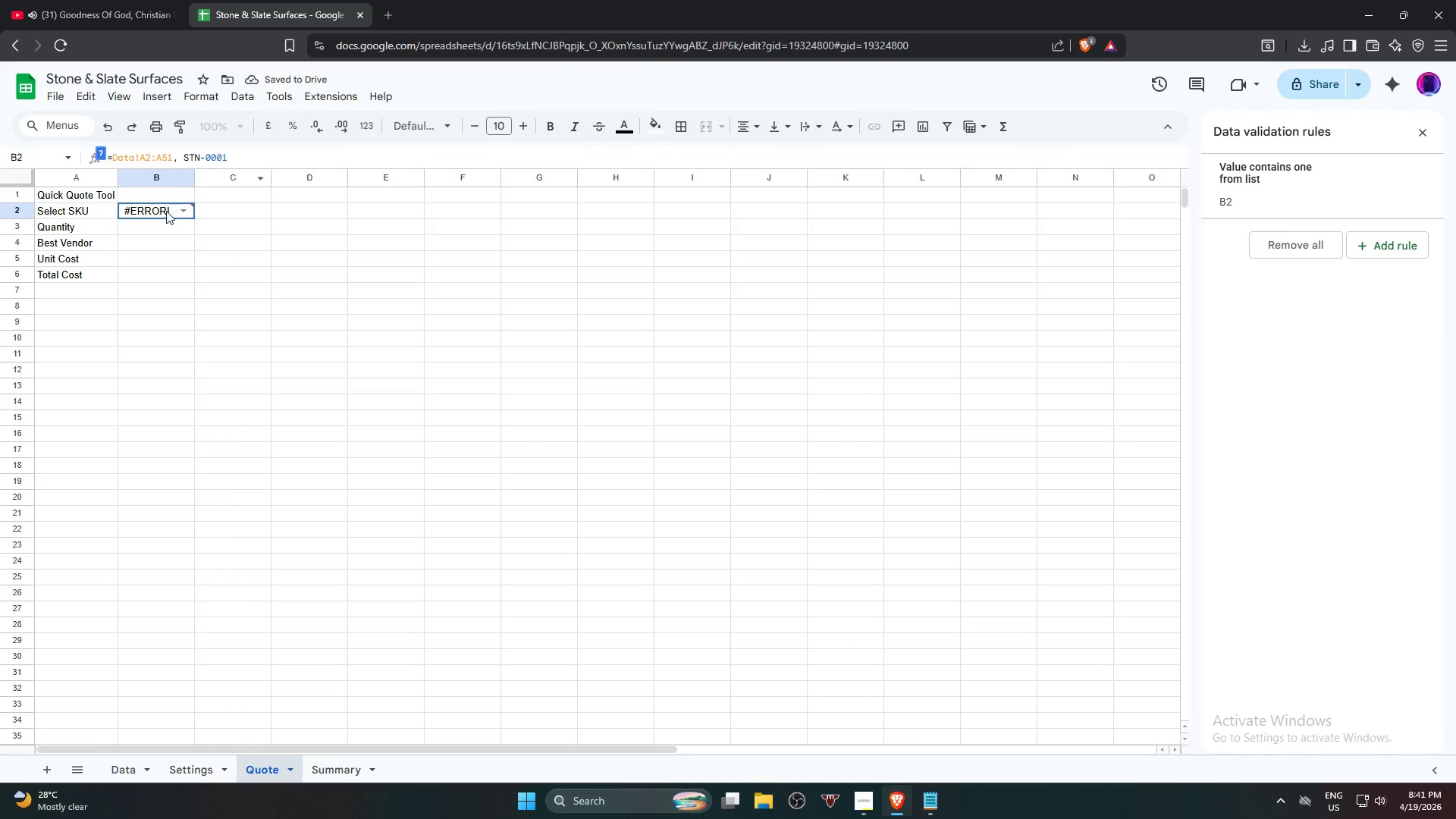 
double_click([165, 212])
 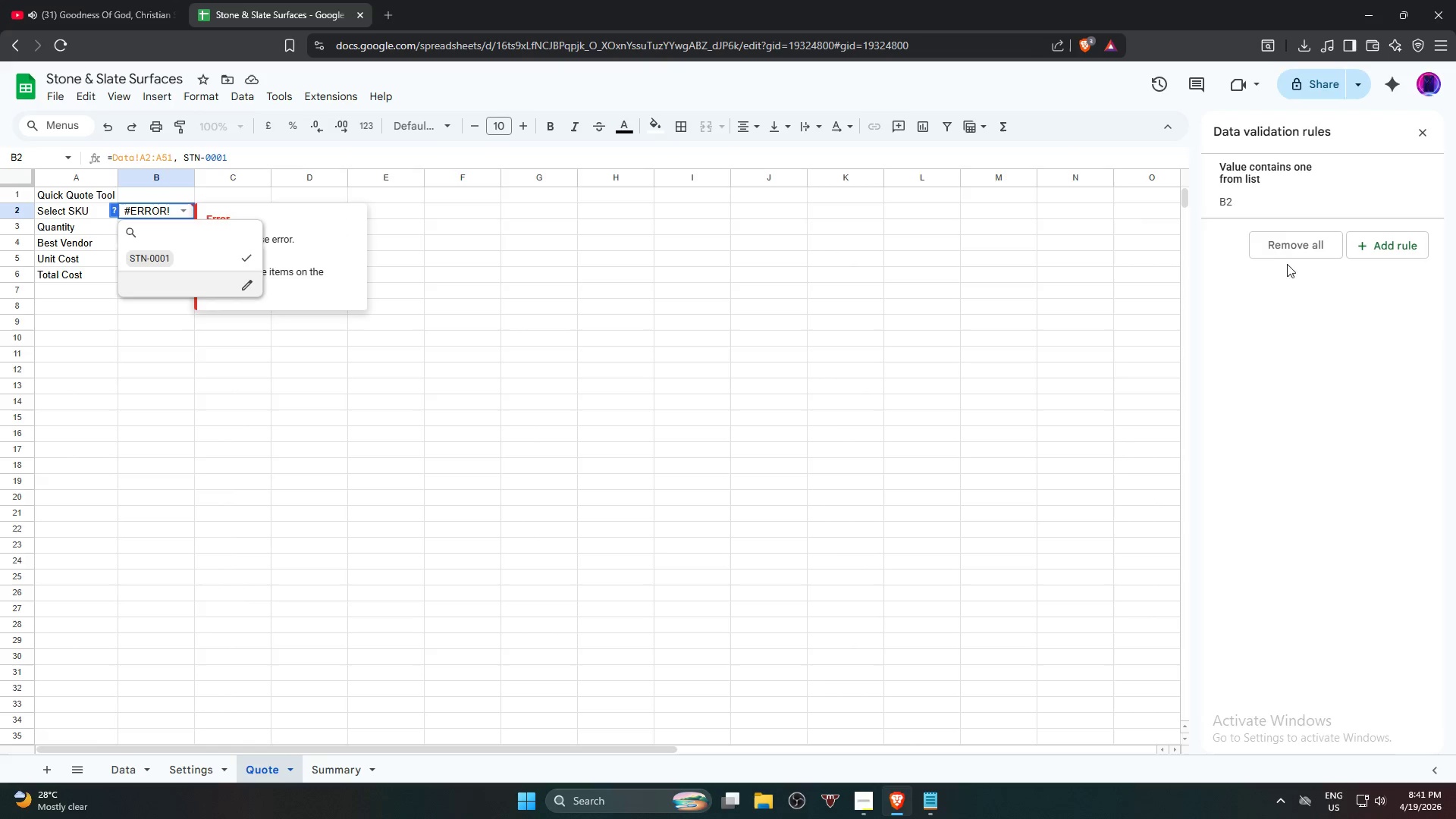 
left_click([1300, 249])
 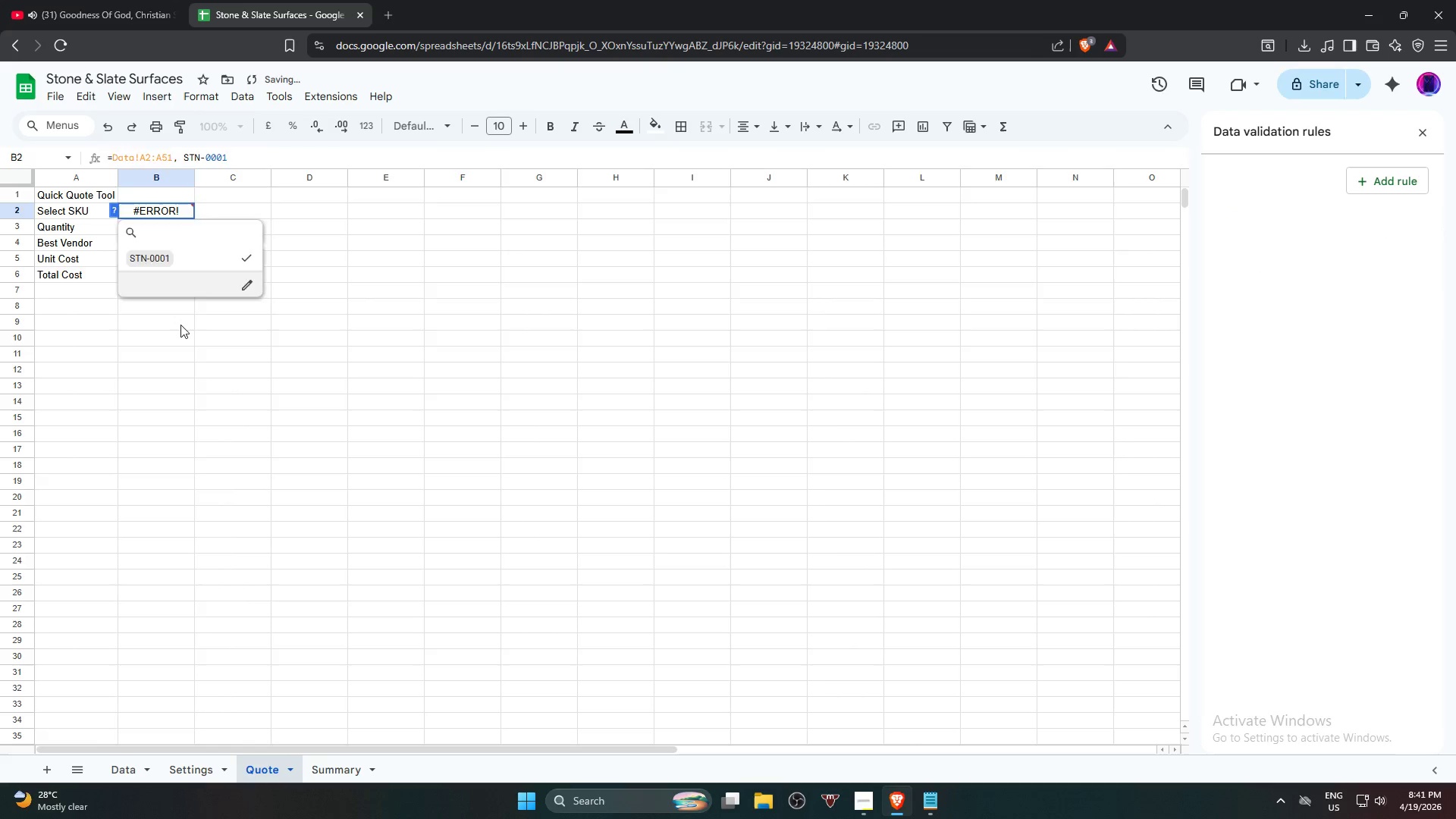 
double_click([183, 208])
 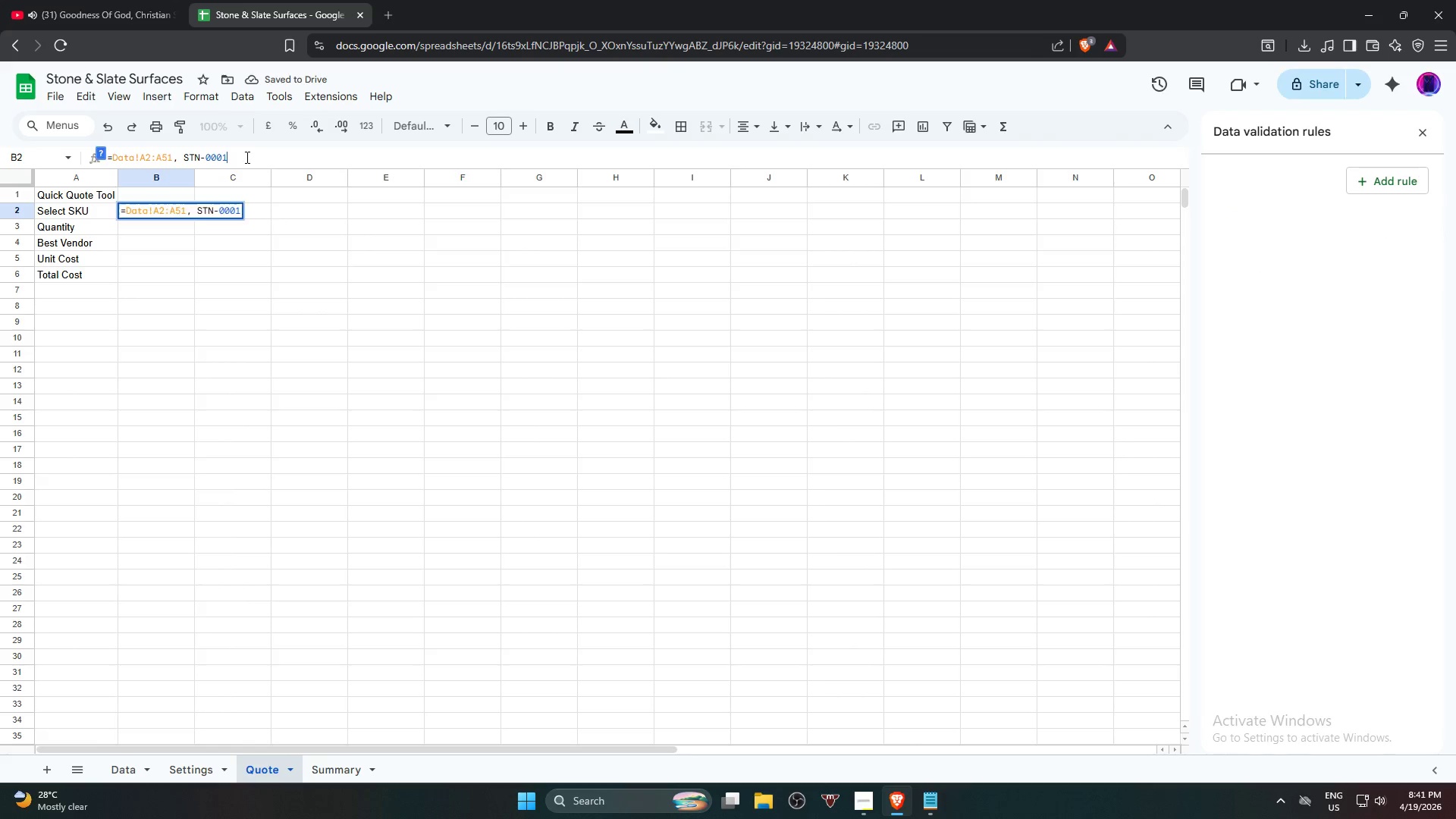 
hold_key(key=Backspace, duration=0.95)
 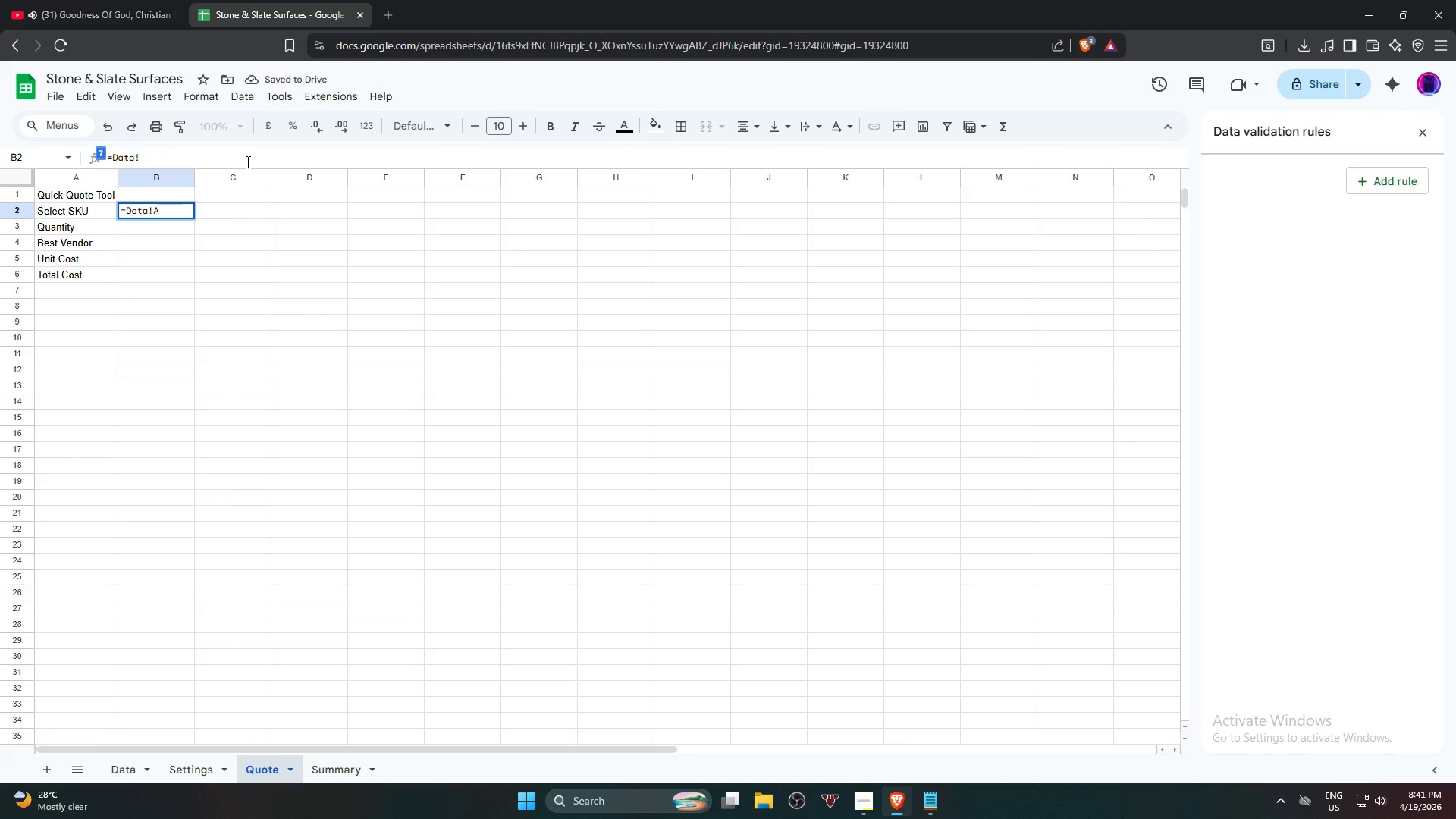 
key(Backspace)
 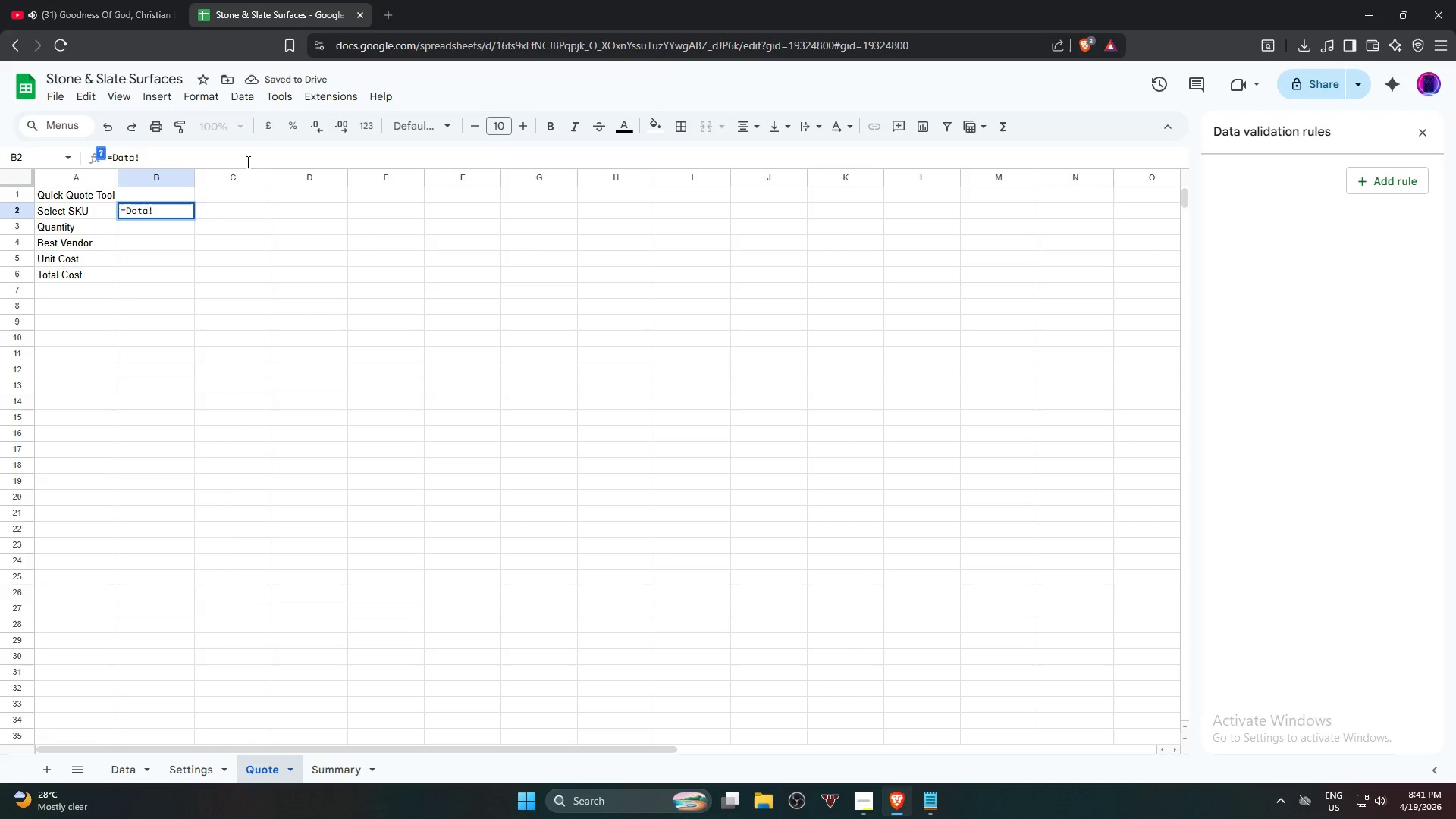 
hold_key(key=Backspace, duration=0.75)
 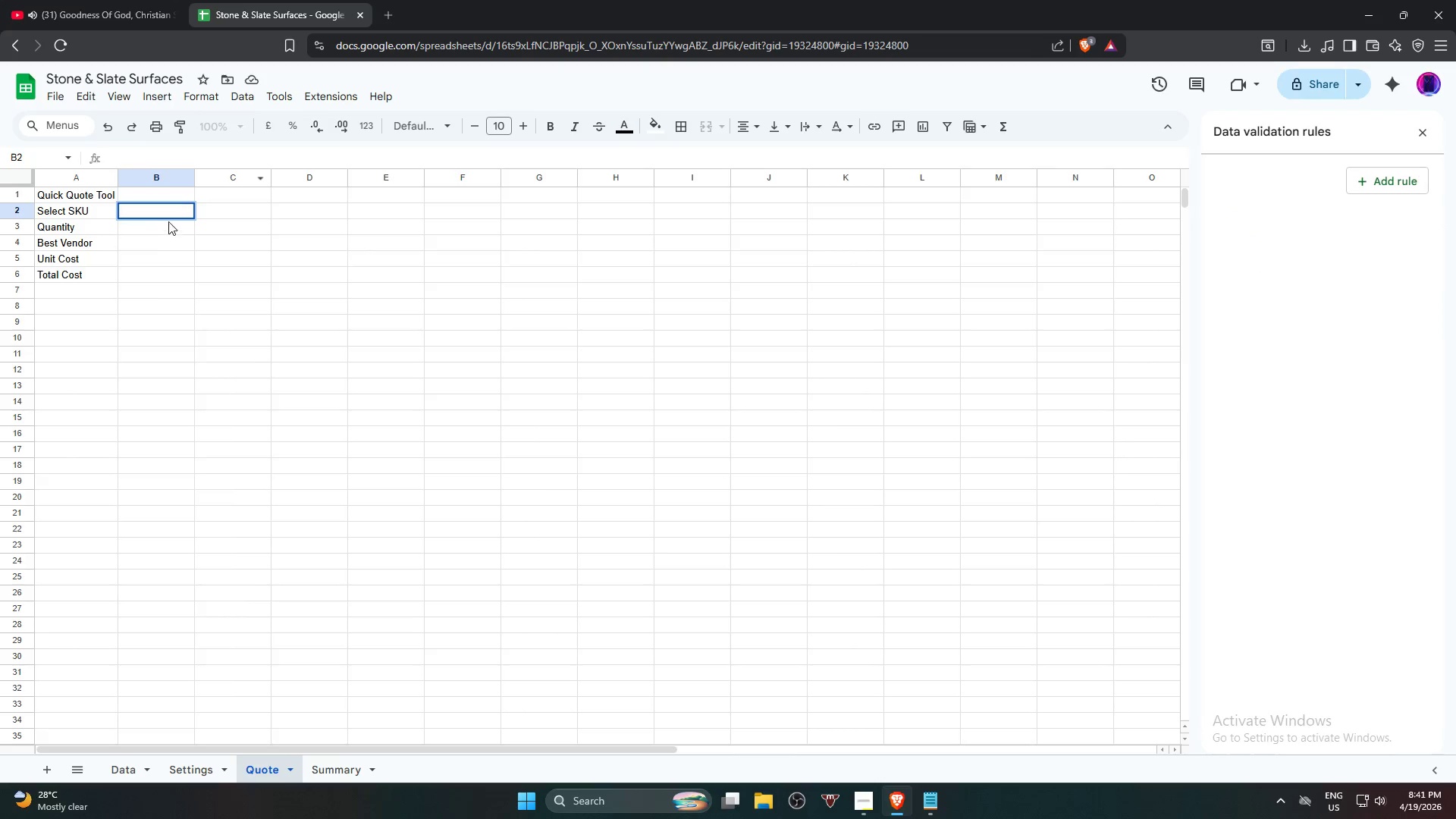 
left_click([169, 216])
 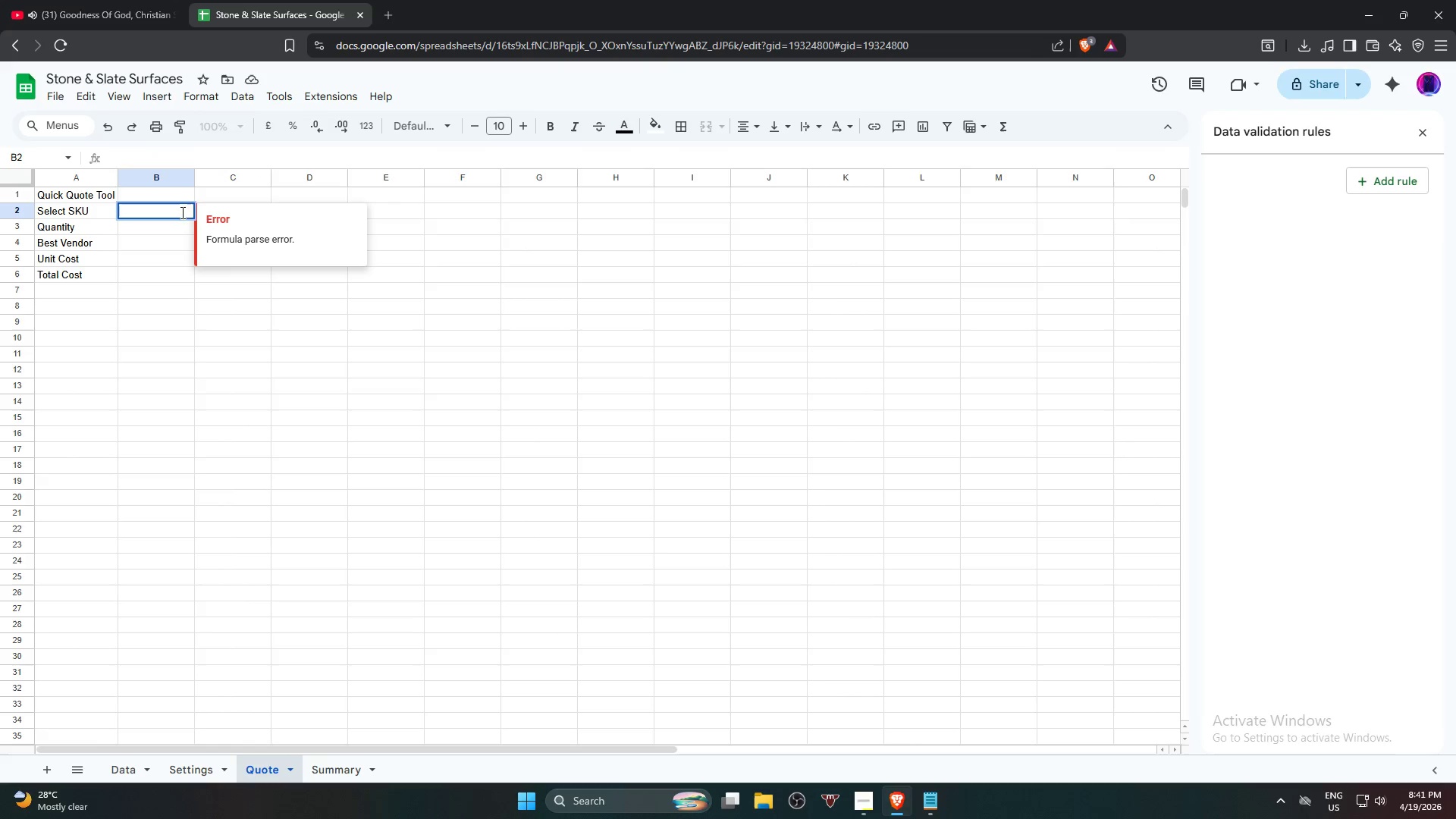 
left_click([177, 212])
 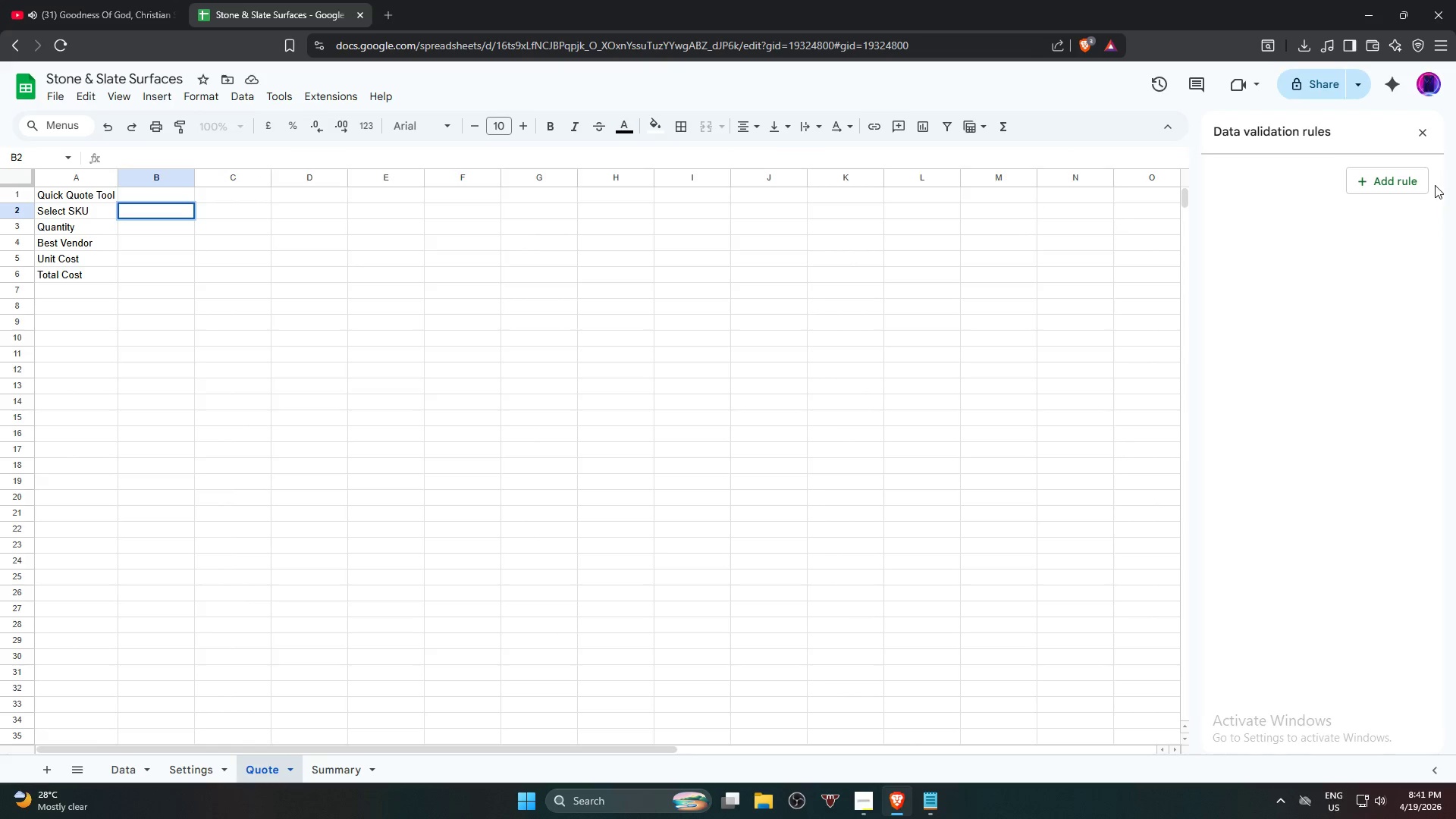 
left_click([1409, 184])
 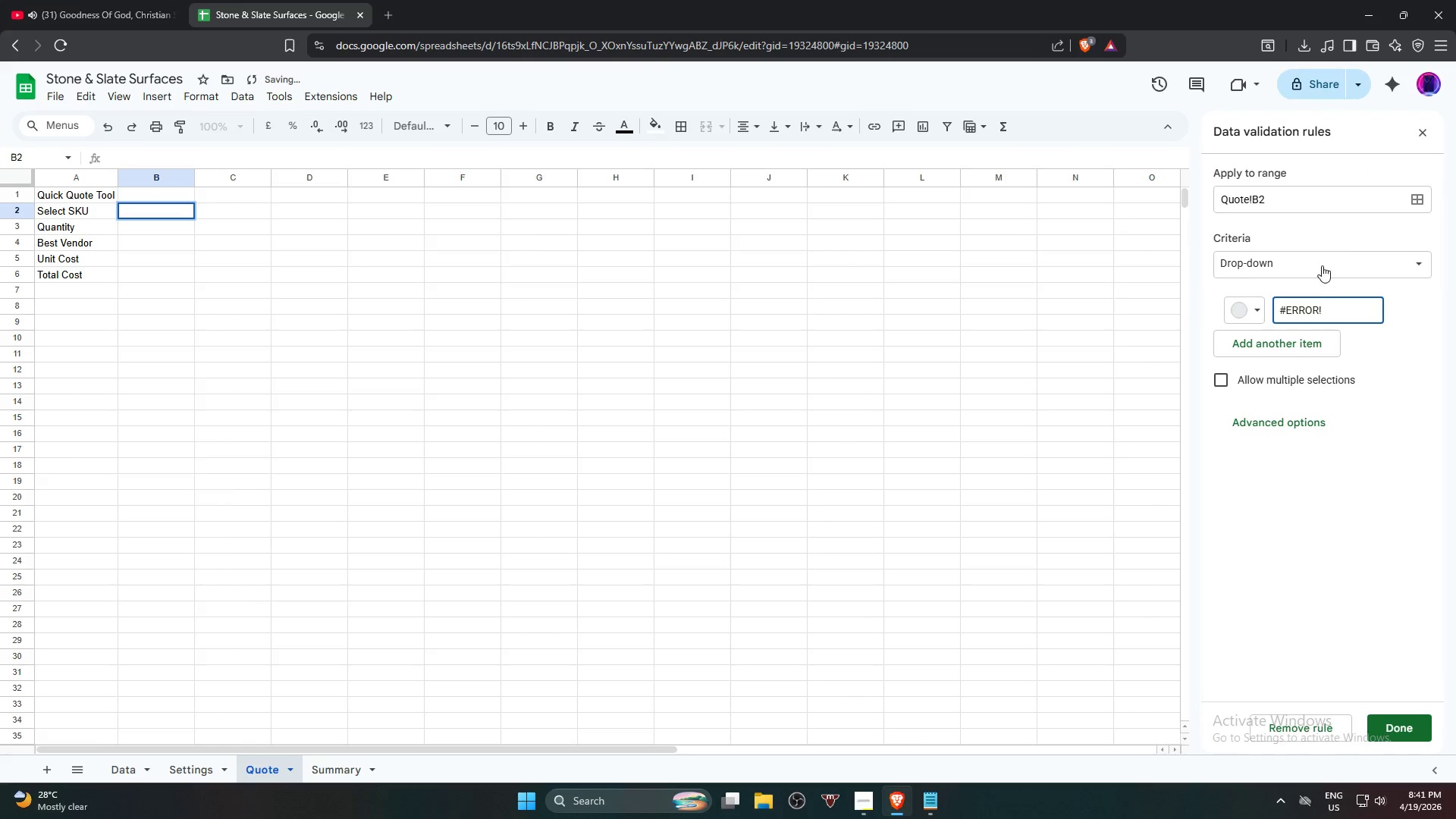 
hold_key(key=Backspace, duration=0.77)
 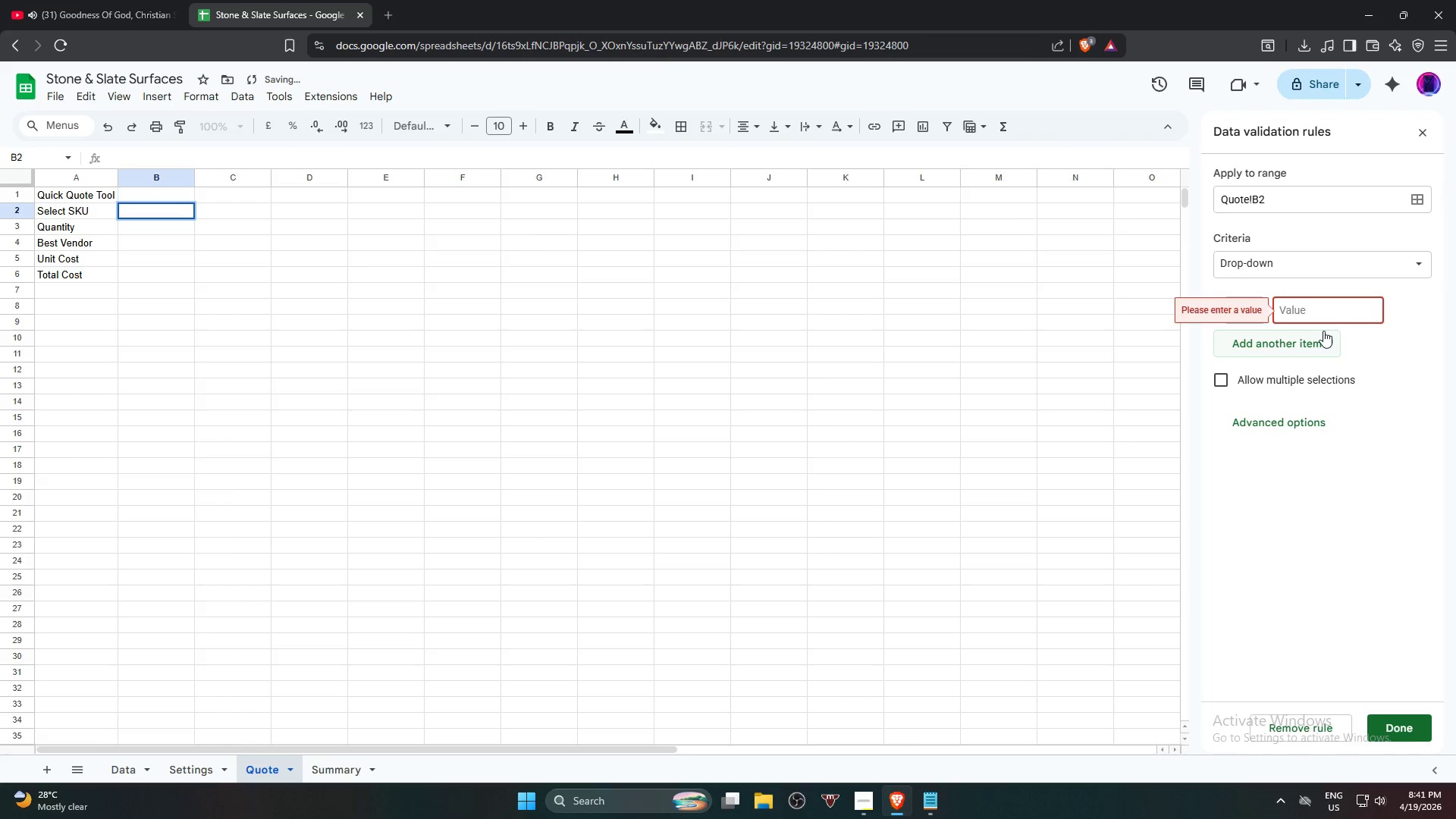 
mouse_move([1404, 324])
 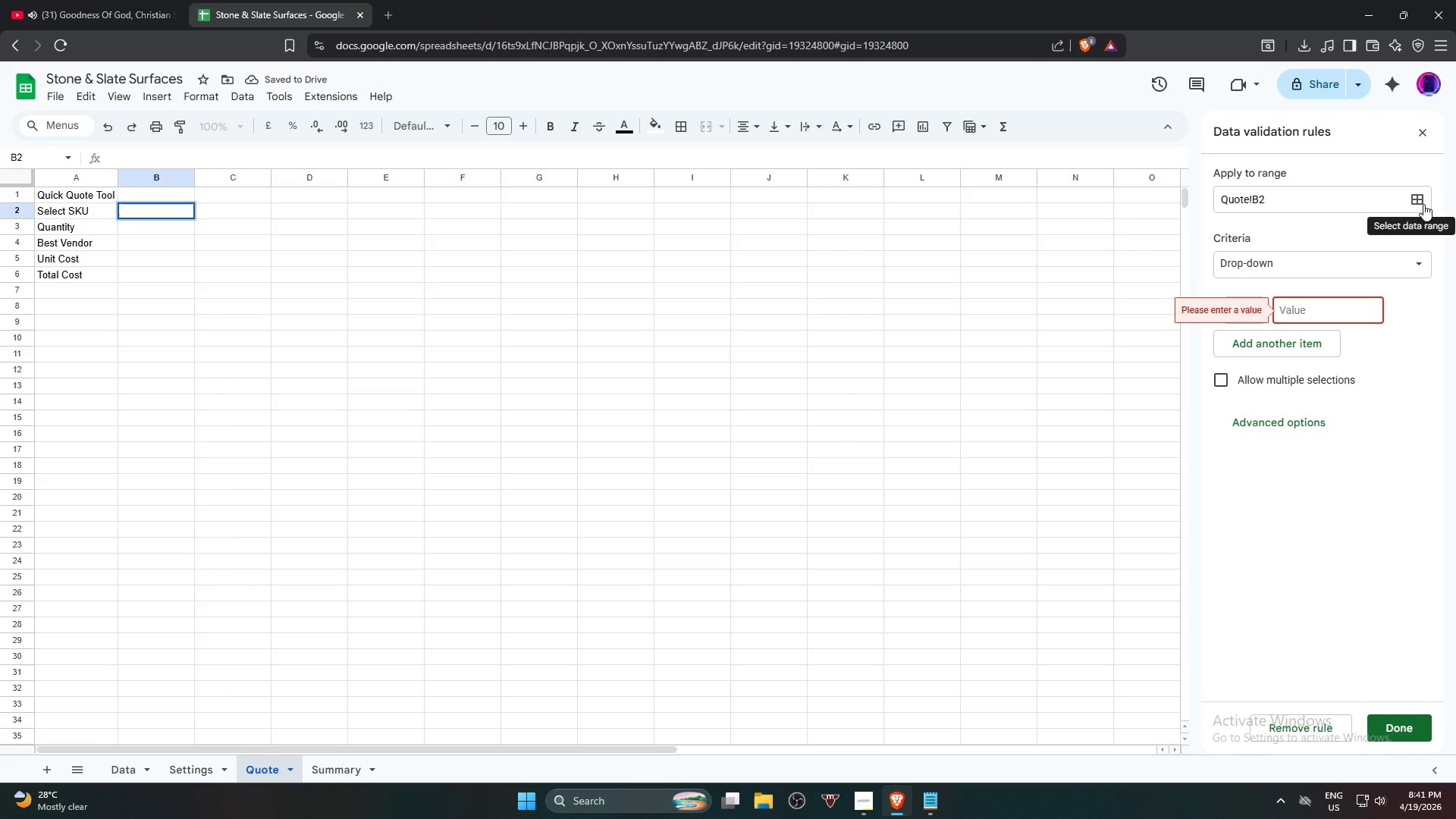 
left_click([1423, 204])
 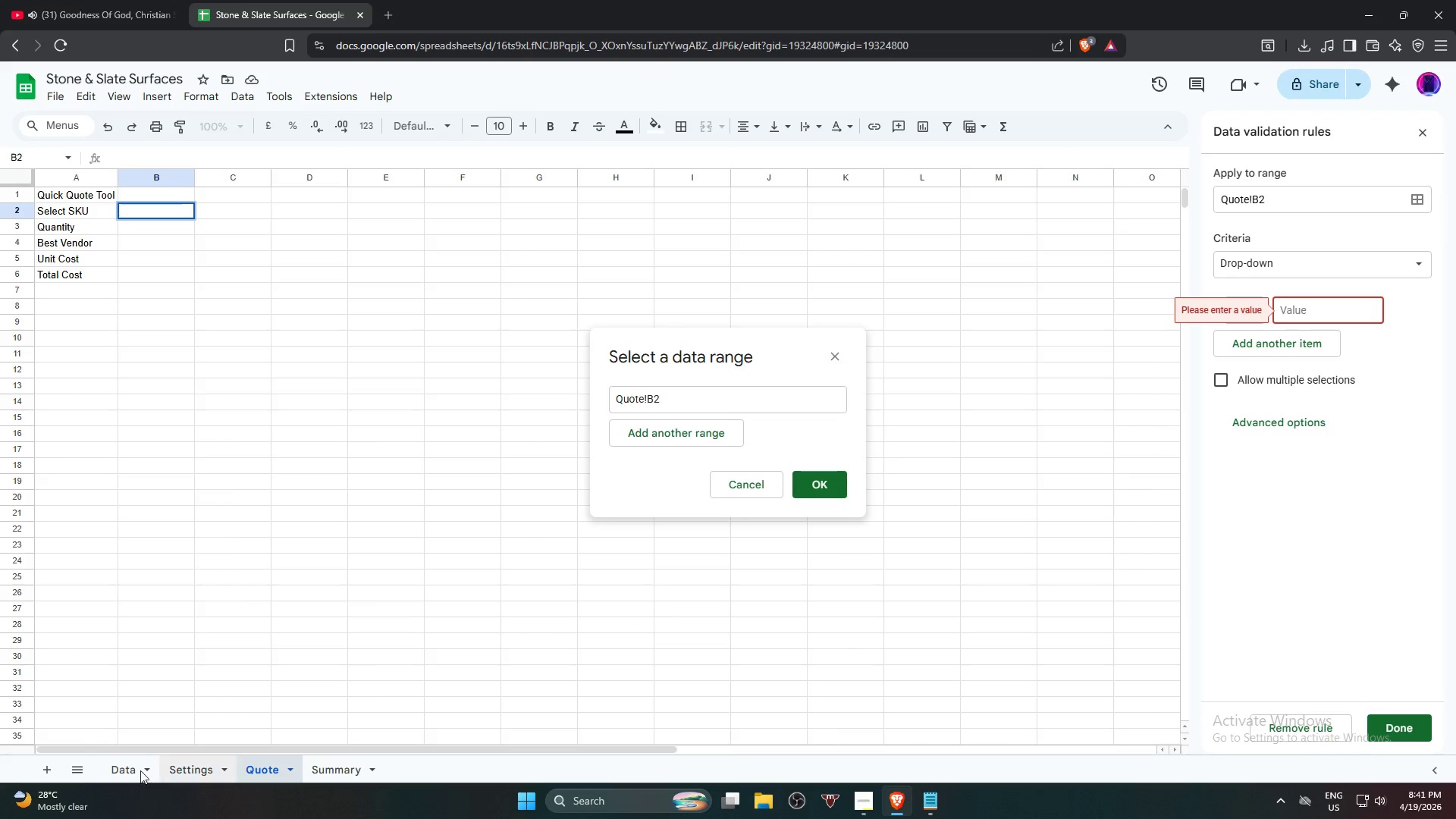 
left_click([115, 768])
 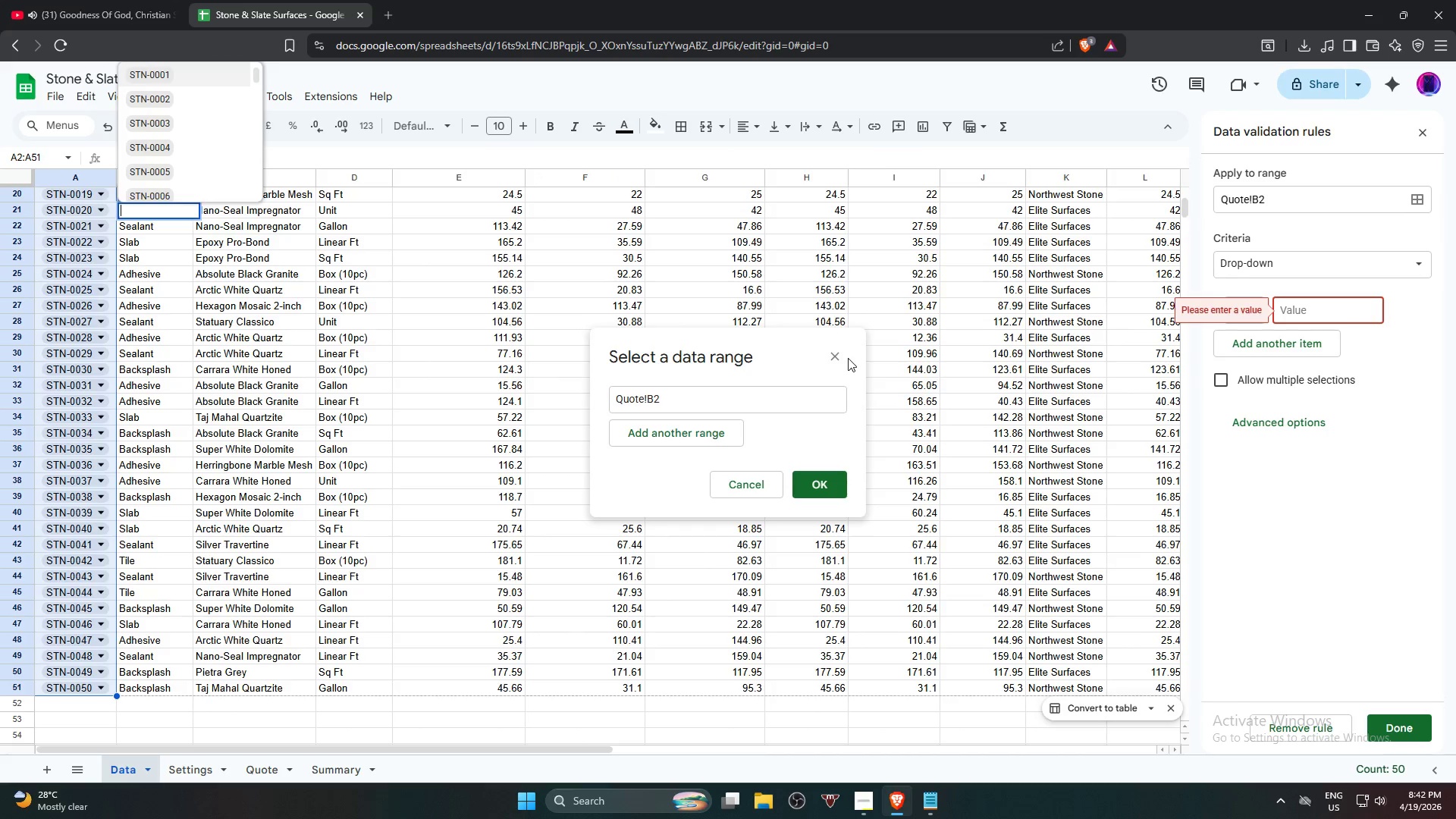 
left_click([843, 356])
 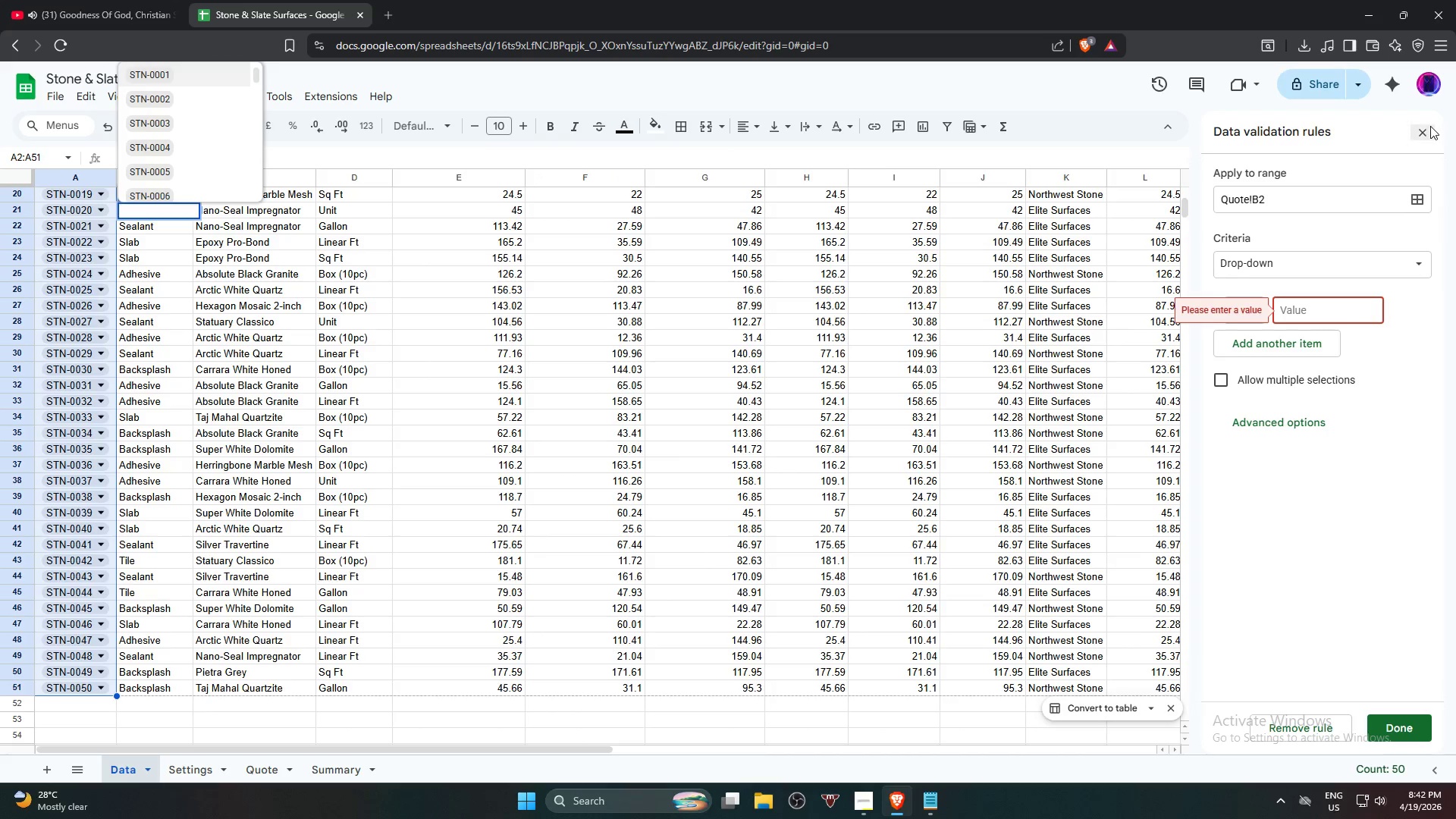 
left_click([1430, 126])
 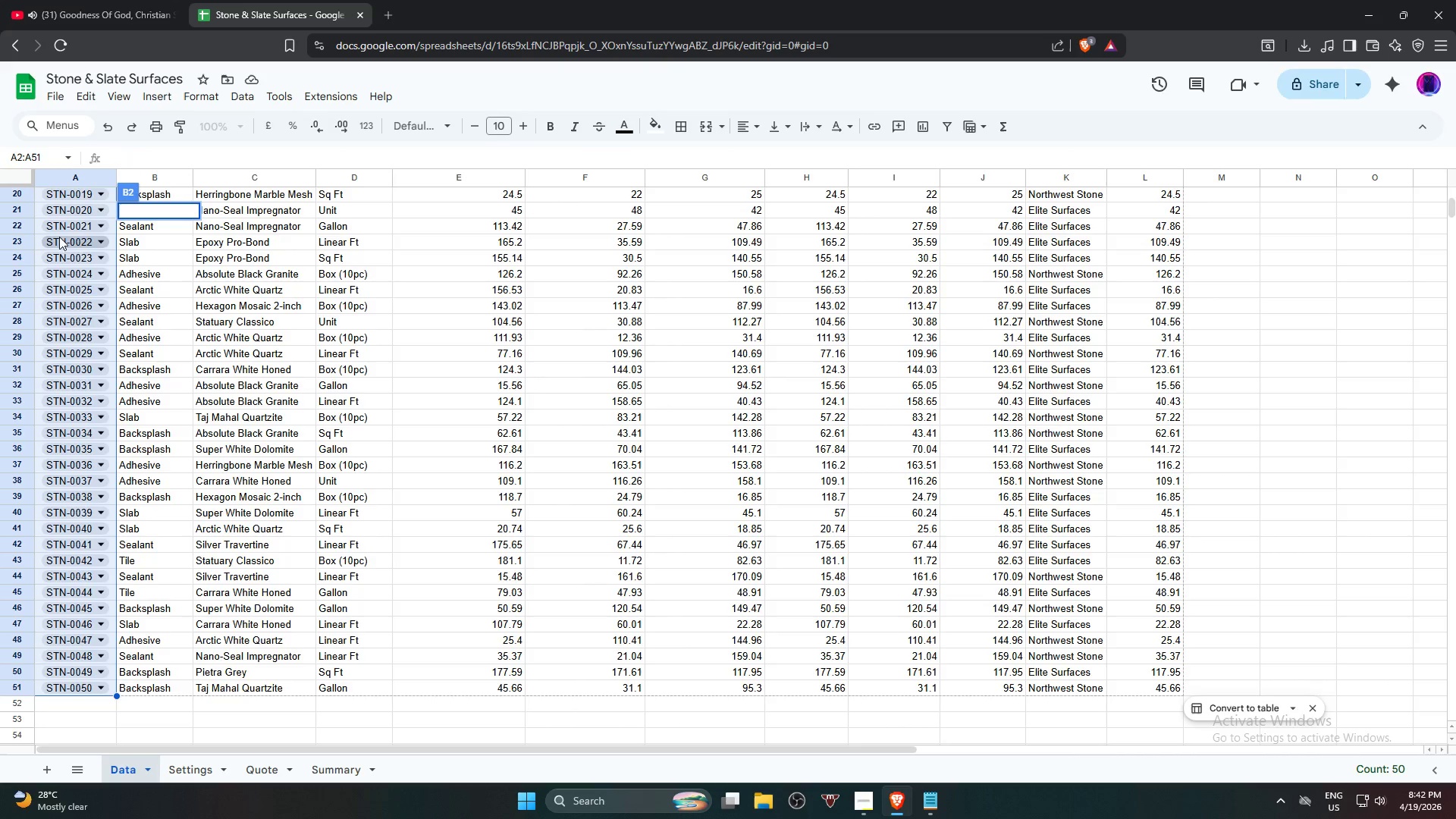 
wait(6.08)
 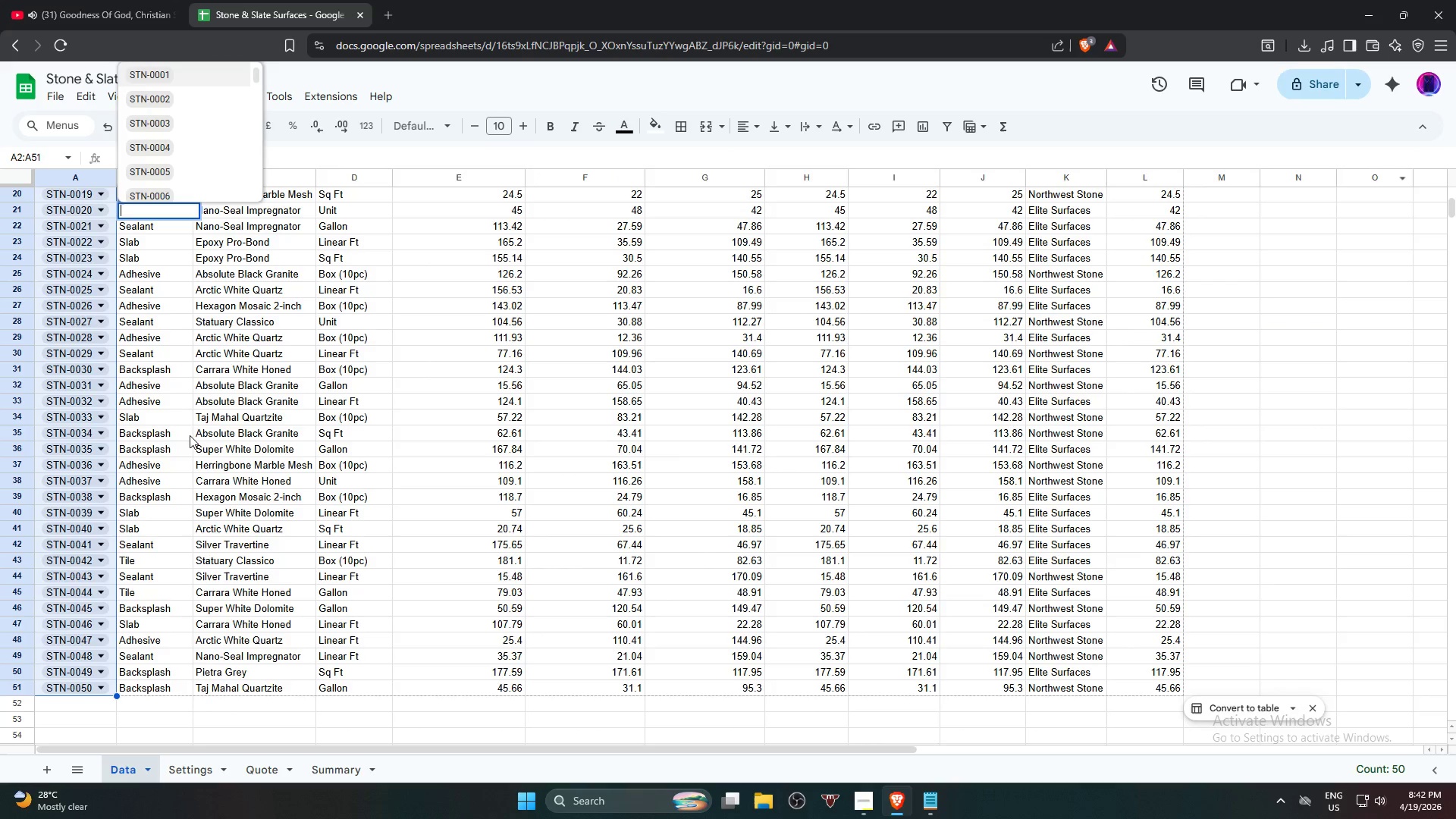 
key(Control+Z)
 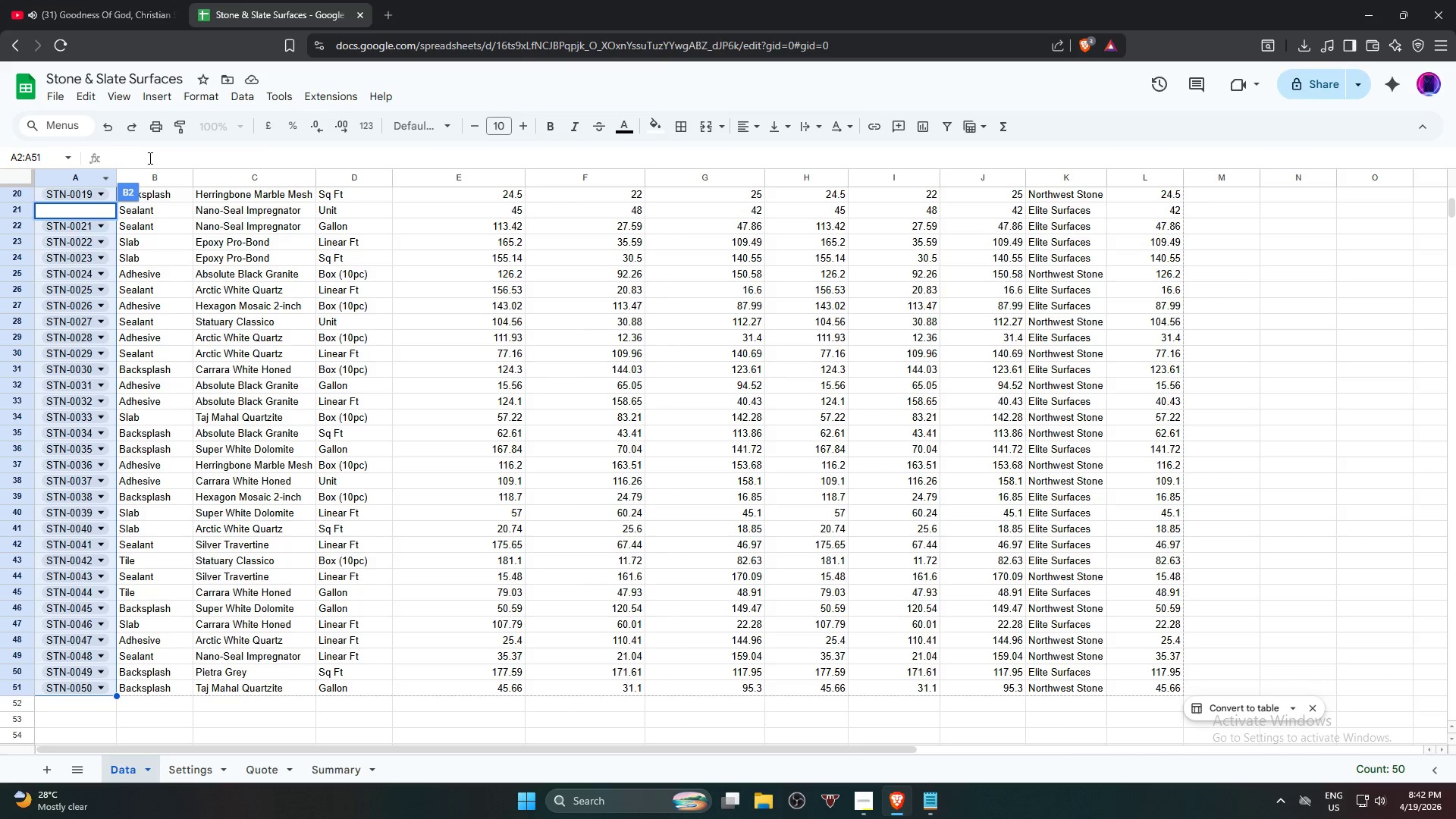 
key(Control+Z)
 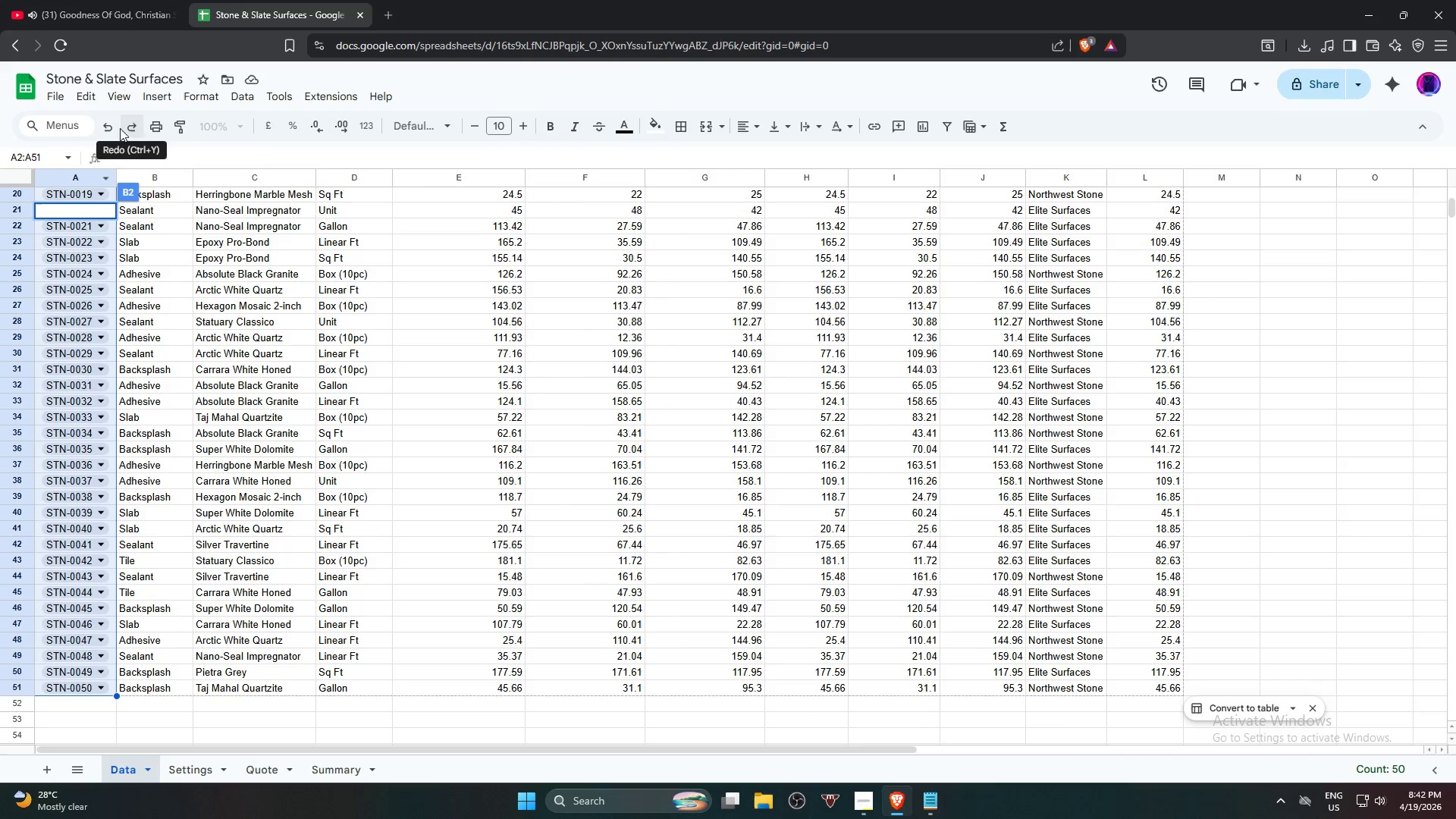 
left_click([115, 127])
 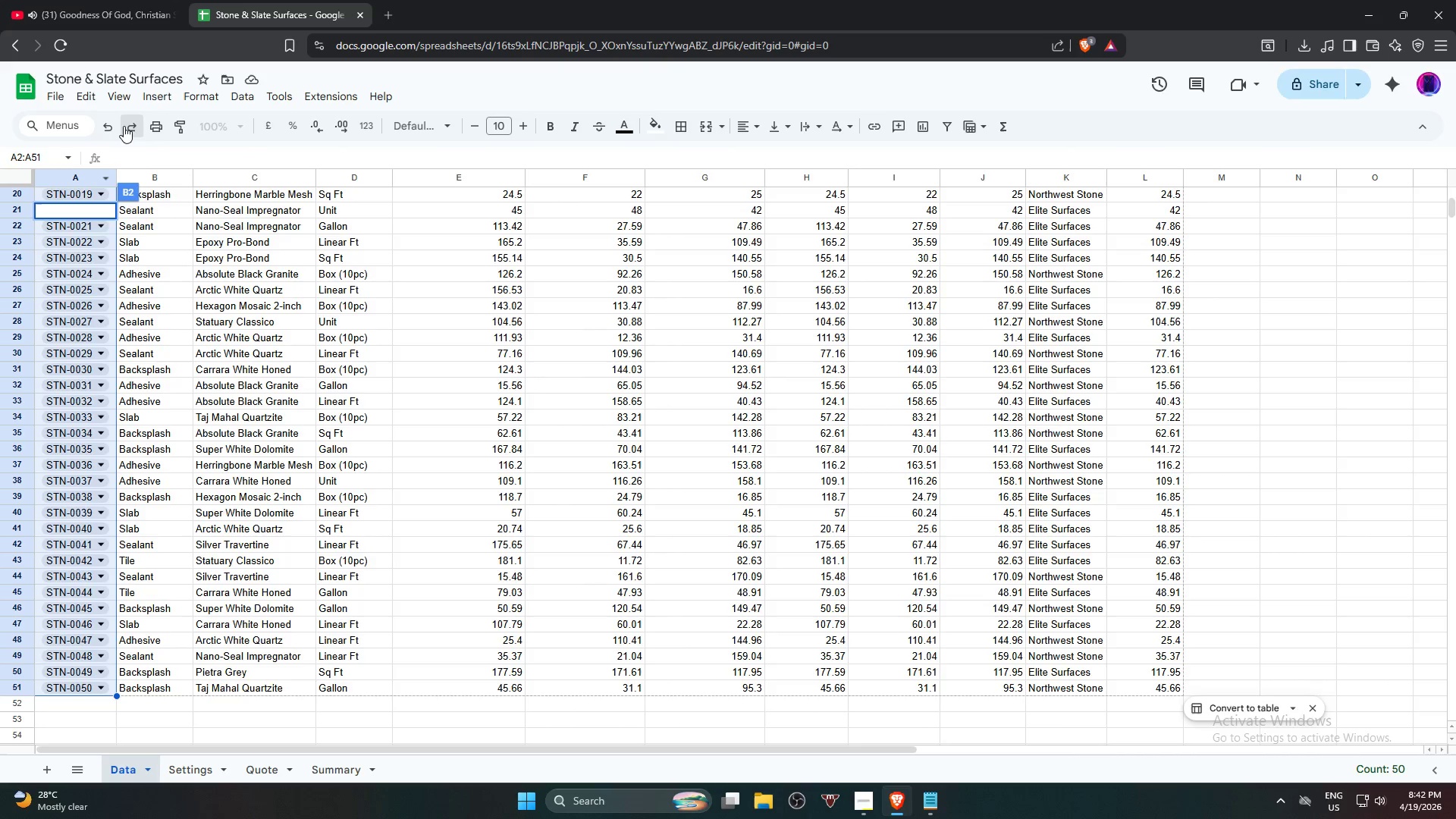 
double_click([124, 126])
 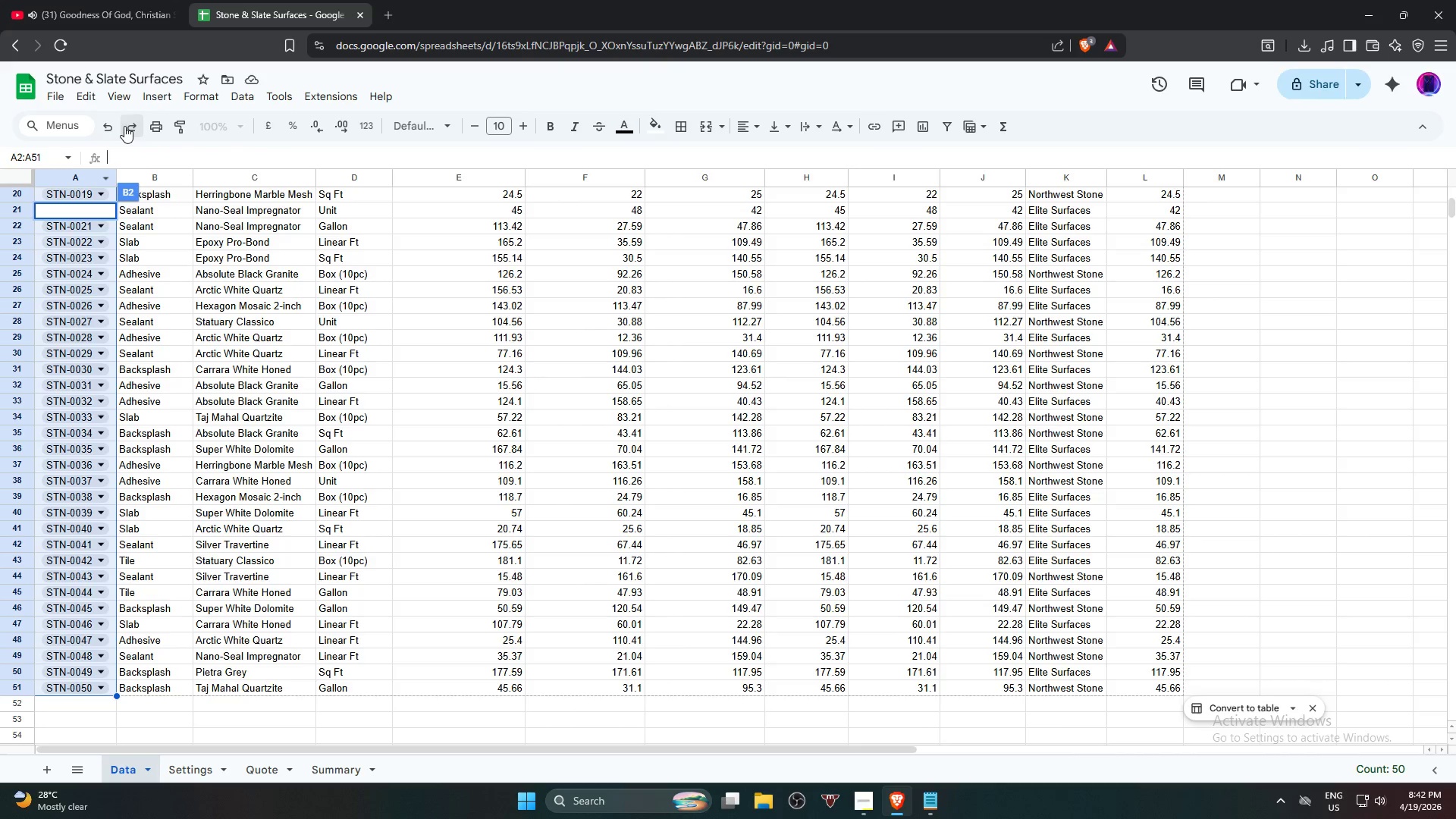 
triple_click([124, 126])
 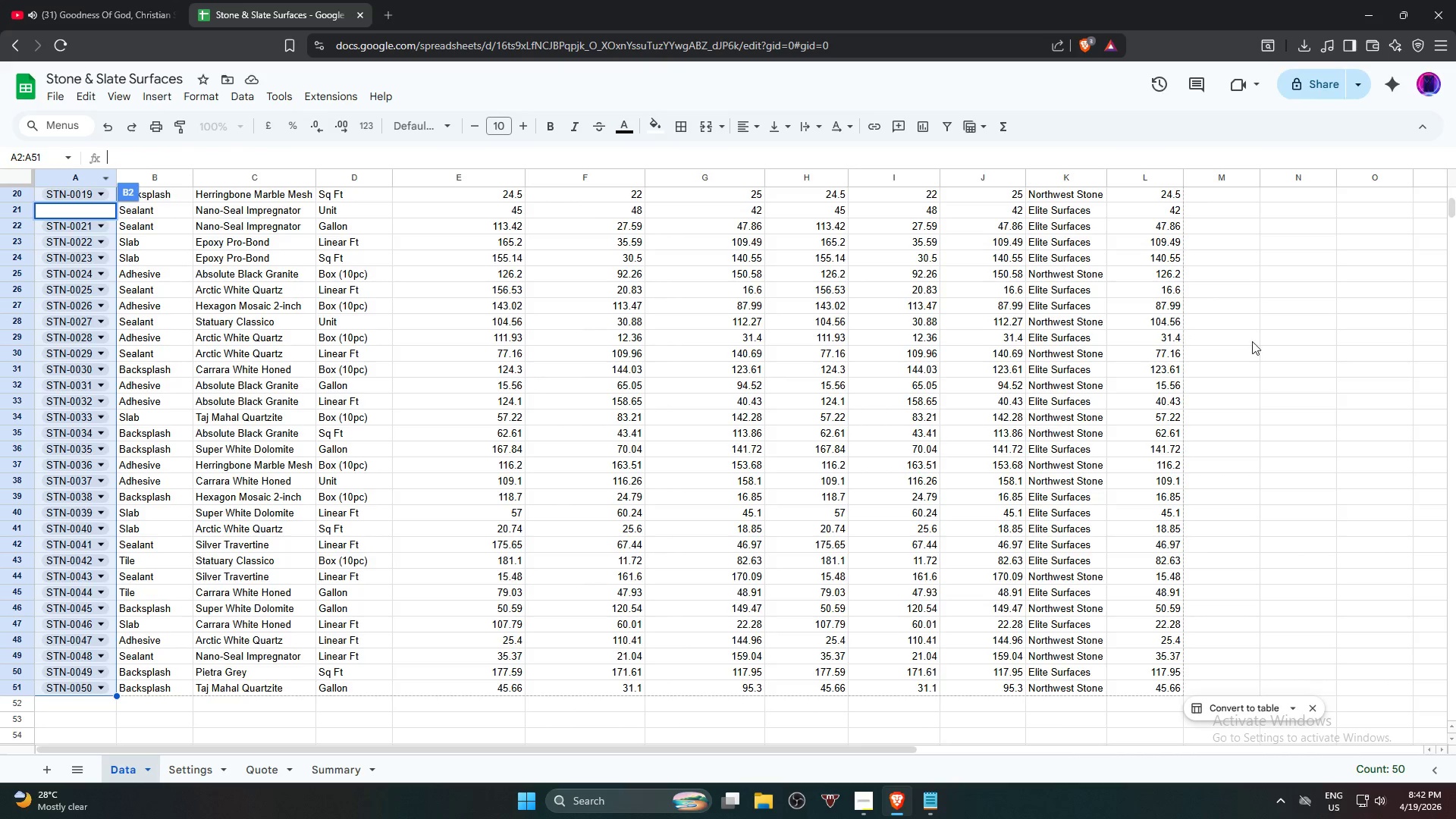 
left_click([1252, 341])
 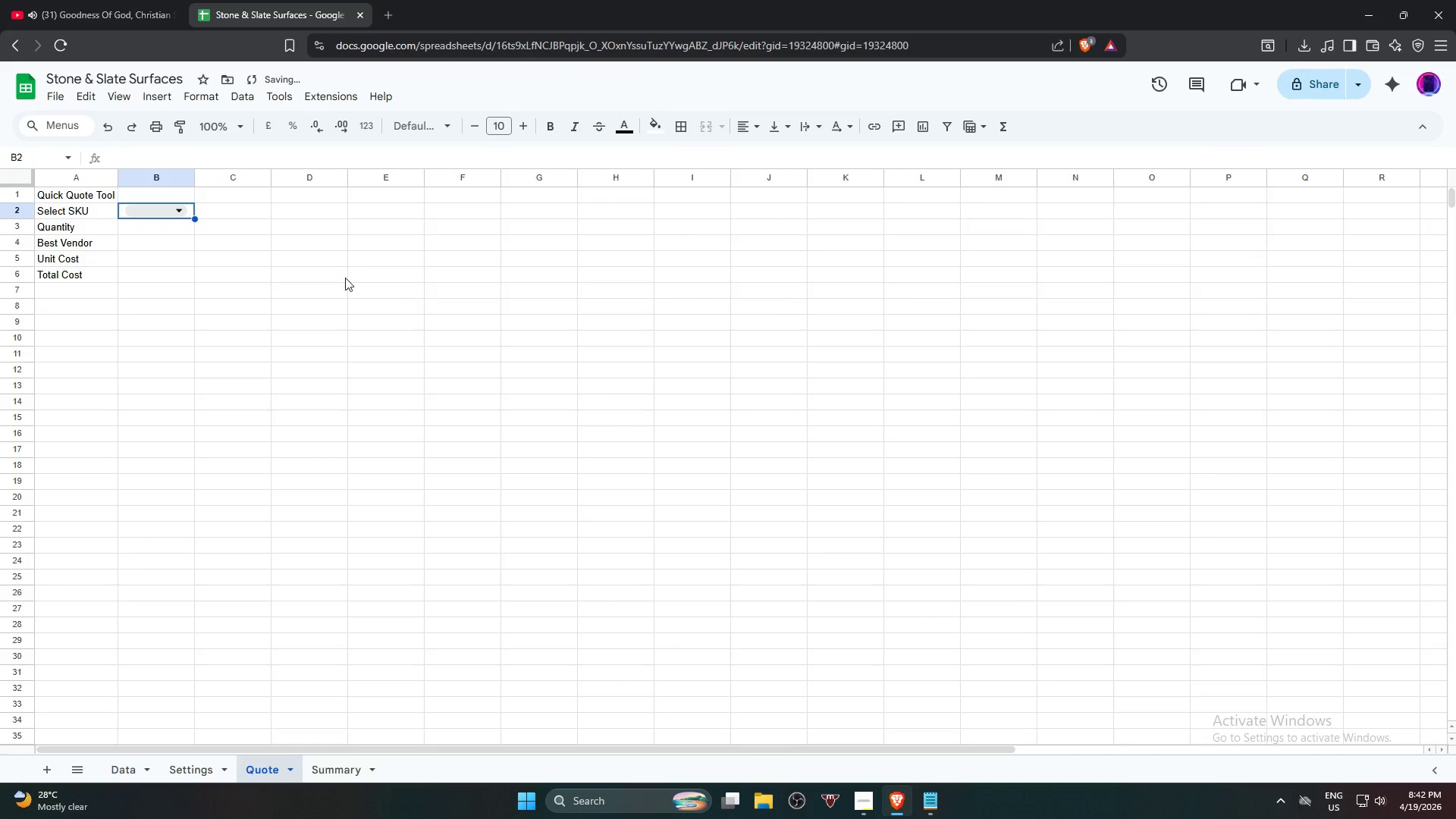 
left_click([301, 294])
 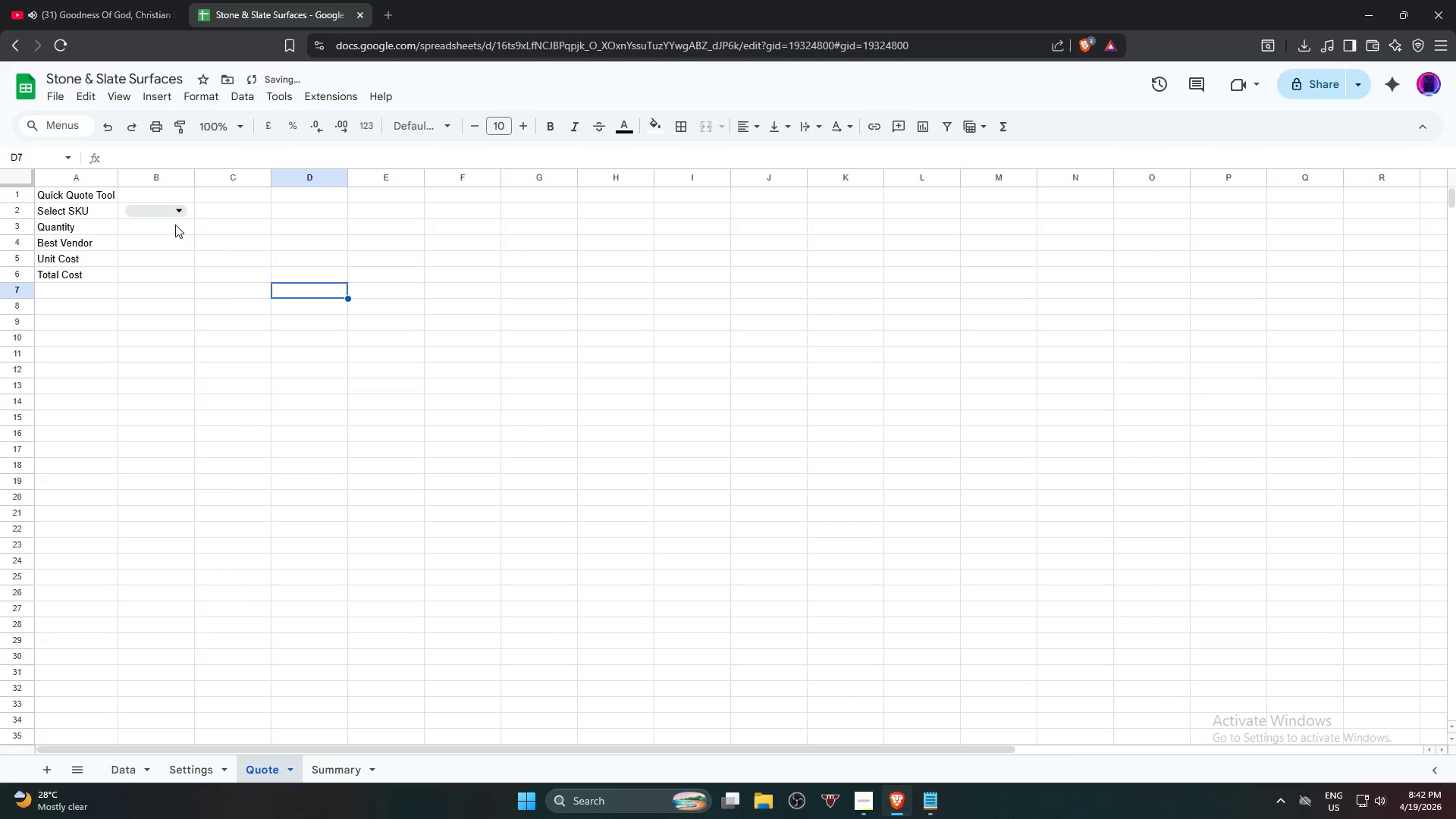 
left_click([161, 212])
 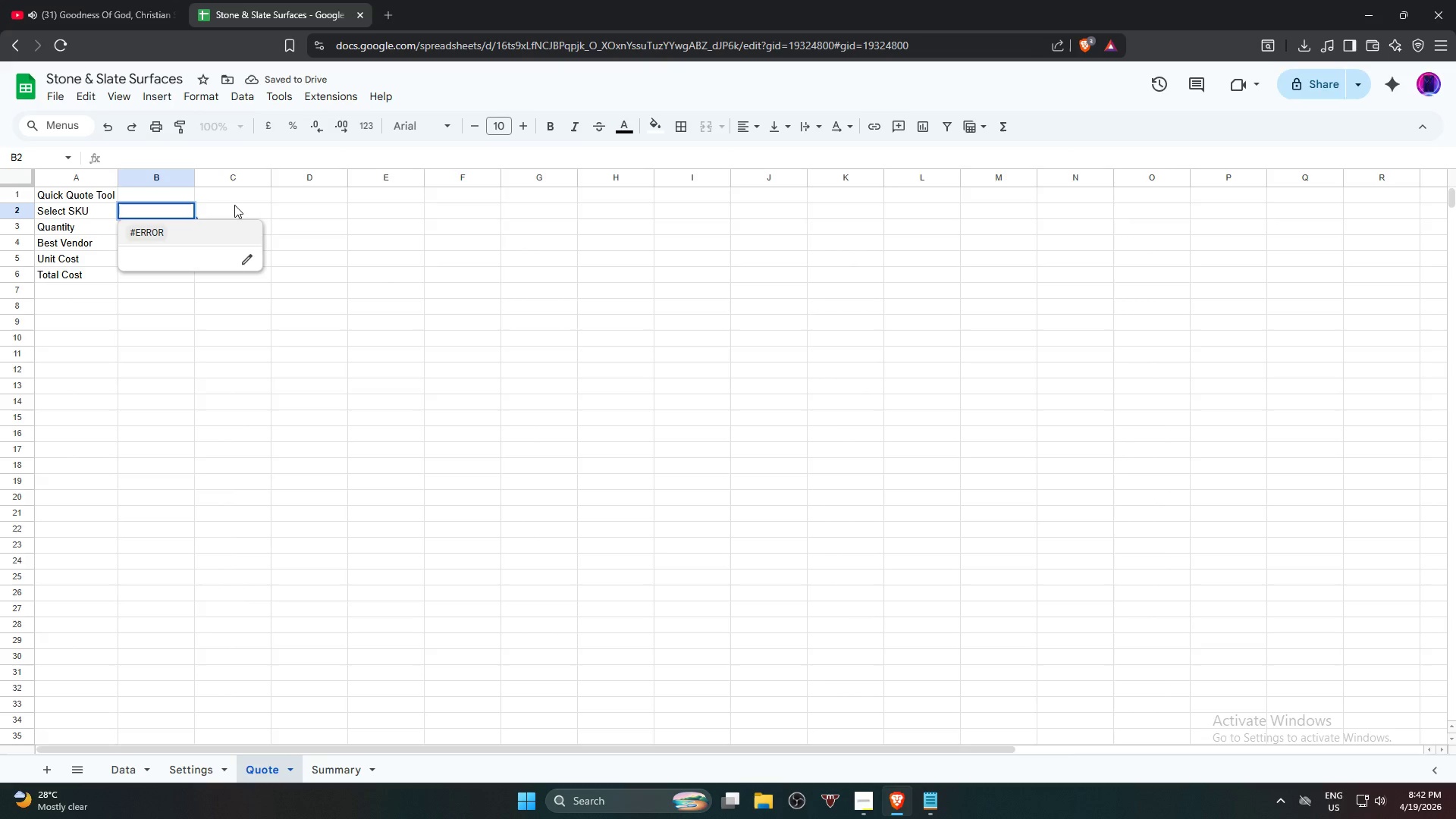 
key(Delete)
 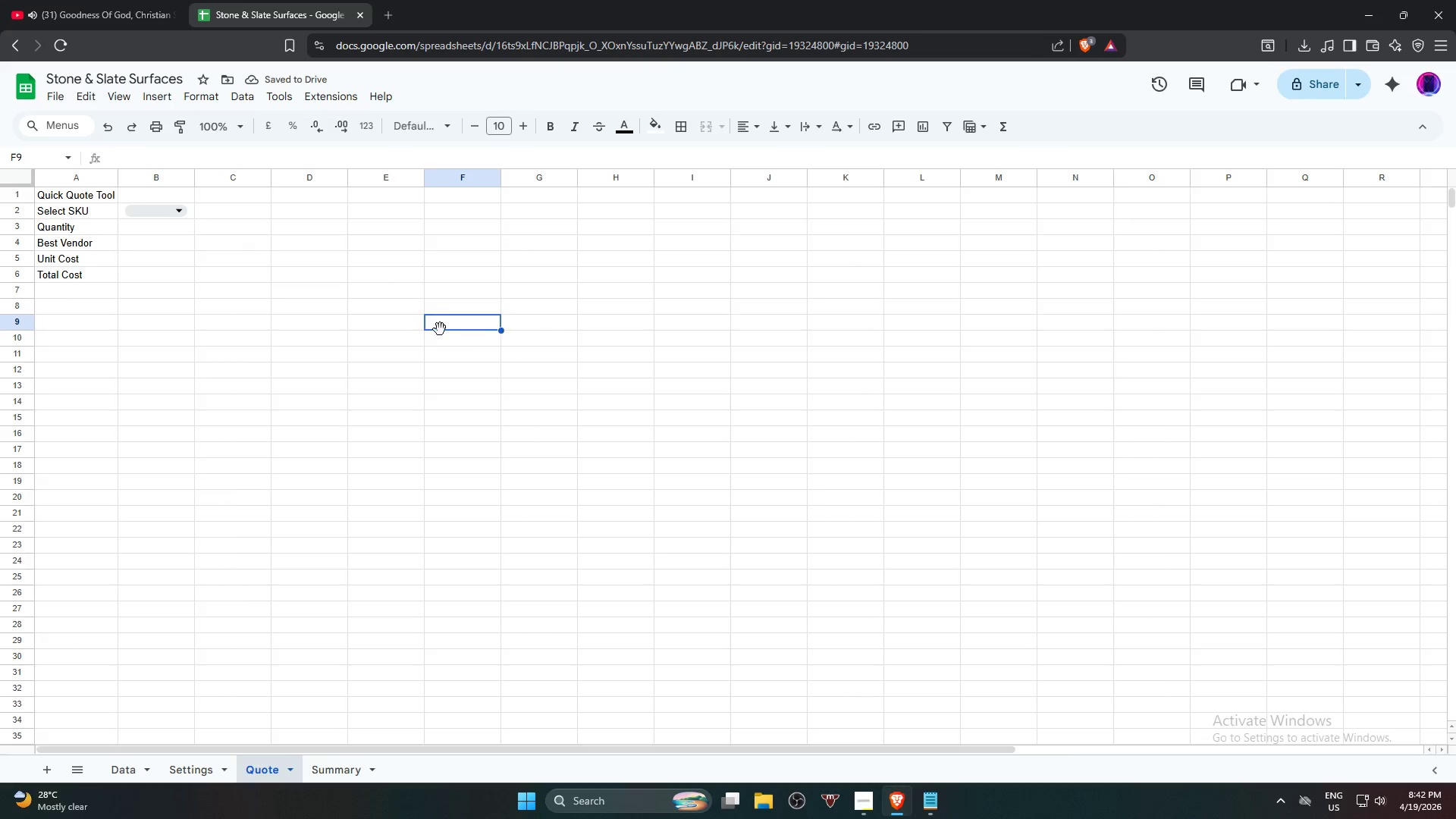 
key(Delete)
 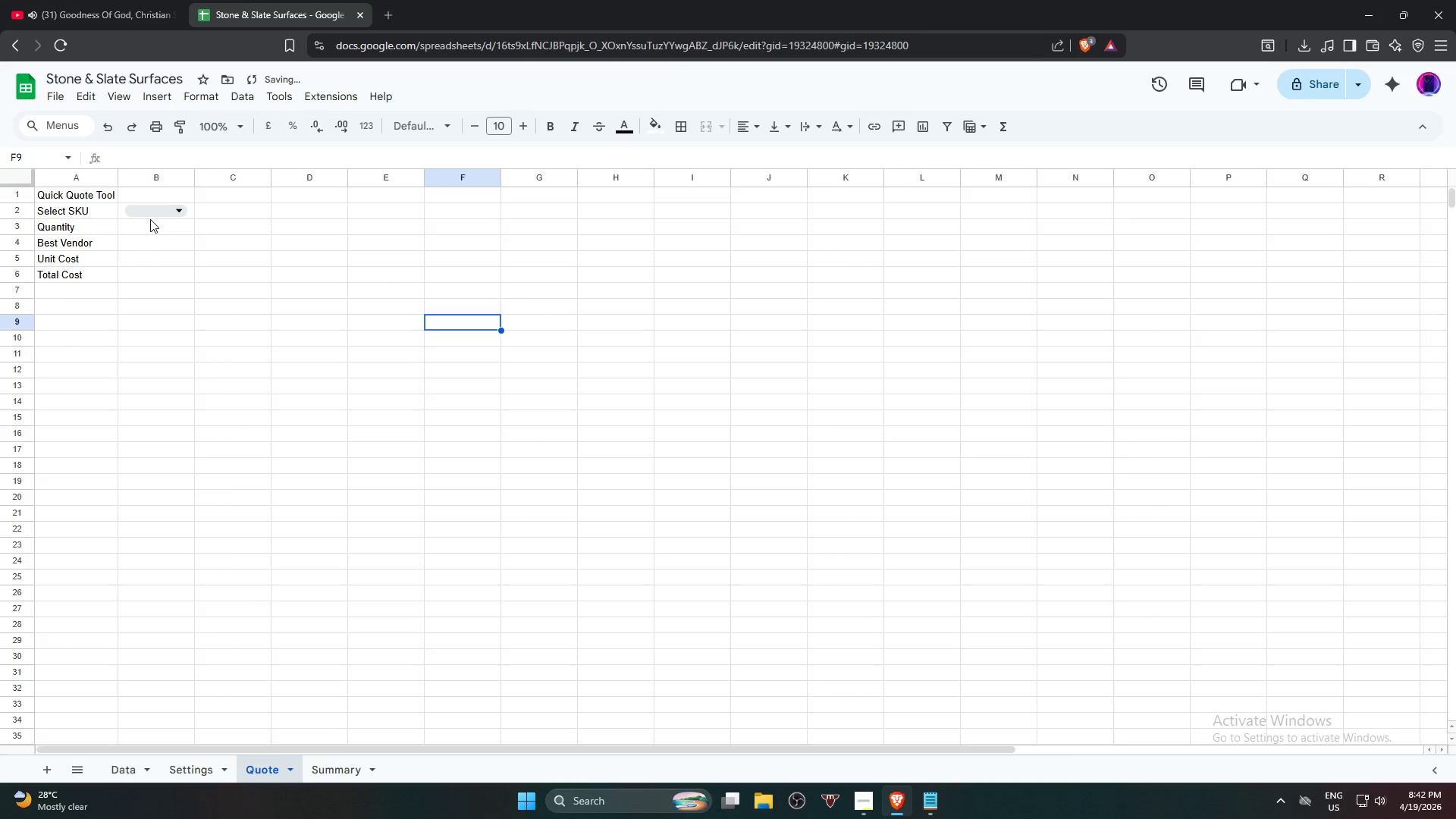 
left_click([150, 217])
 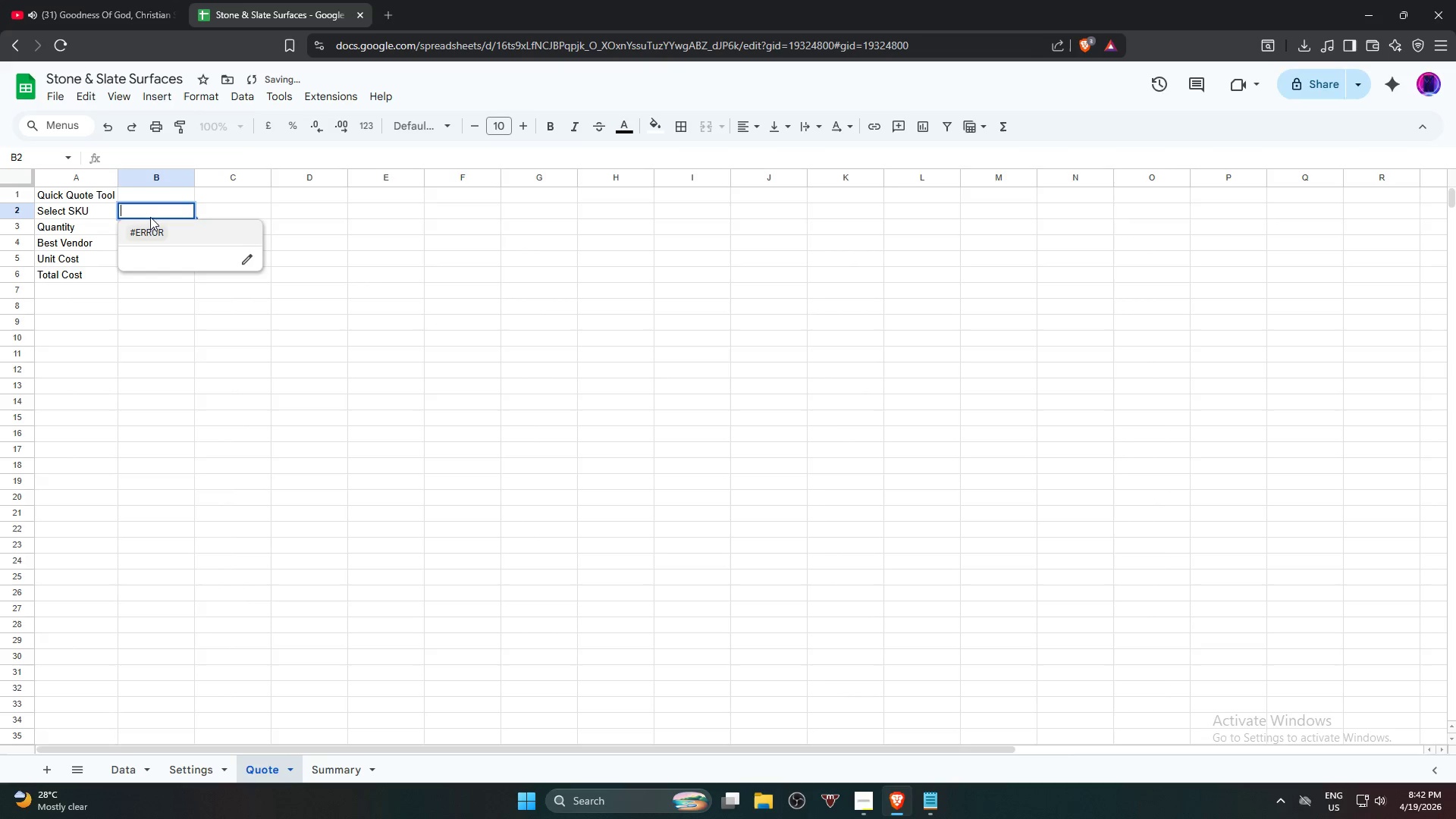 
key(Delete)
 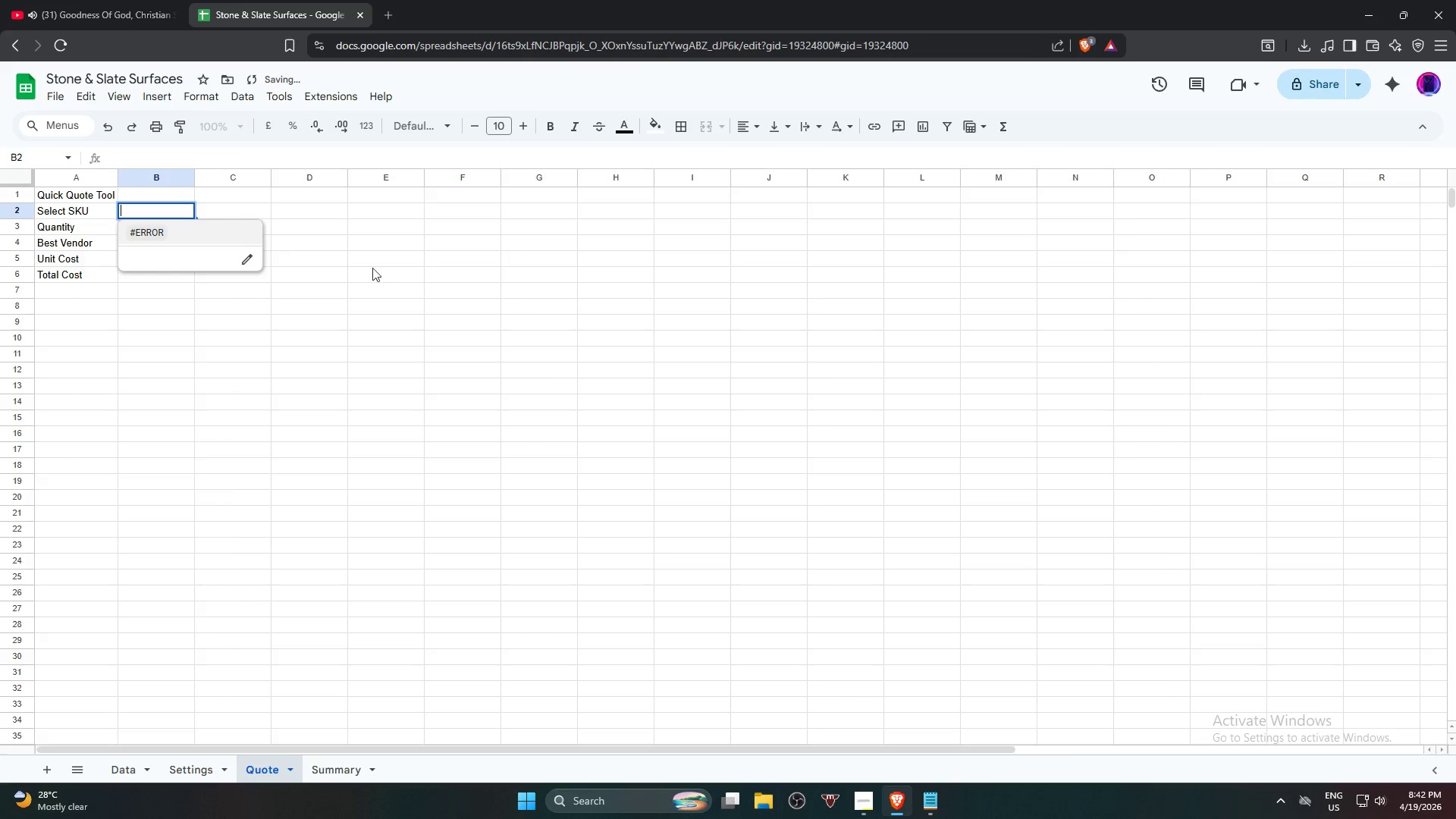 
left_click([382, 271])
 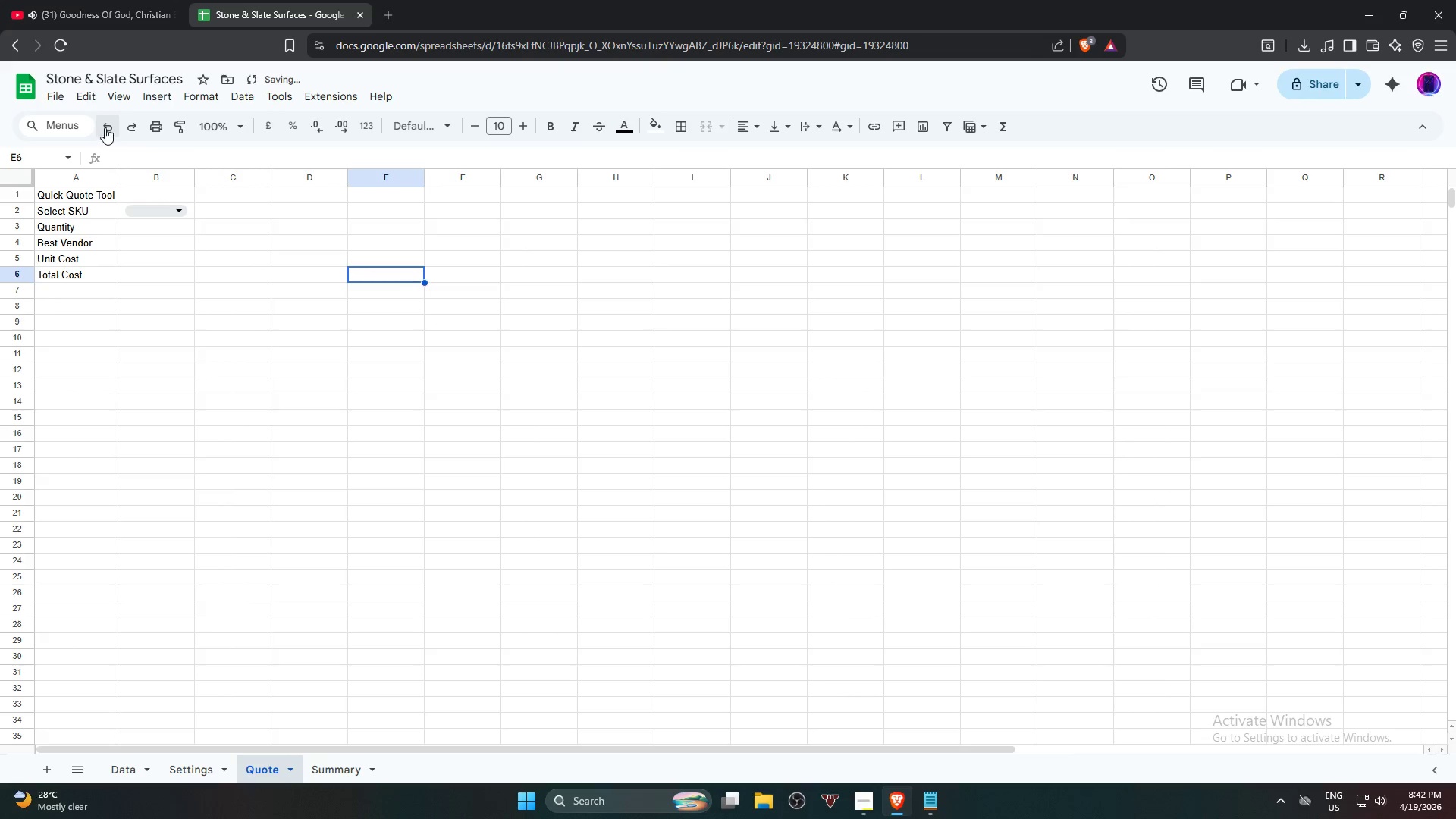 
double_click([105, 128])
 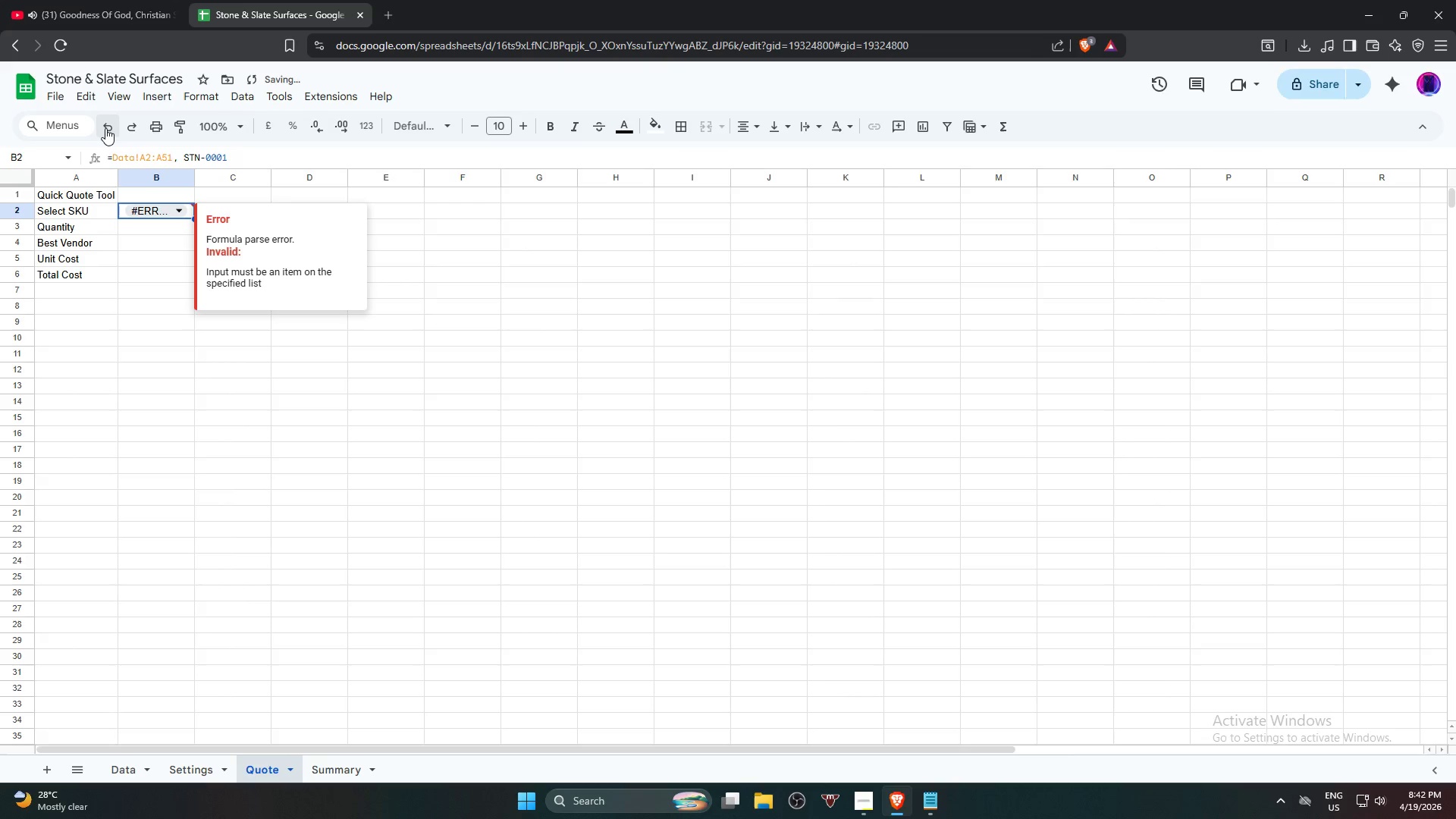 
double_click([105, 128])
 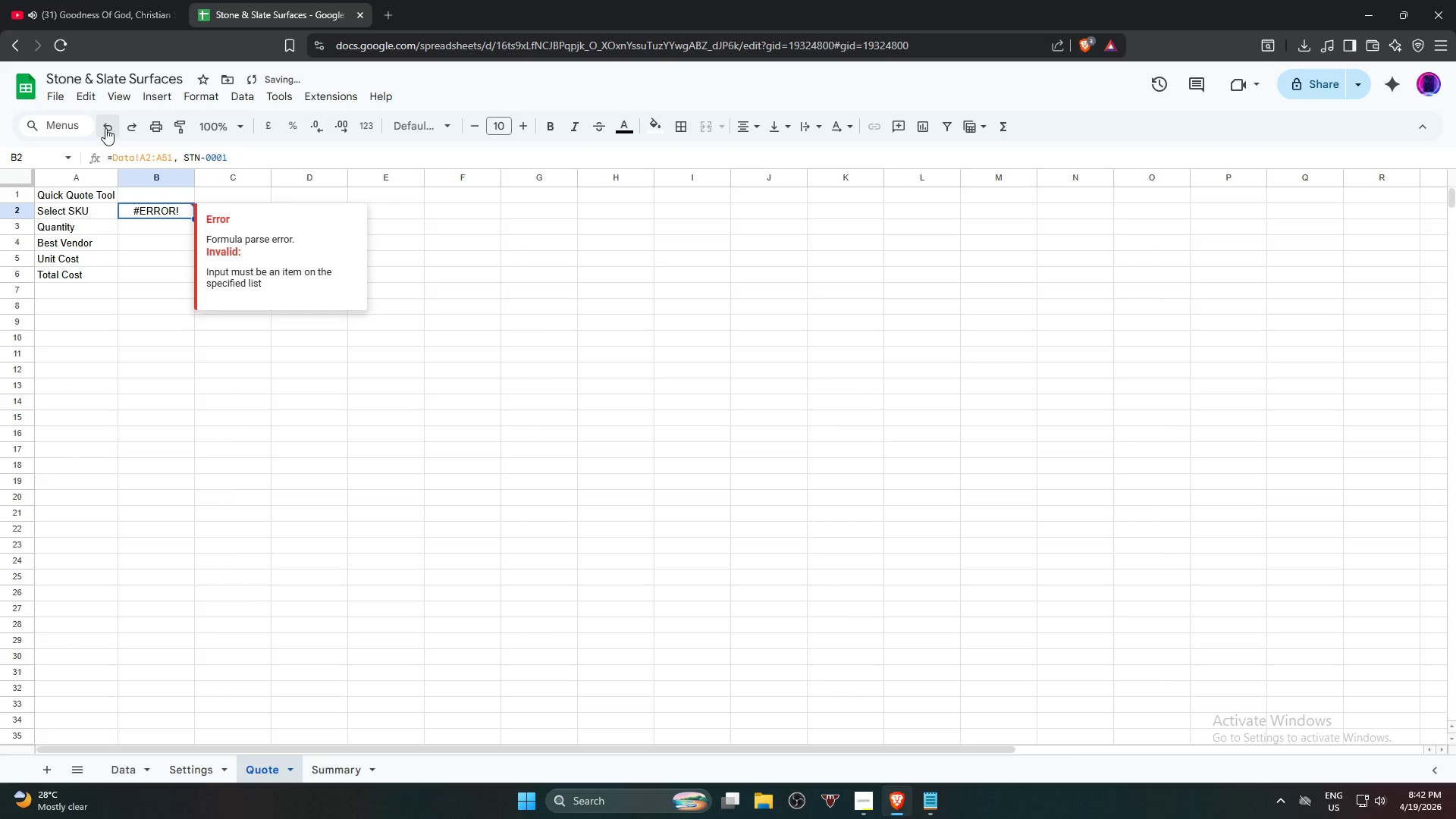 
triple_click([105, 128])
 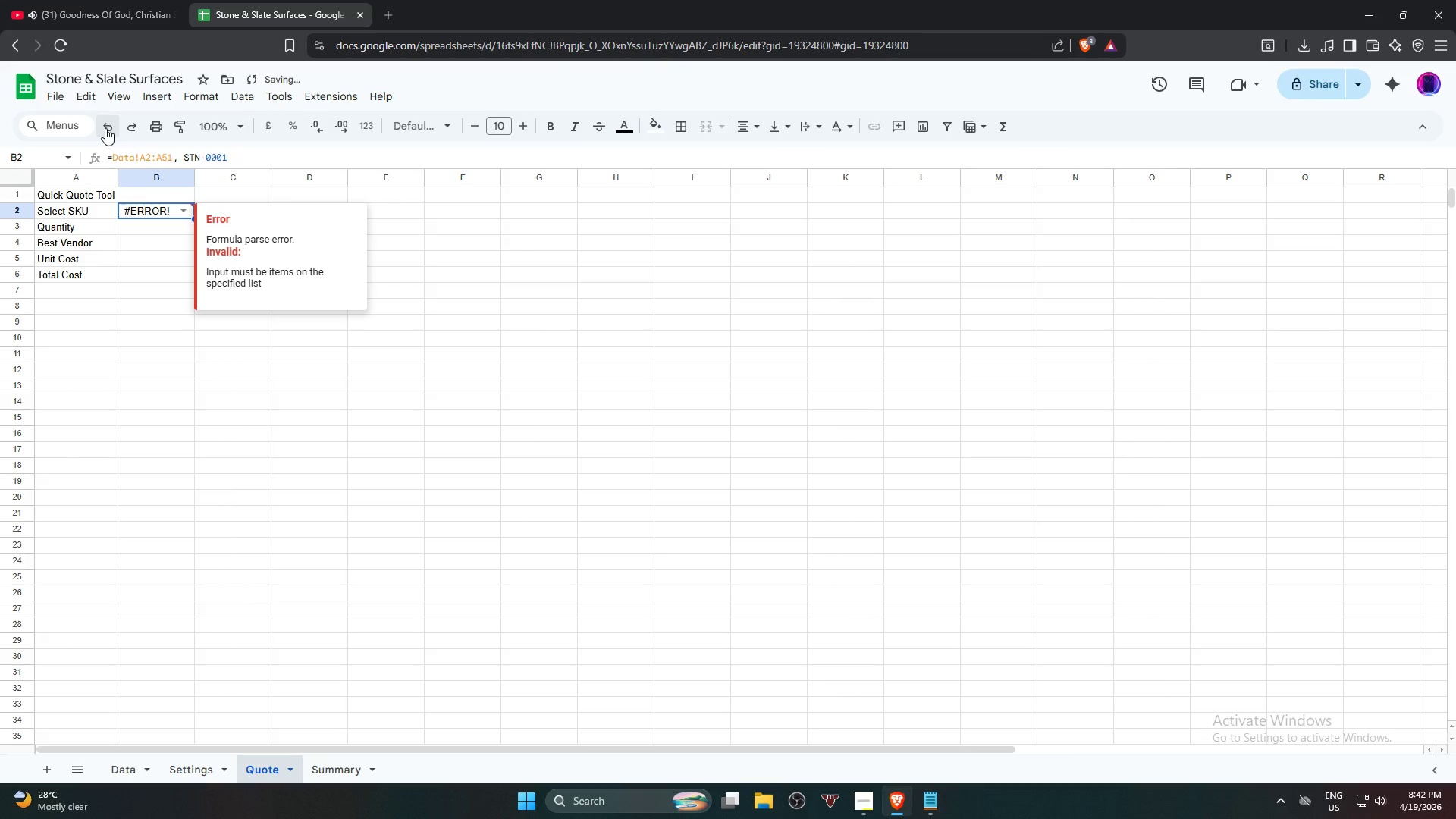 
left_click([105, 128])
 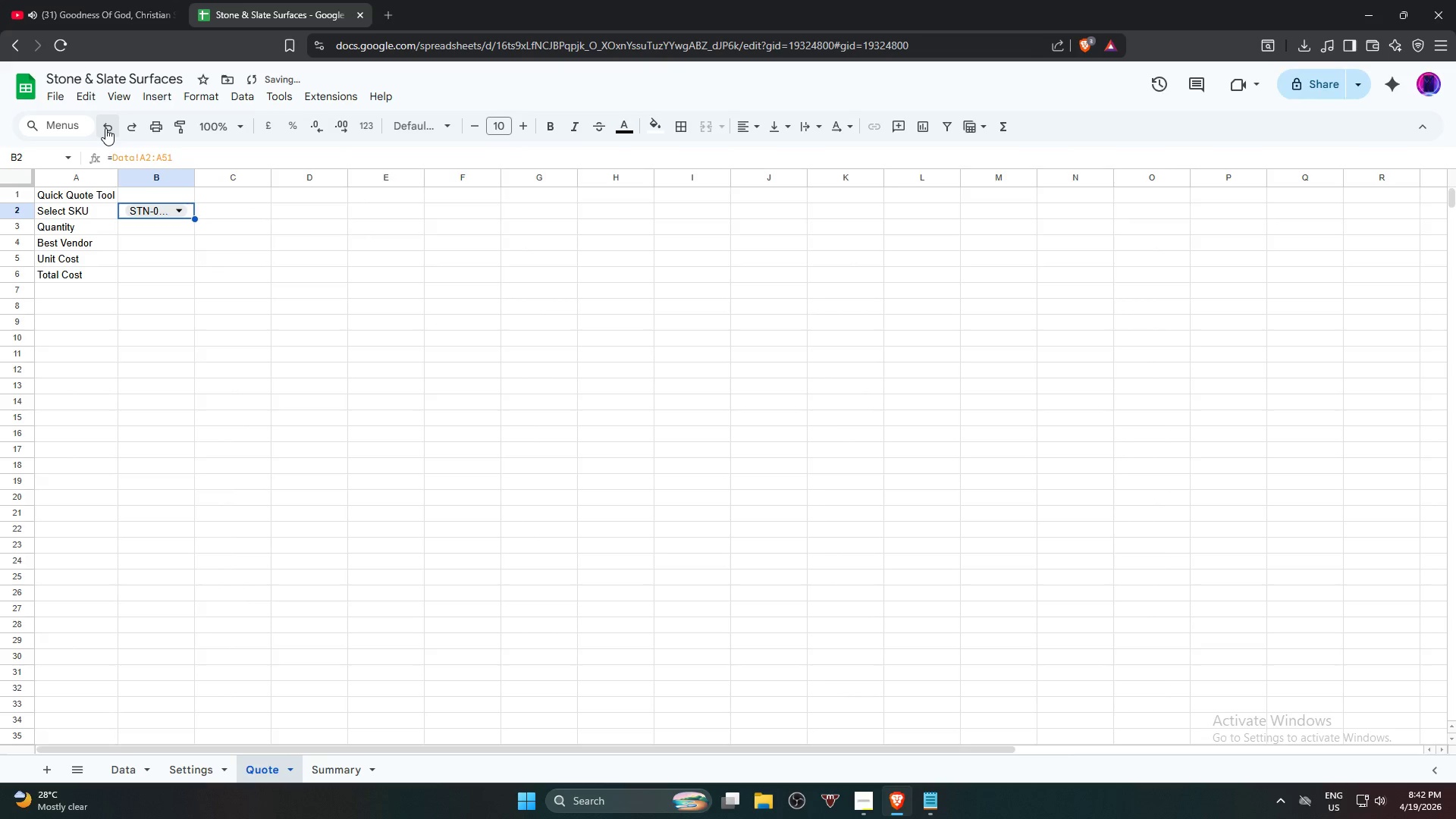 
double_click([105, 128])
 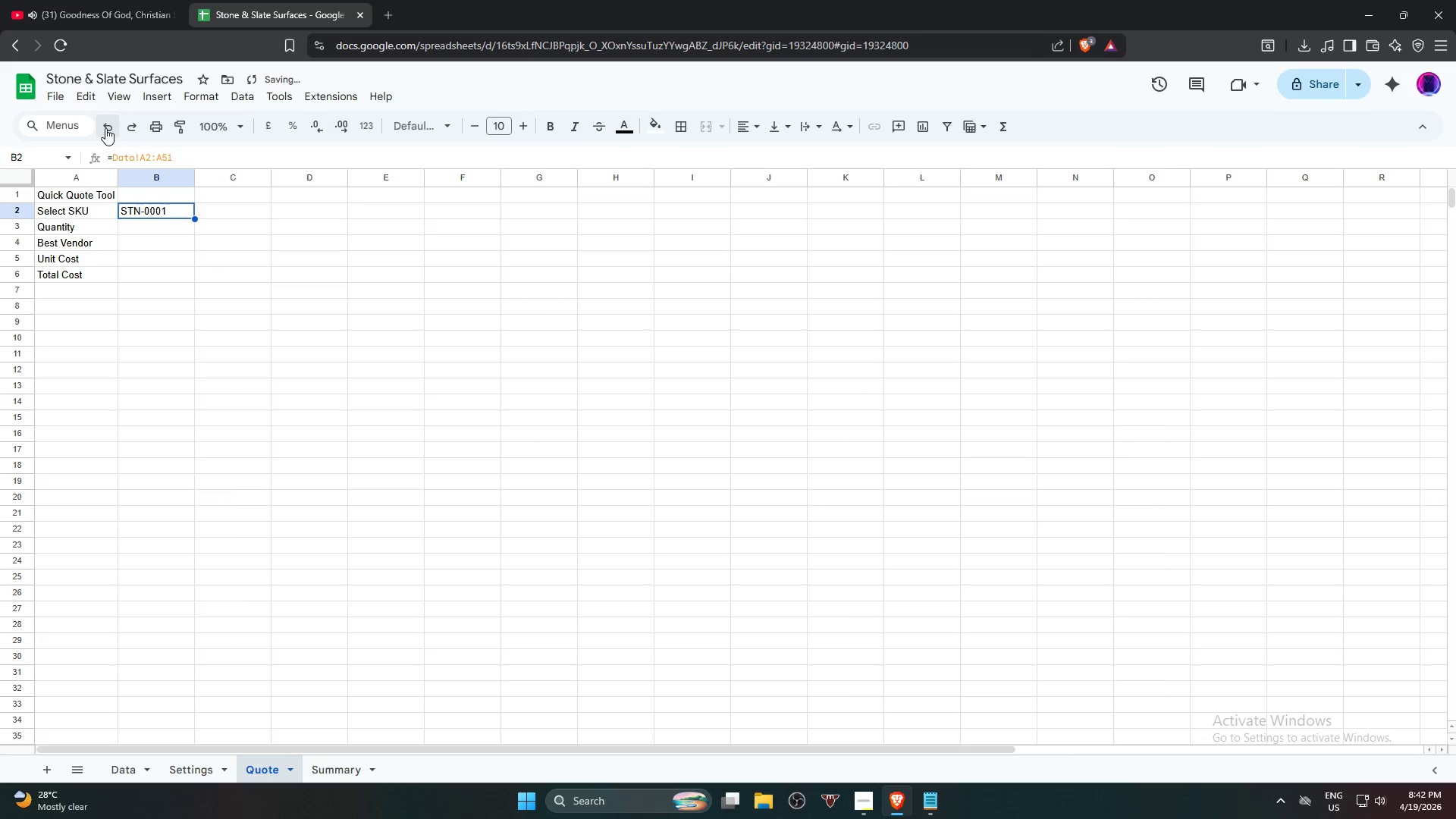 
triple_click([105, 128])
 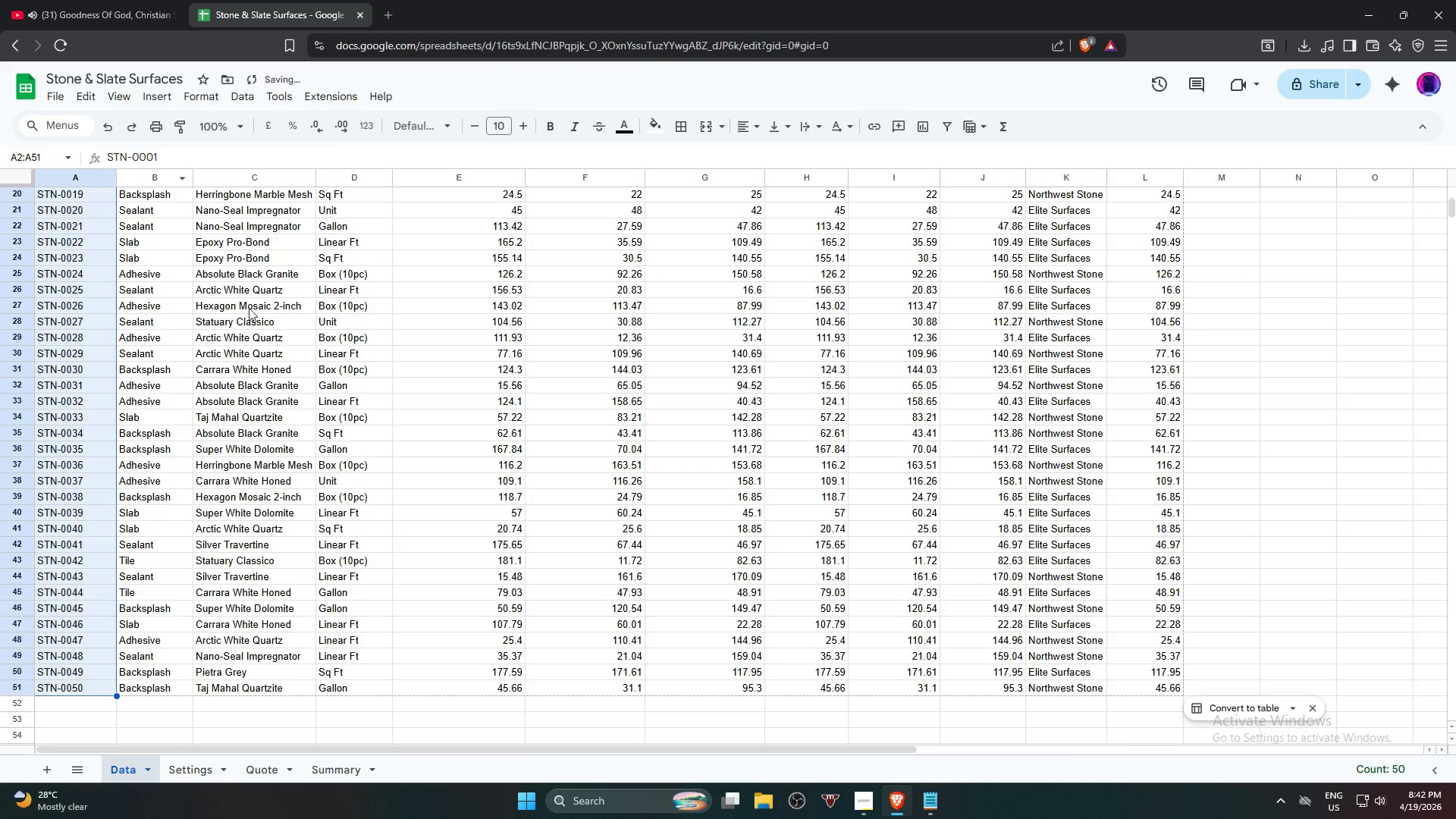 
left_click([331, 393])
 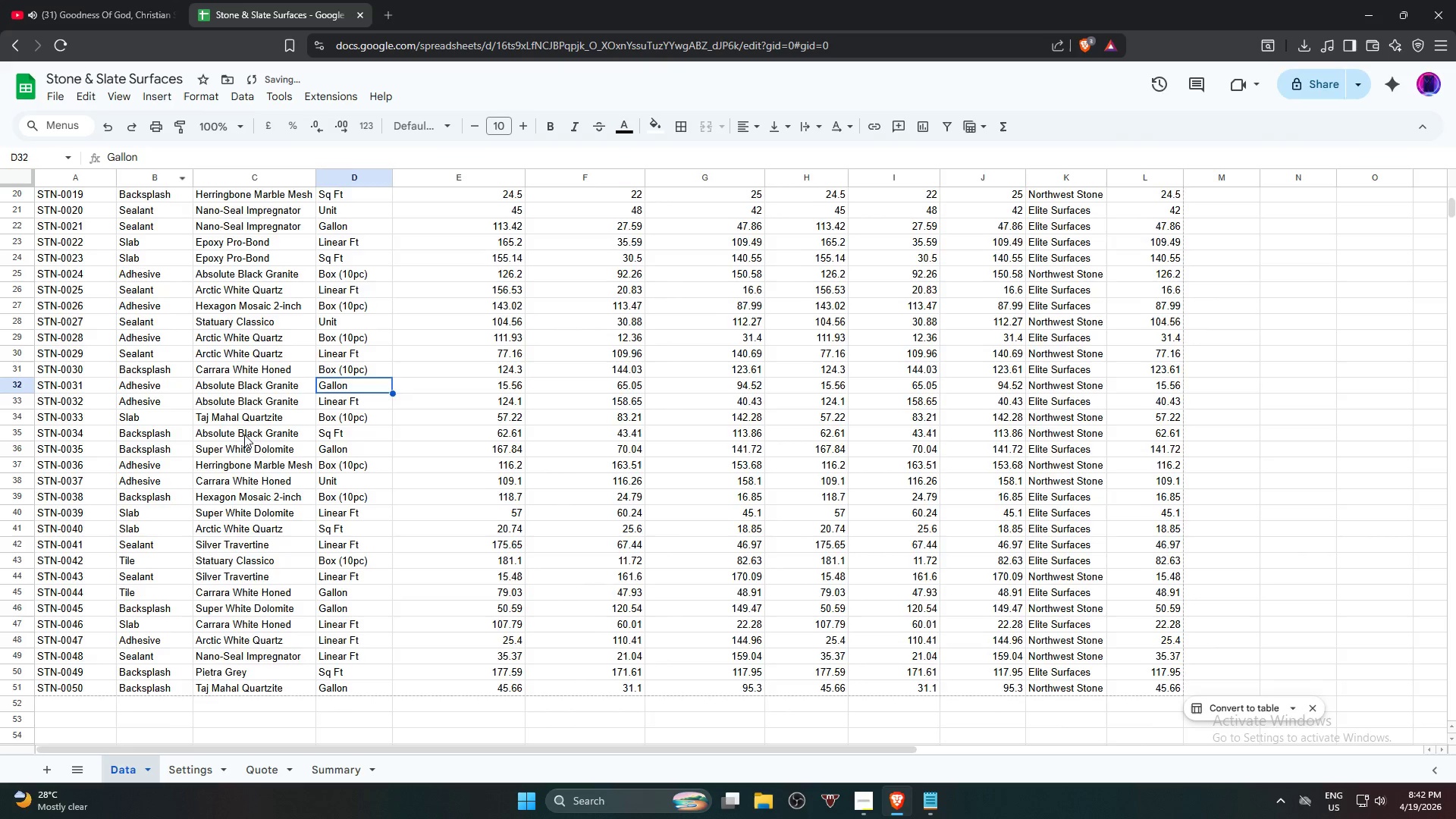 
scroll: coordinate [244, 458], scroll_direction: up, amount: 4.0
 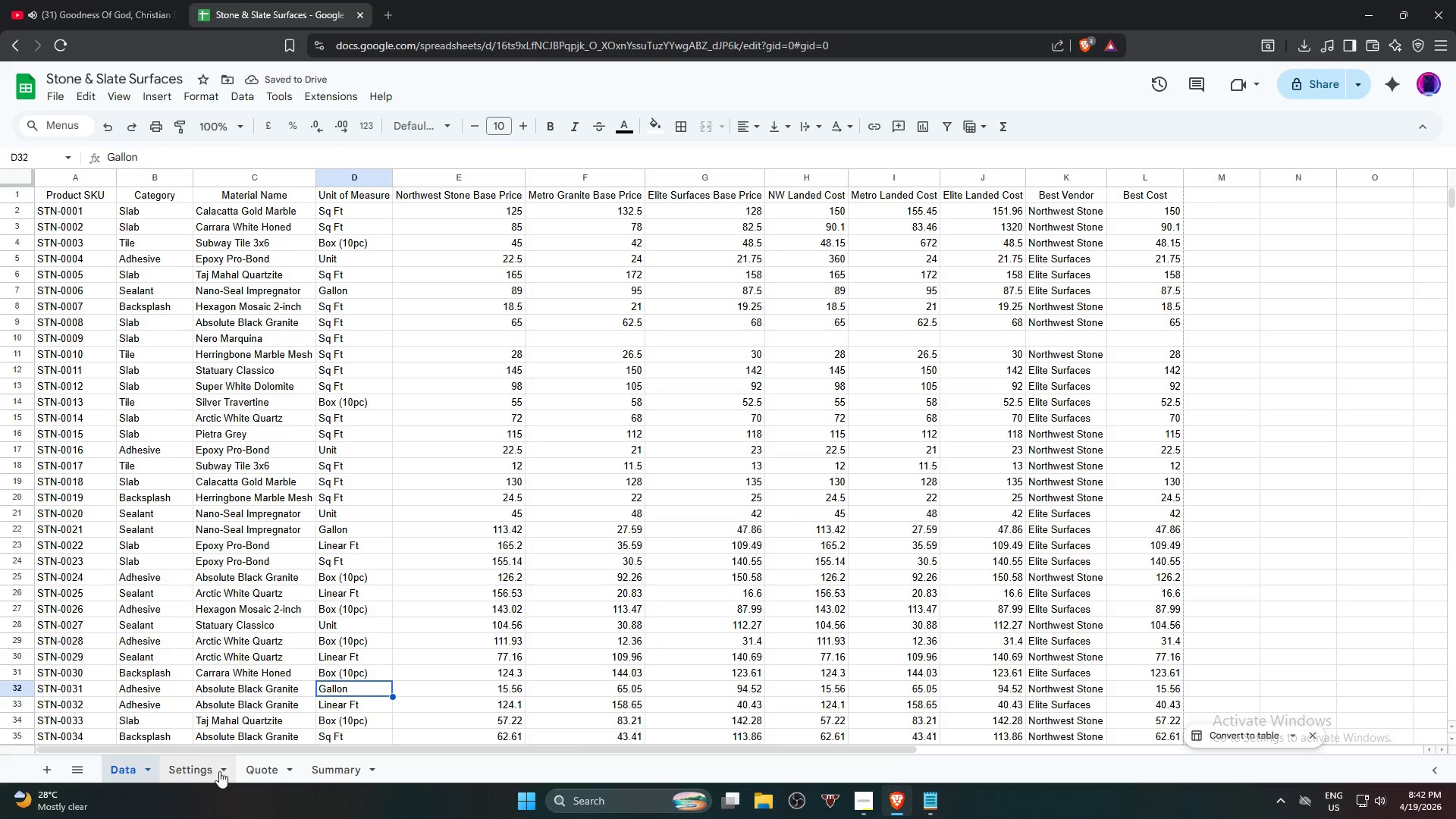 
left_click([259, 768])
 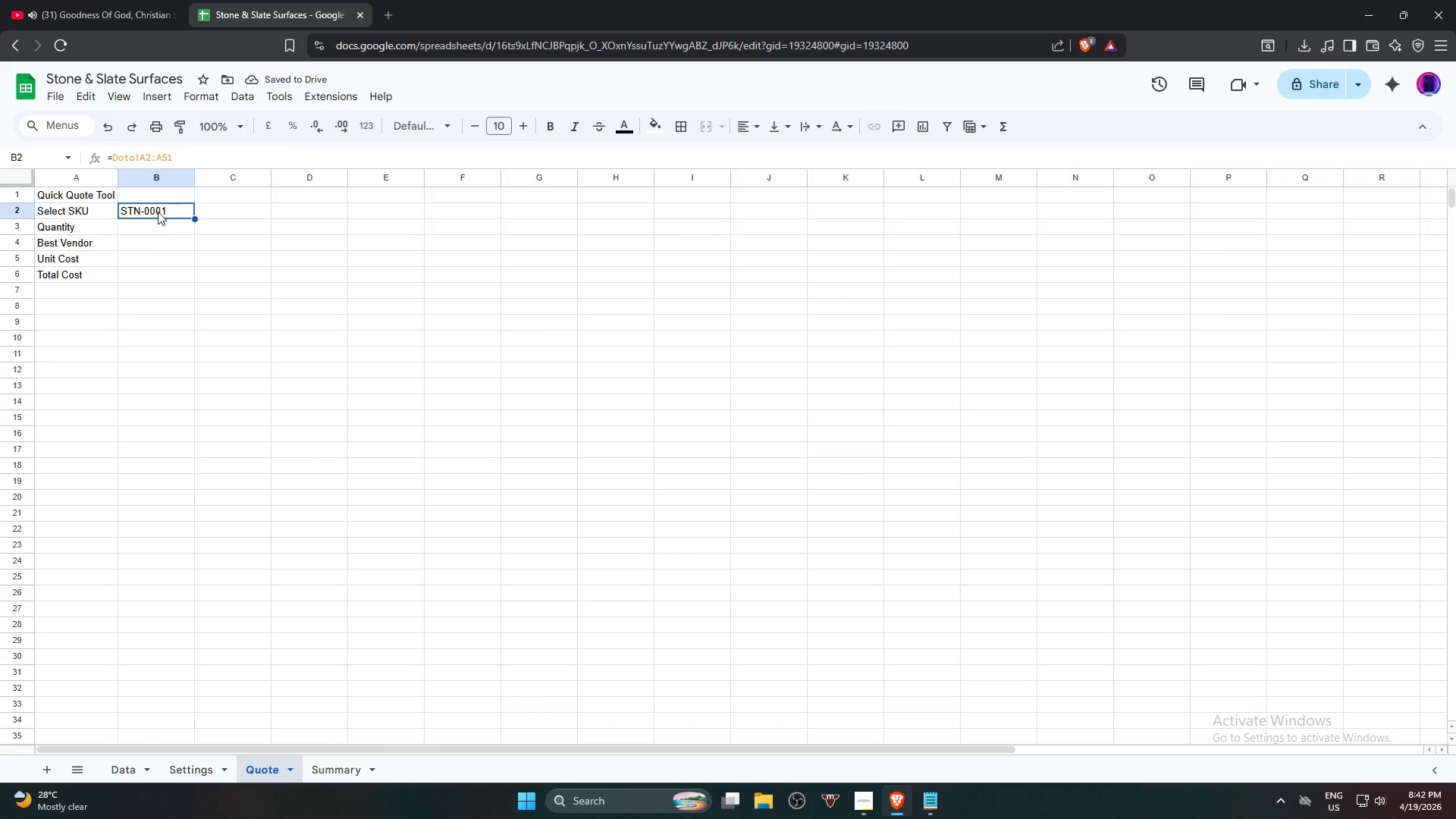 
left_click([162, 207])
 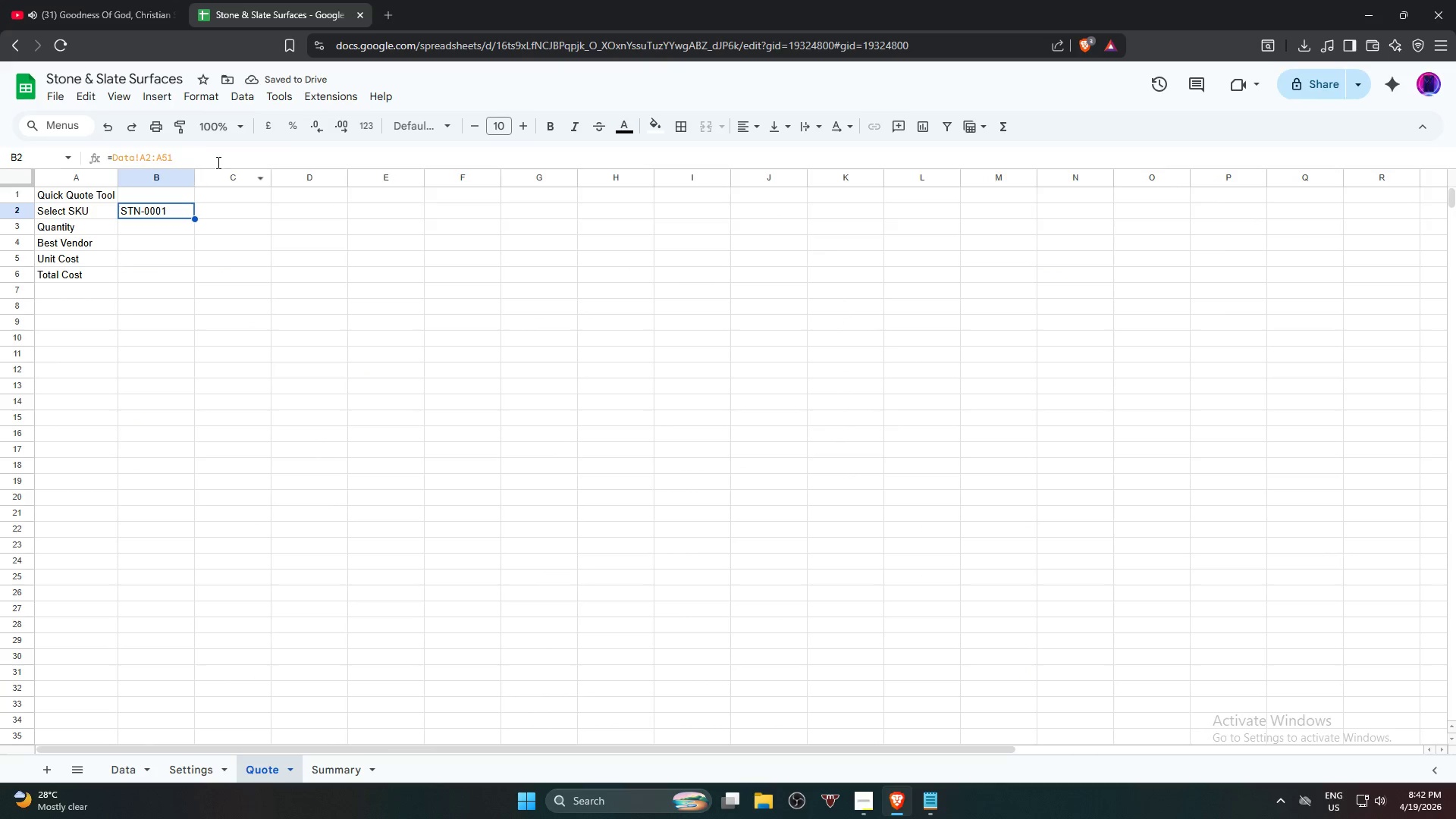 
left_click([218, 160])
 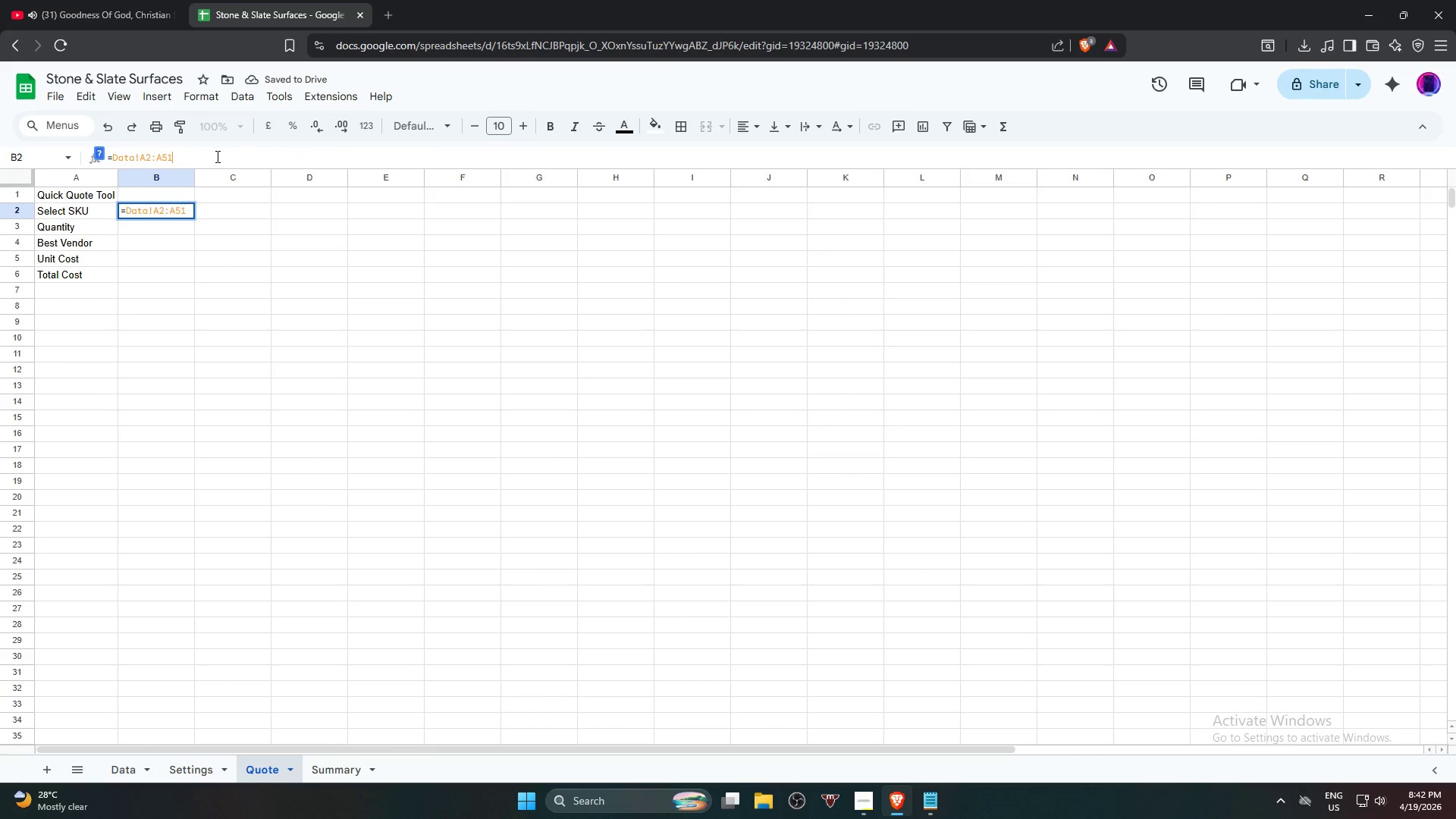 
hold_key(key=Backspace, duration=0.97)
 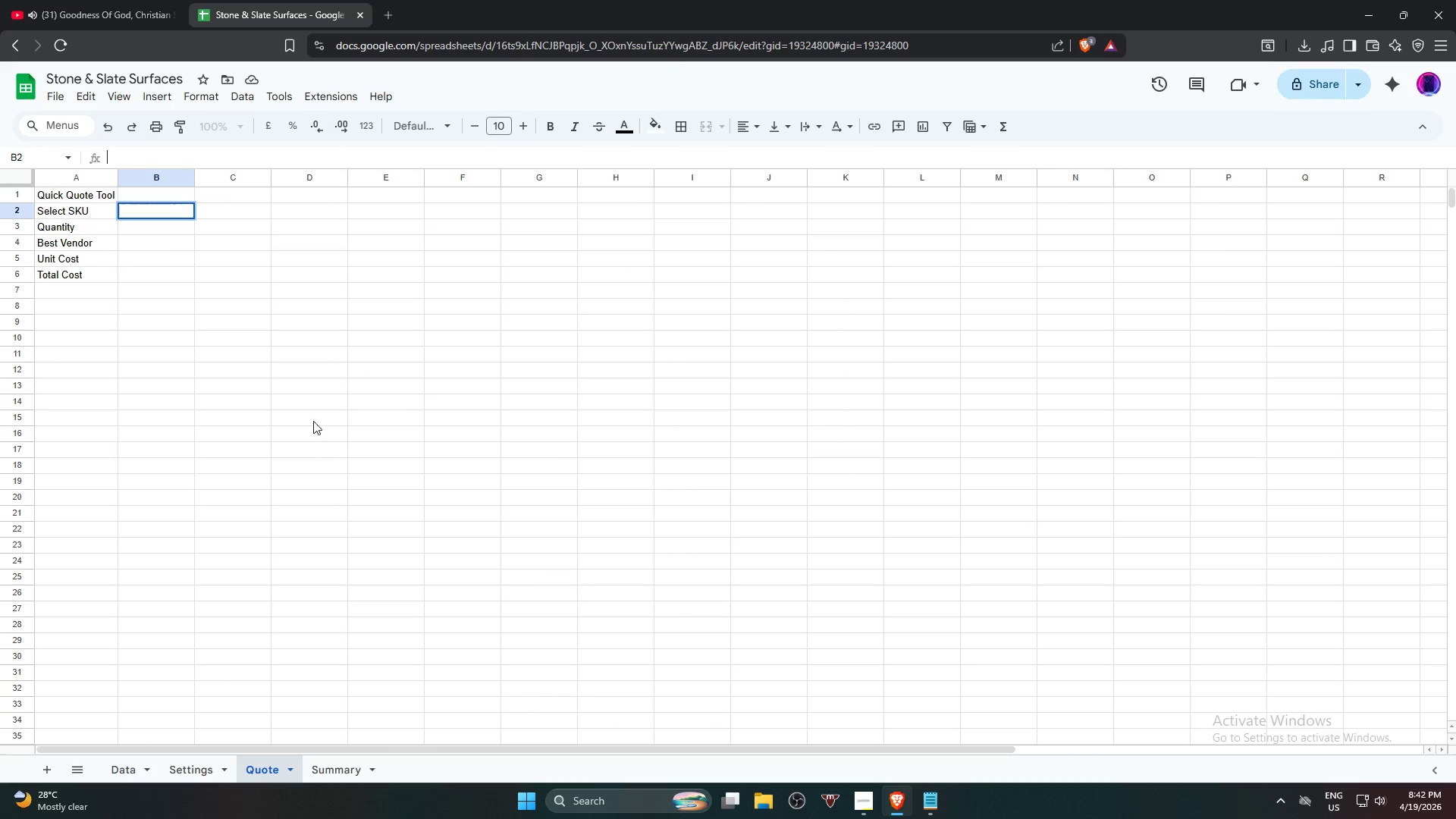 
left_click([326, 422])
 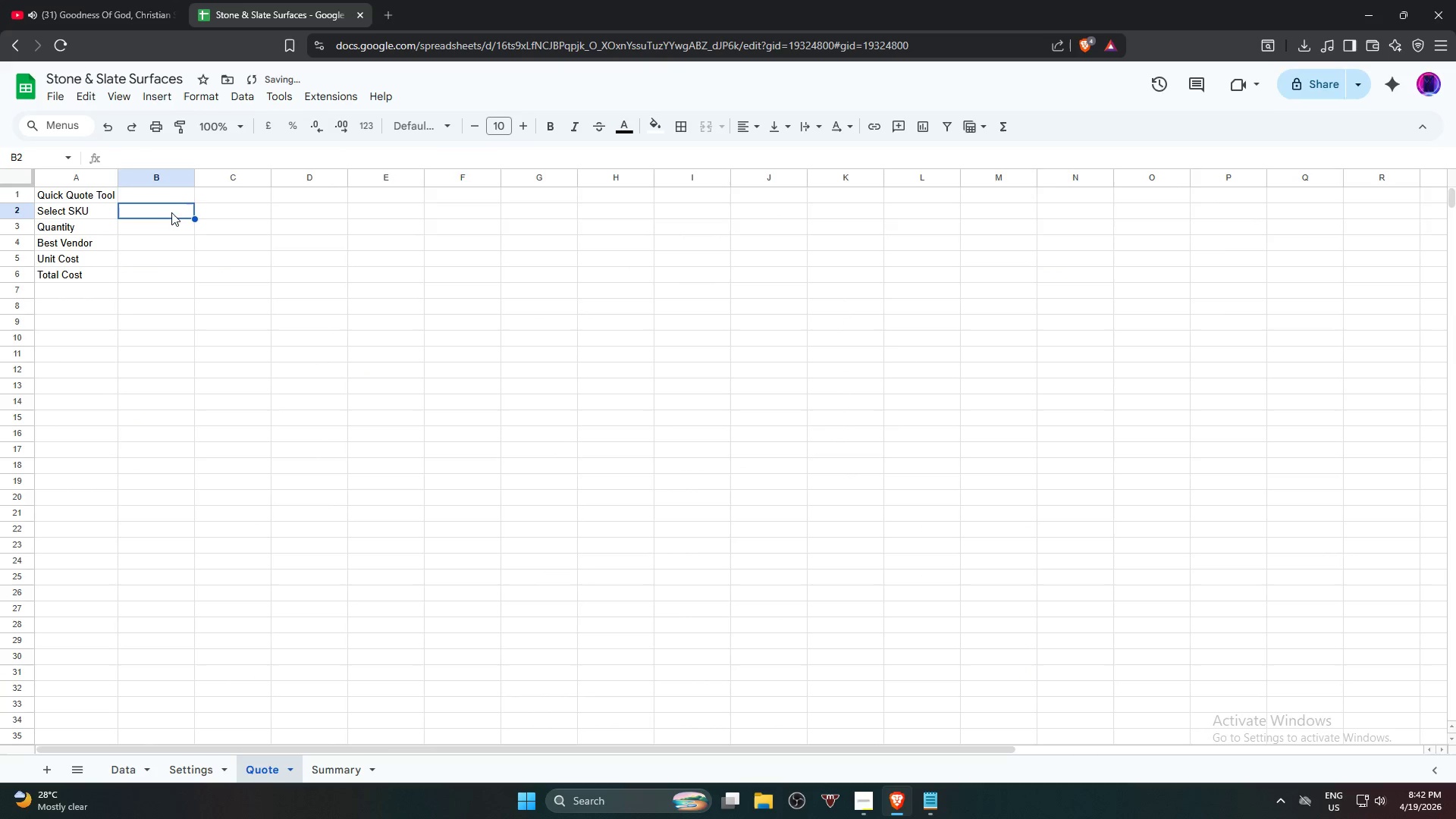 
double_click([171, 212])
 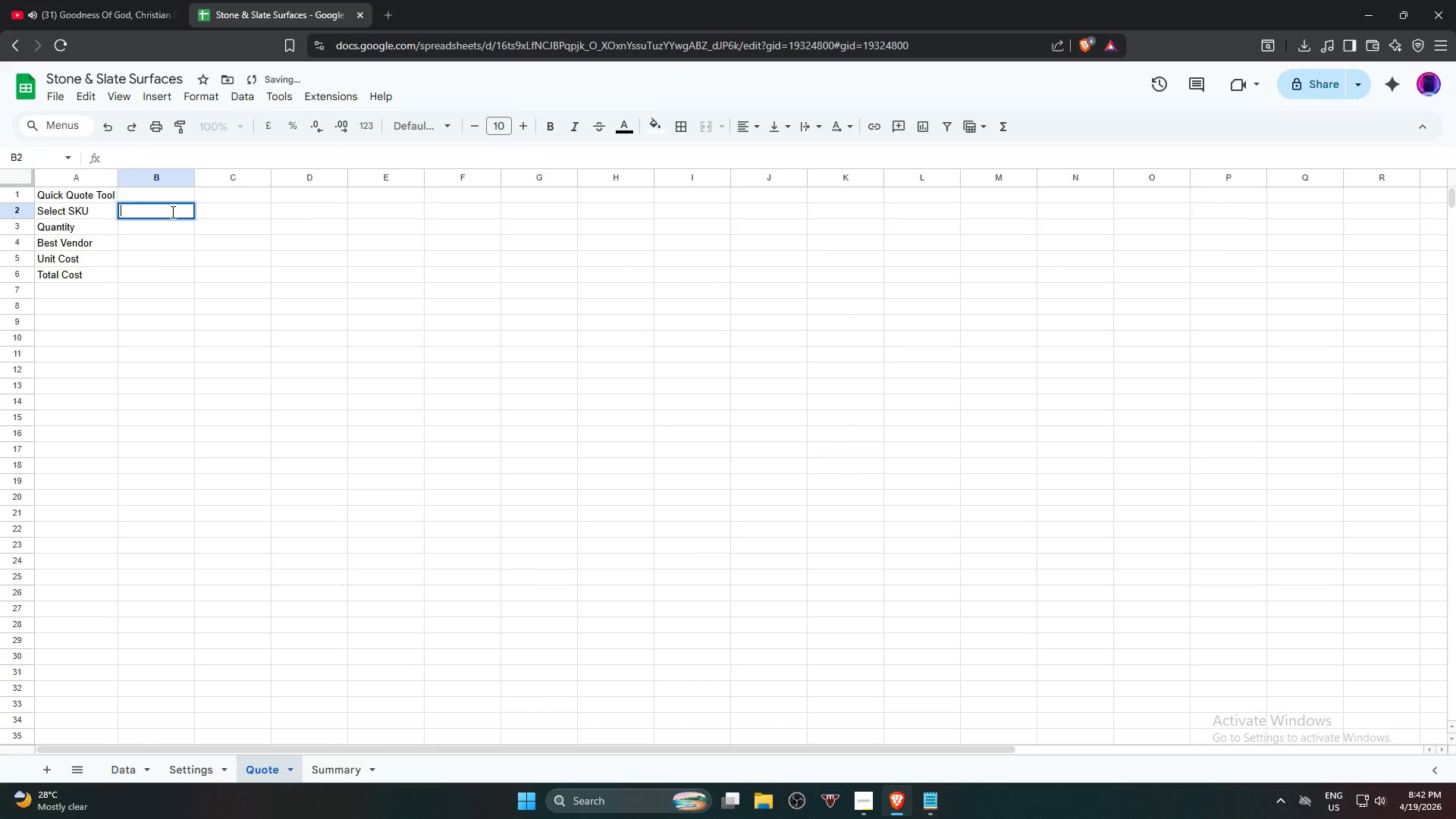 
triple_click([171, 212])
 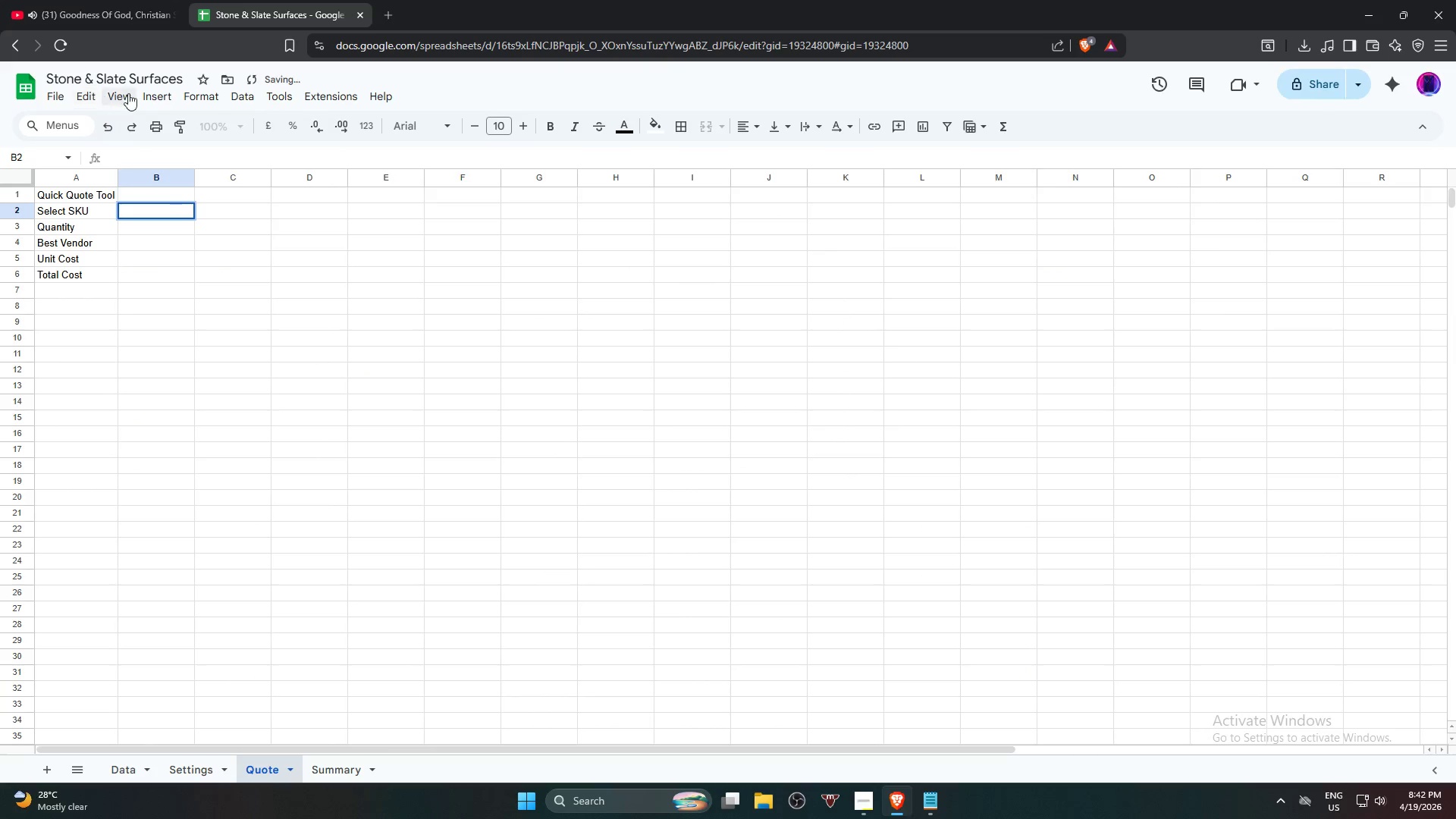 
left_click([167, 101])
 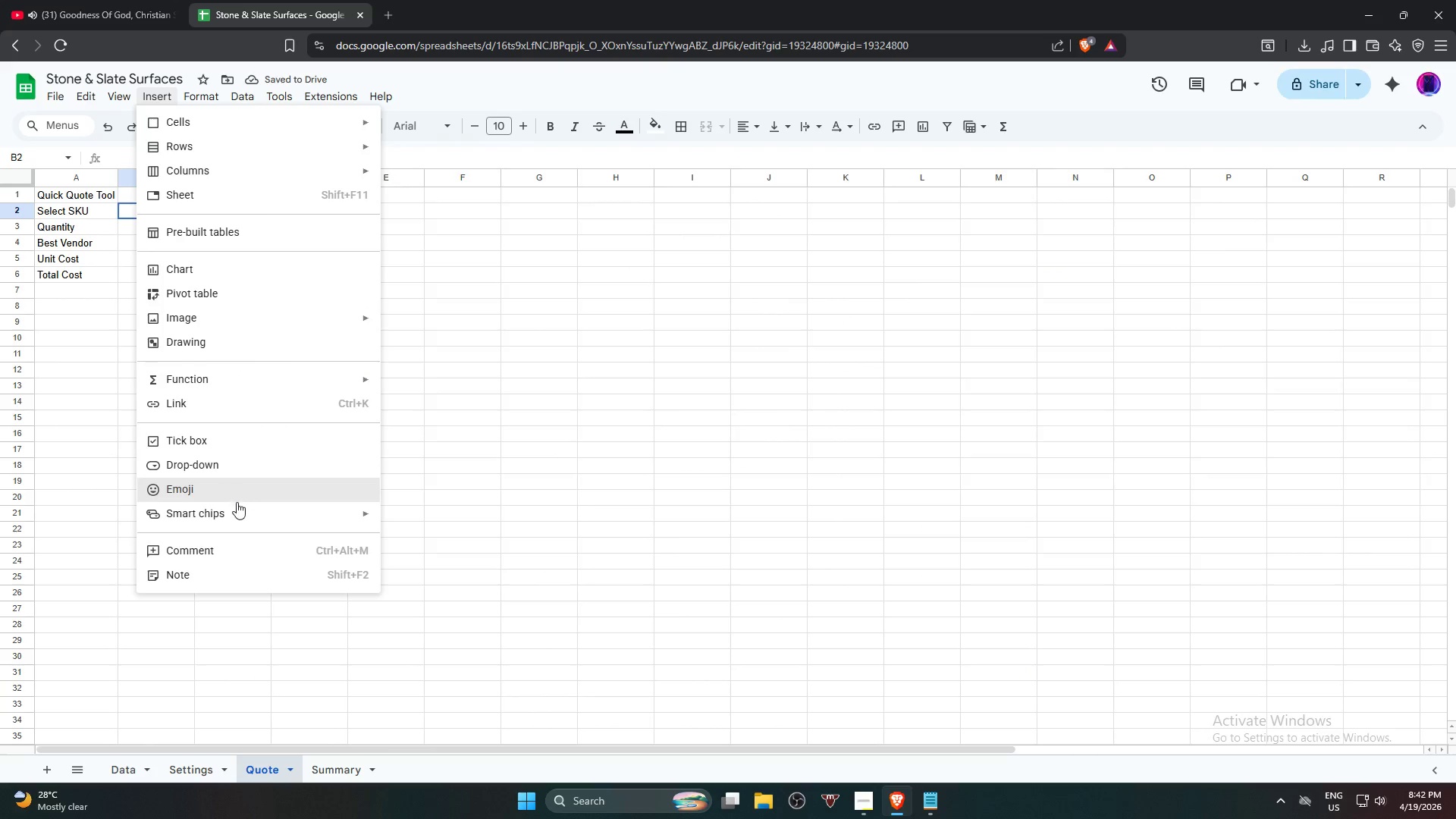 
left_click([247, 458])
 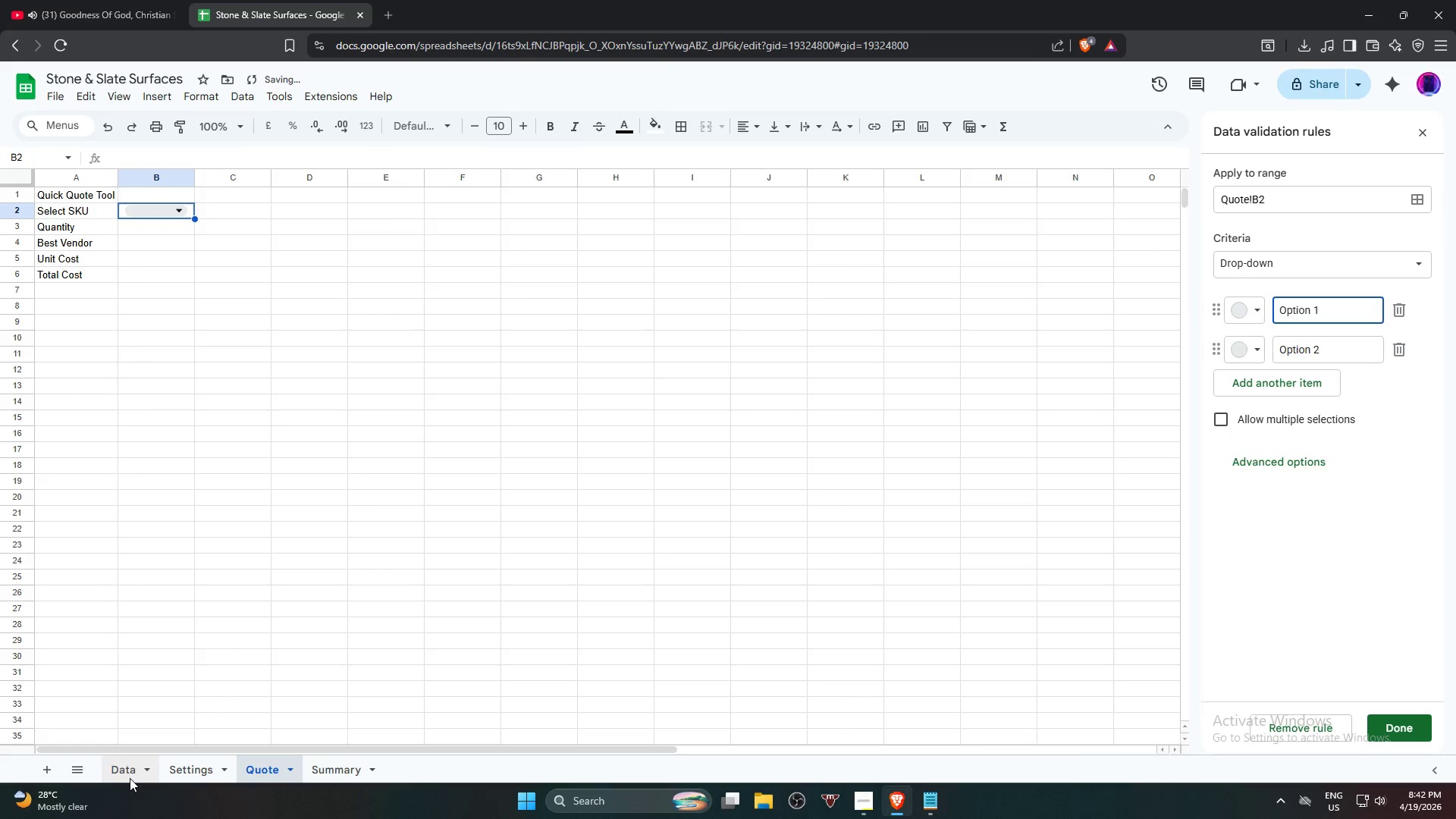 
left_click([129, 777])
 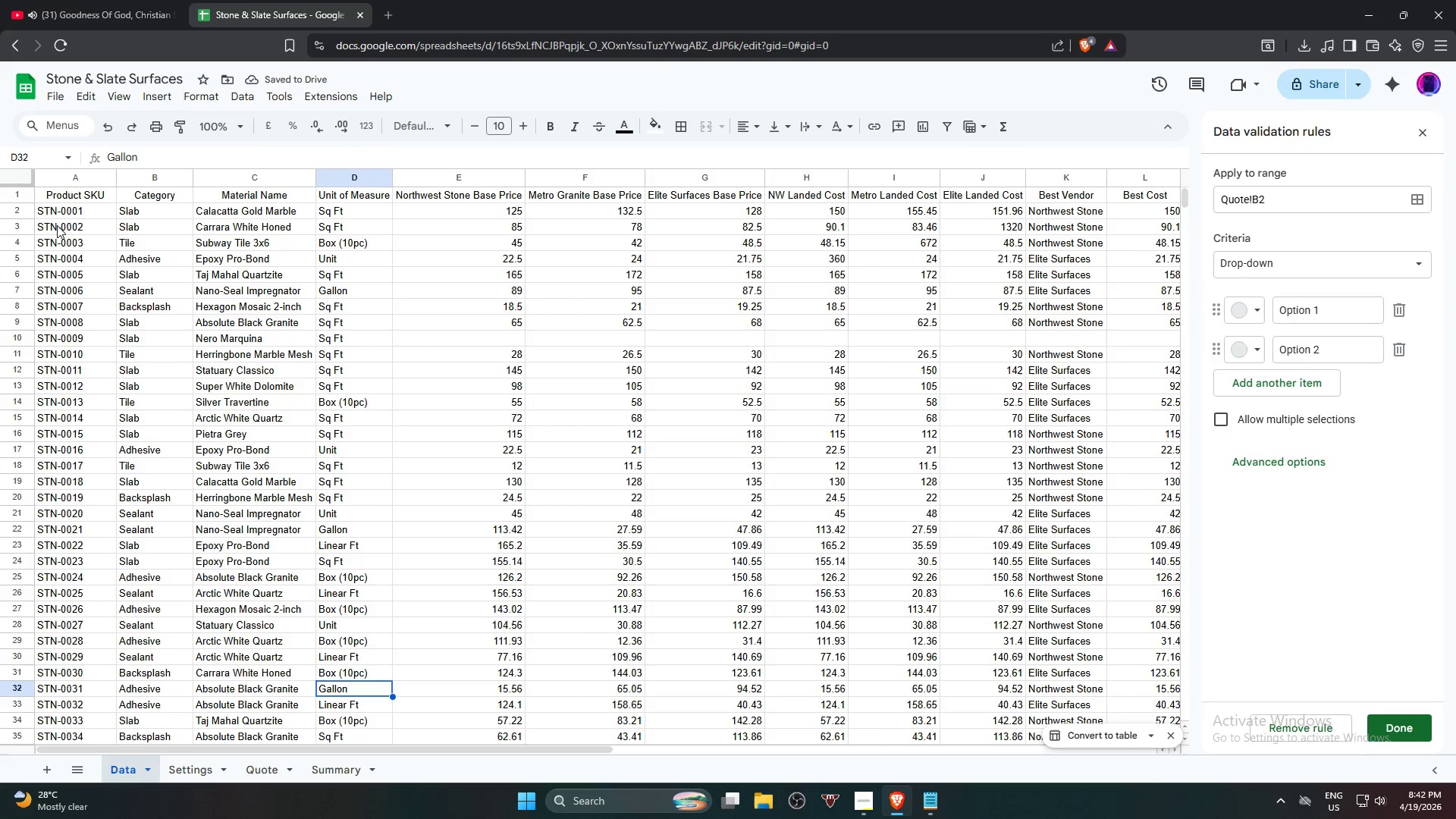 
left_click([71, 209])
 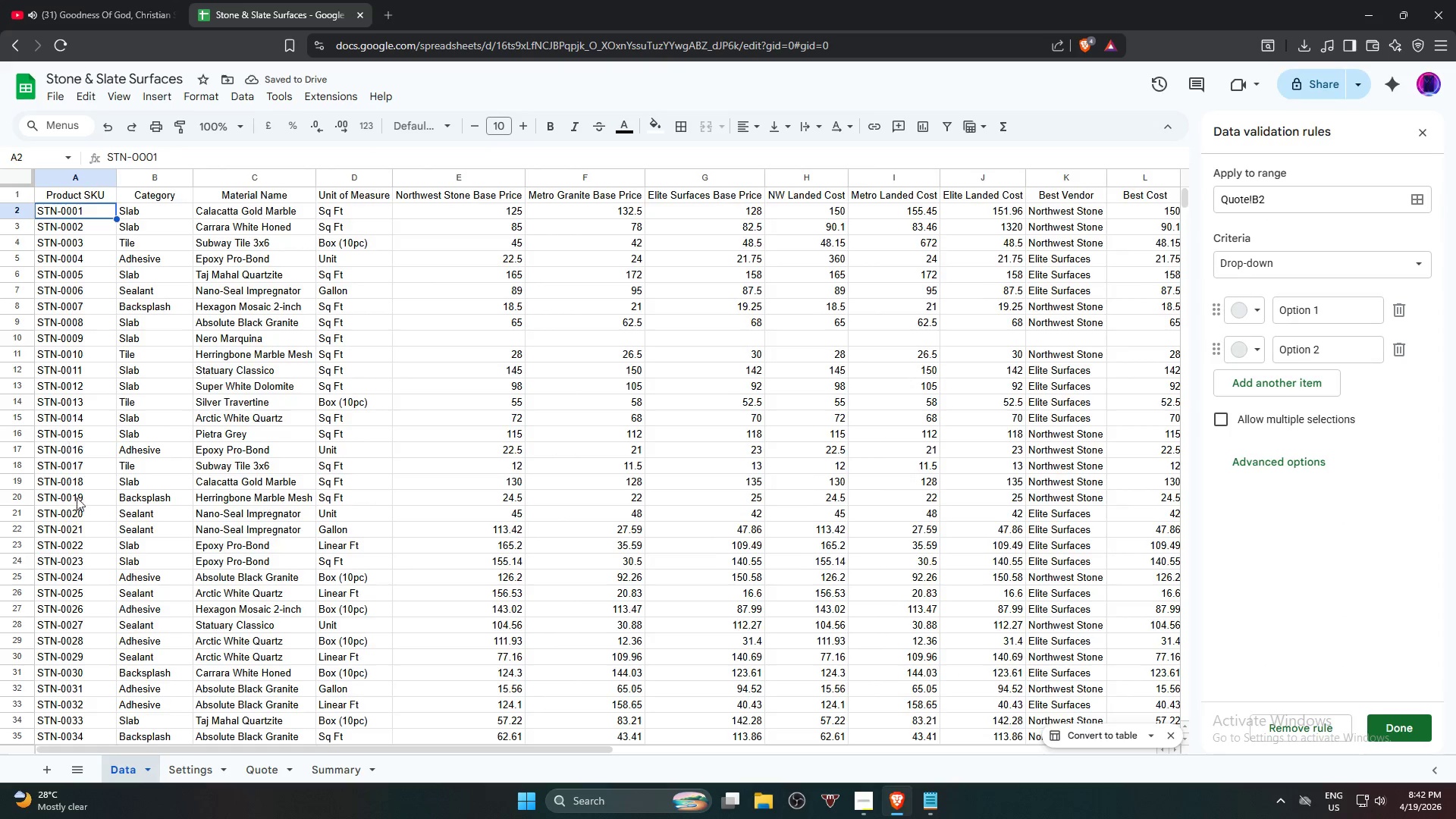 
hold_key(key=ShiftLeft, duration=1.23)
 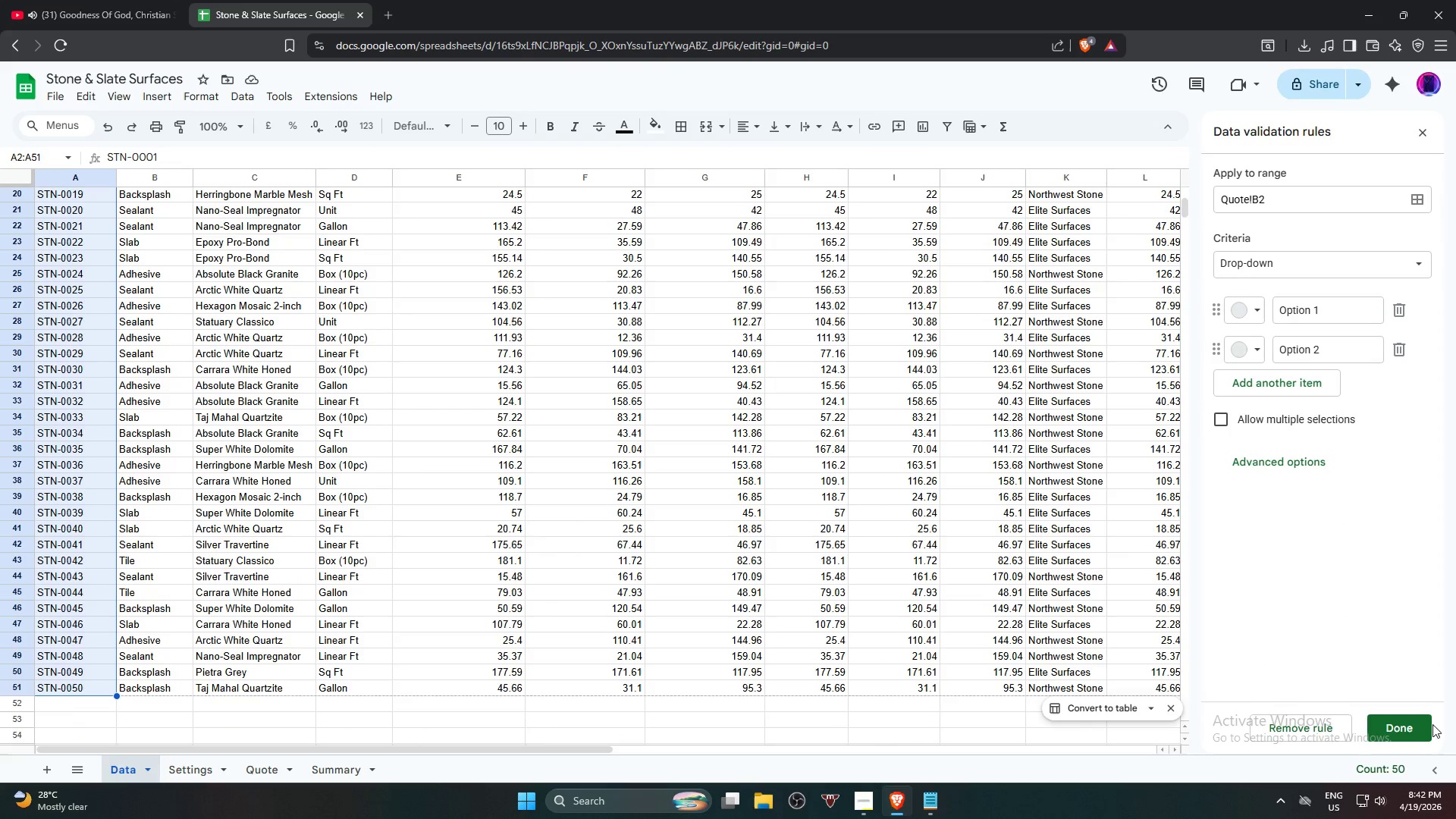 
scroll: coordinate [75, 532], scroll_direction: down, amount: 4.0
 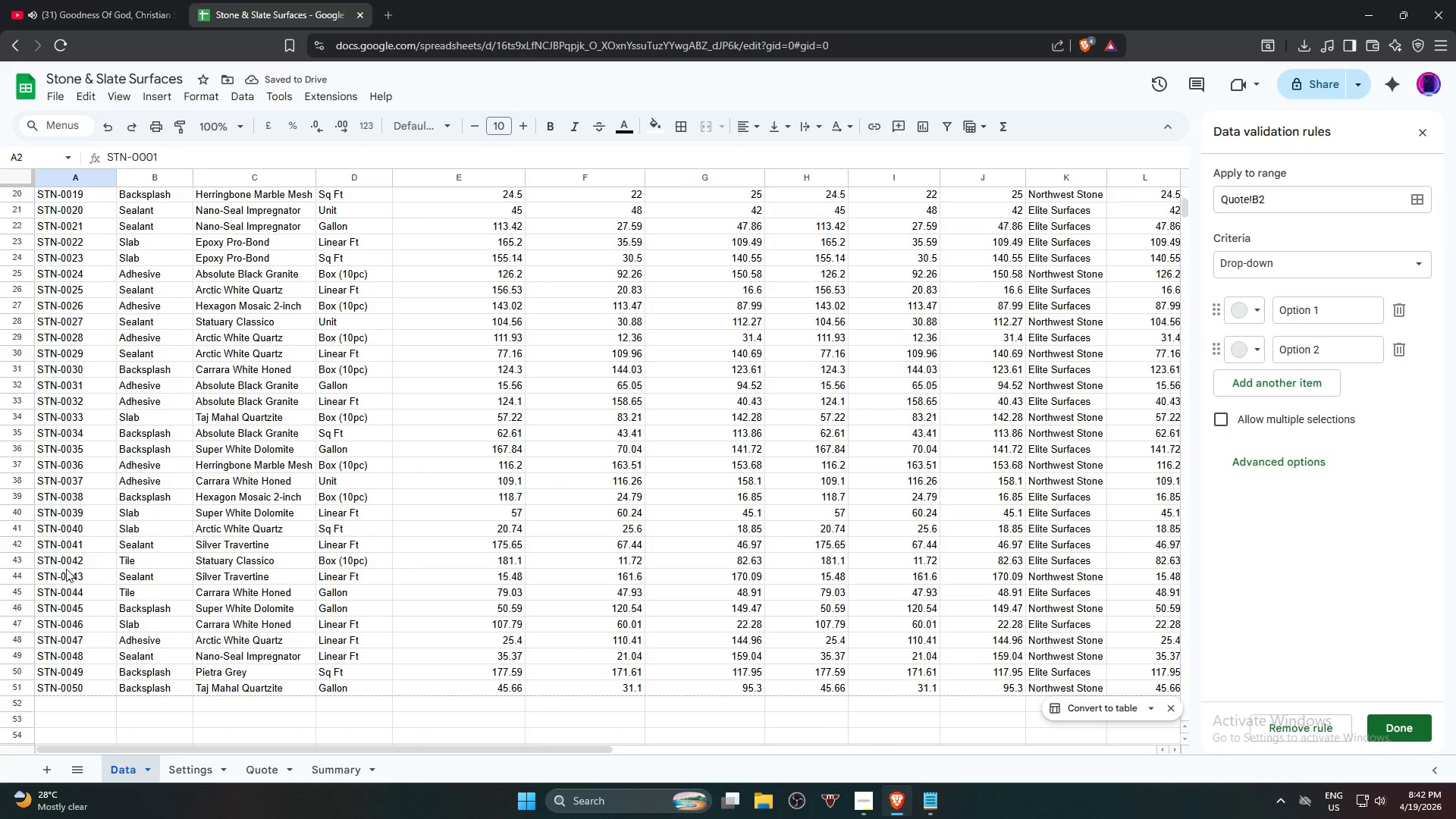 
left_click([92, 695])
 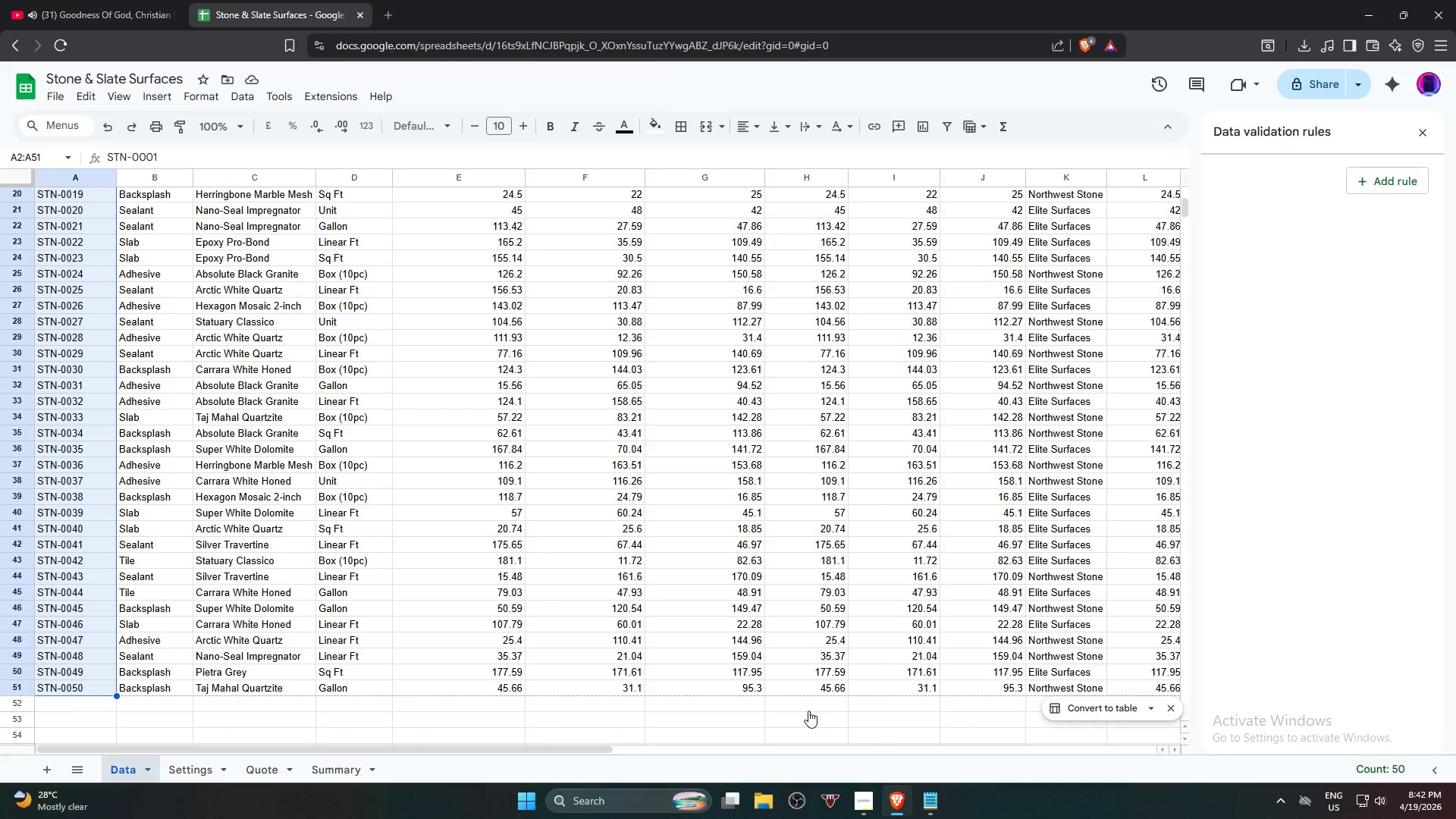 
left_click([186, 772])
 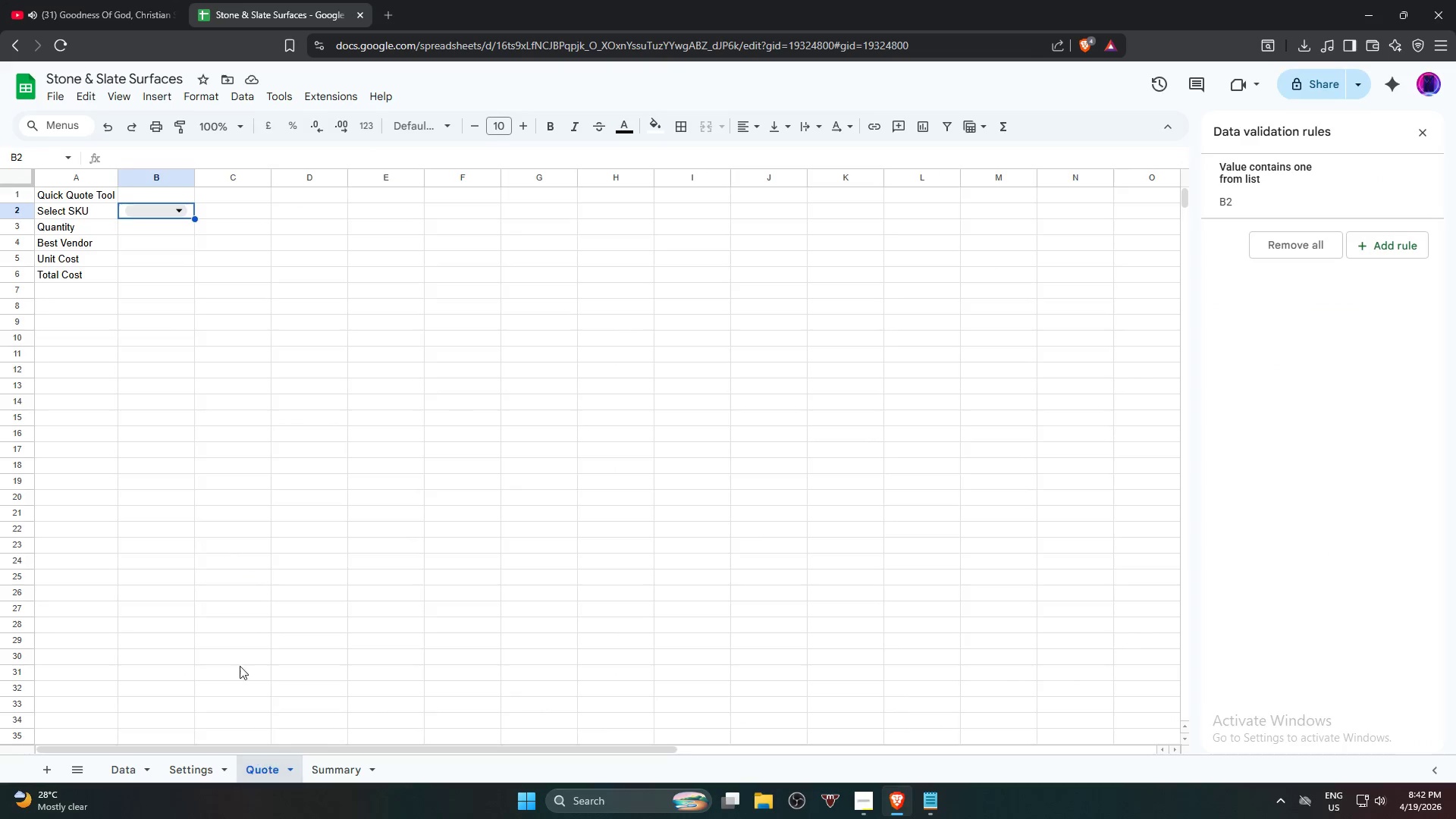 
left_click([159, 216])
 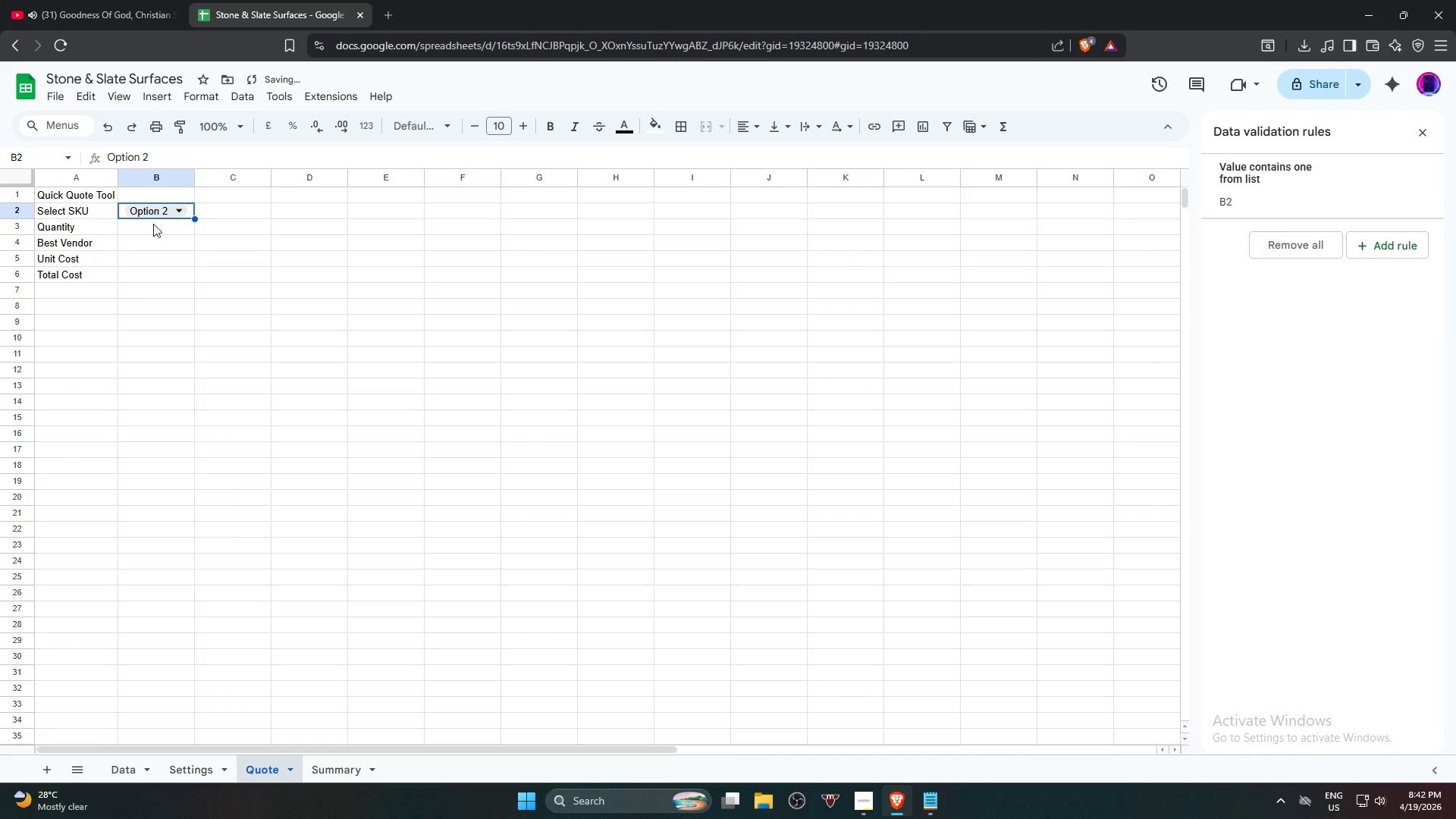 
double_click([177, 236])
 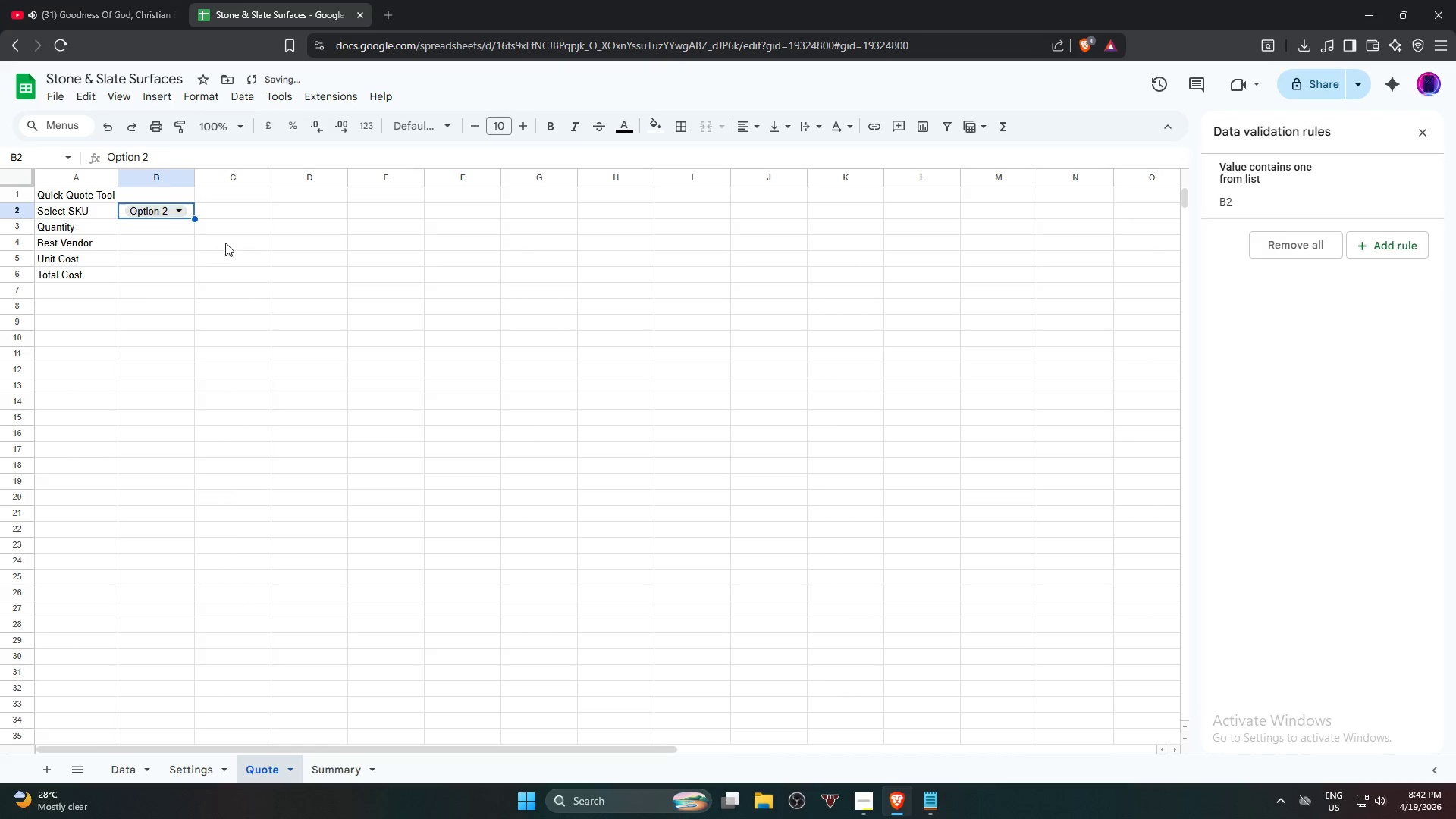 
left_click([158, 211])
 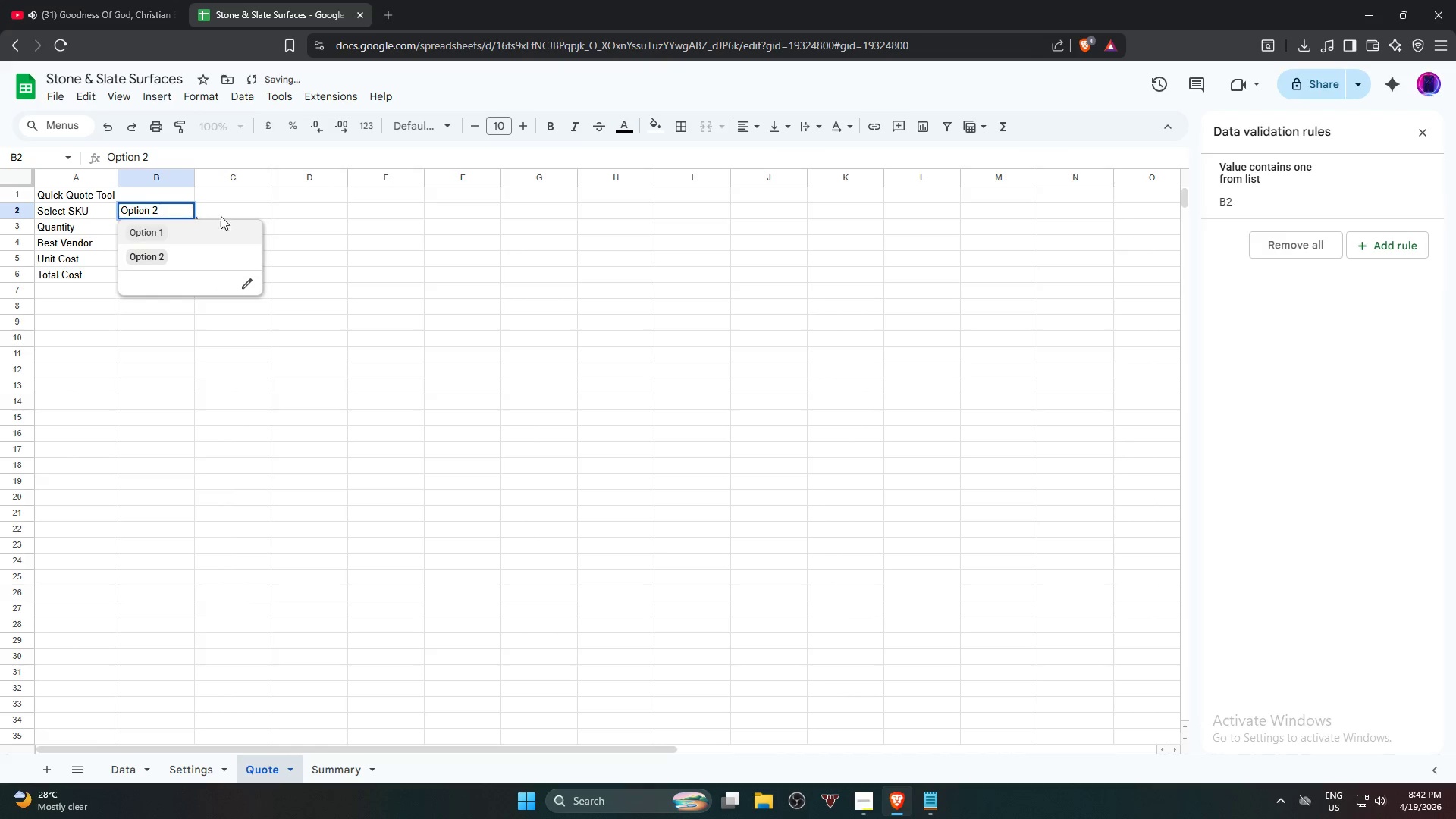 
left_click([249, 218])
 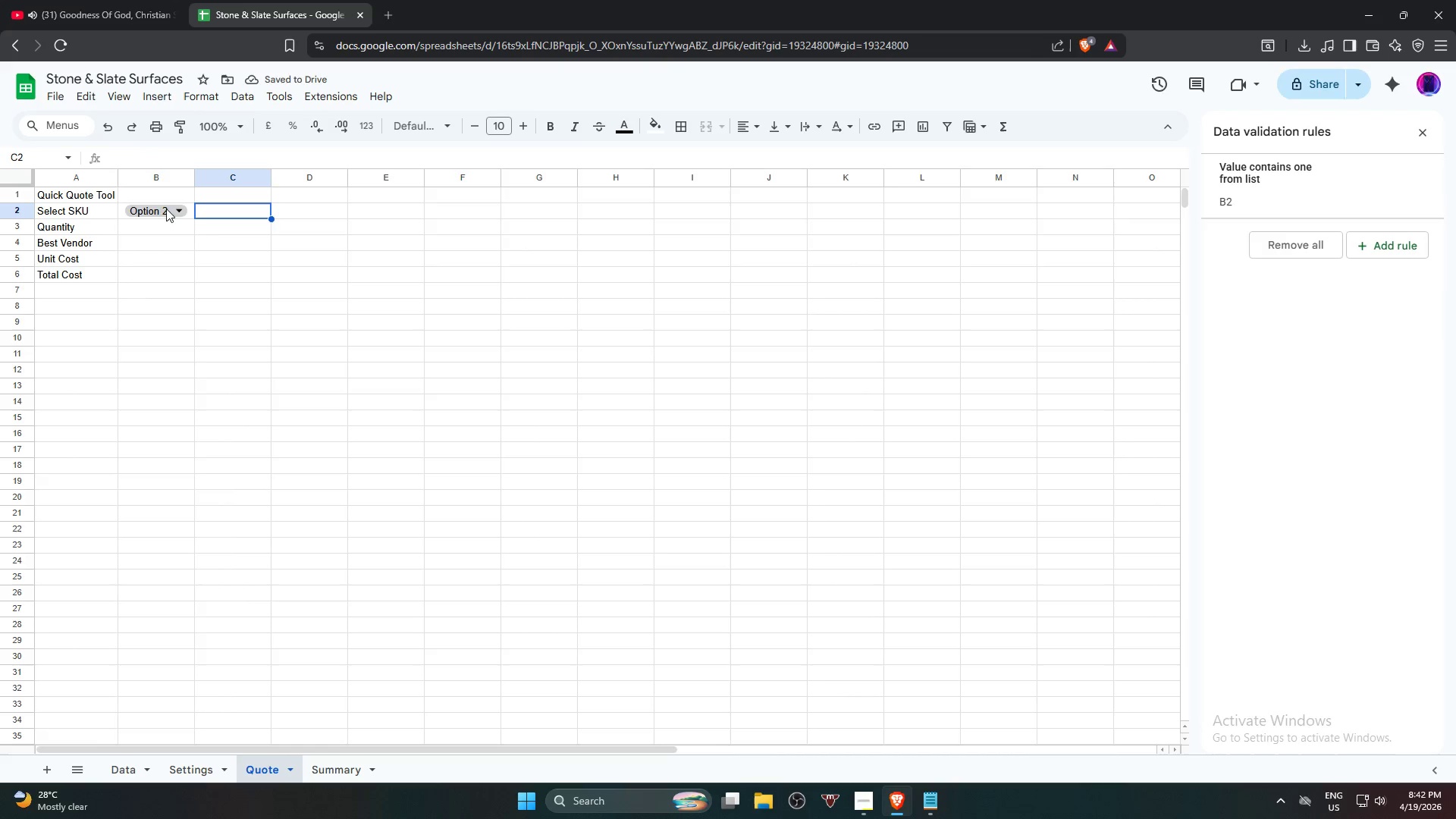 
left_click([160, 212])
 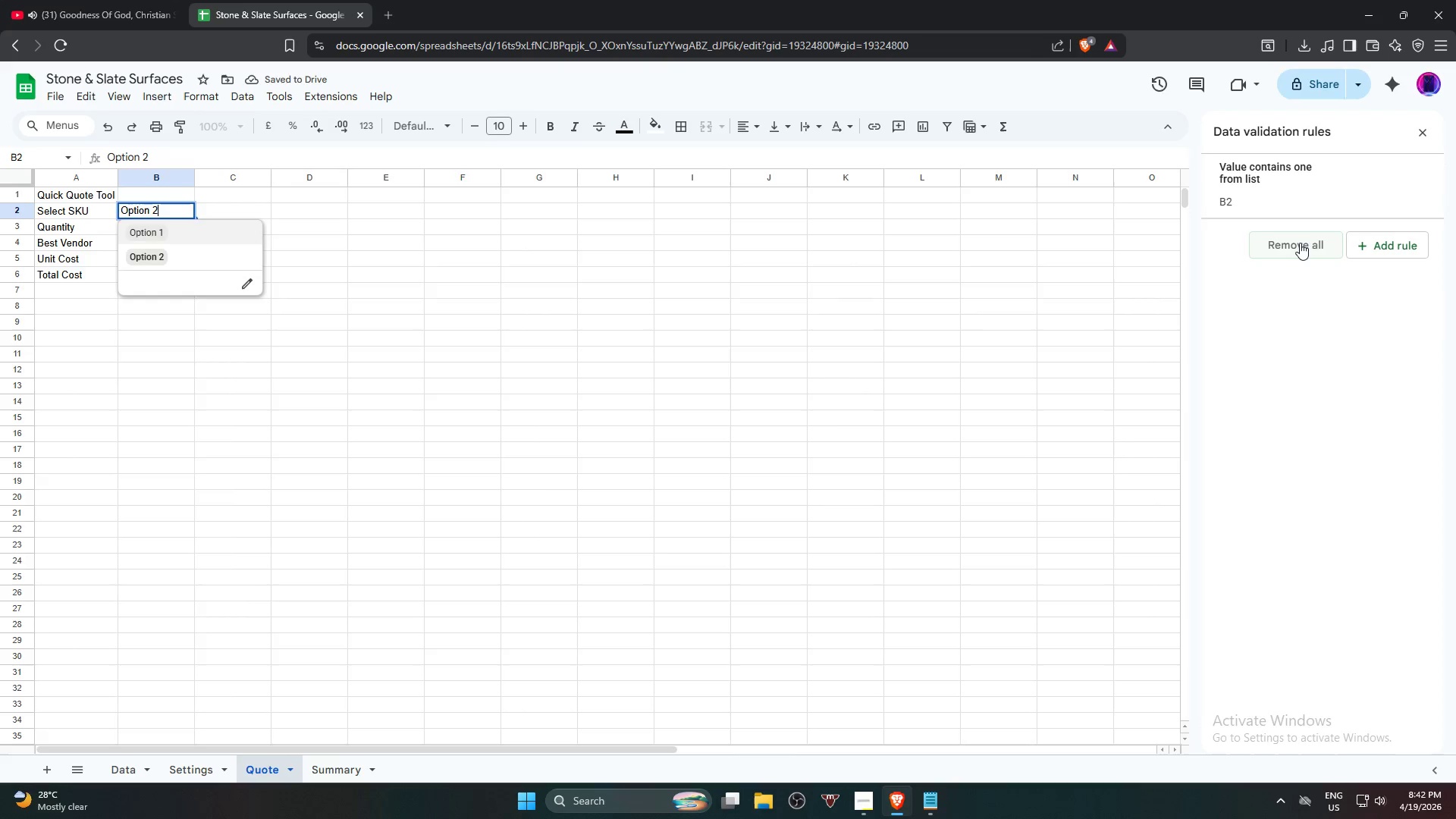 
left_click([1297, 244])
 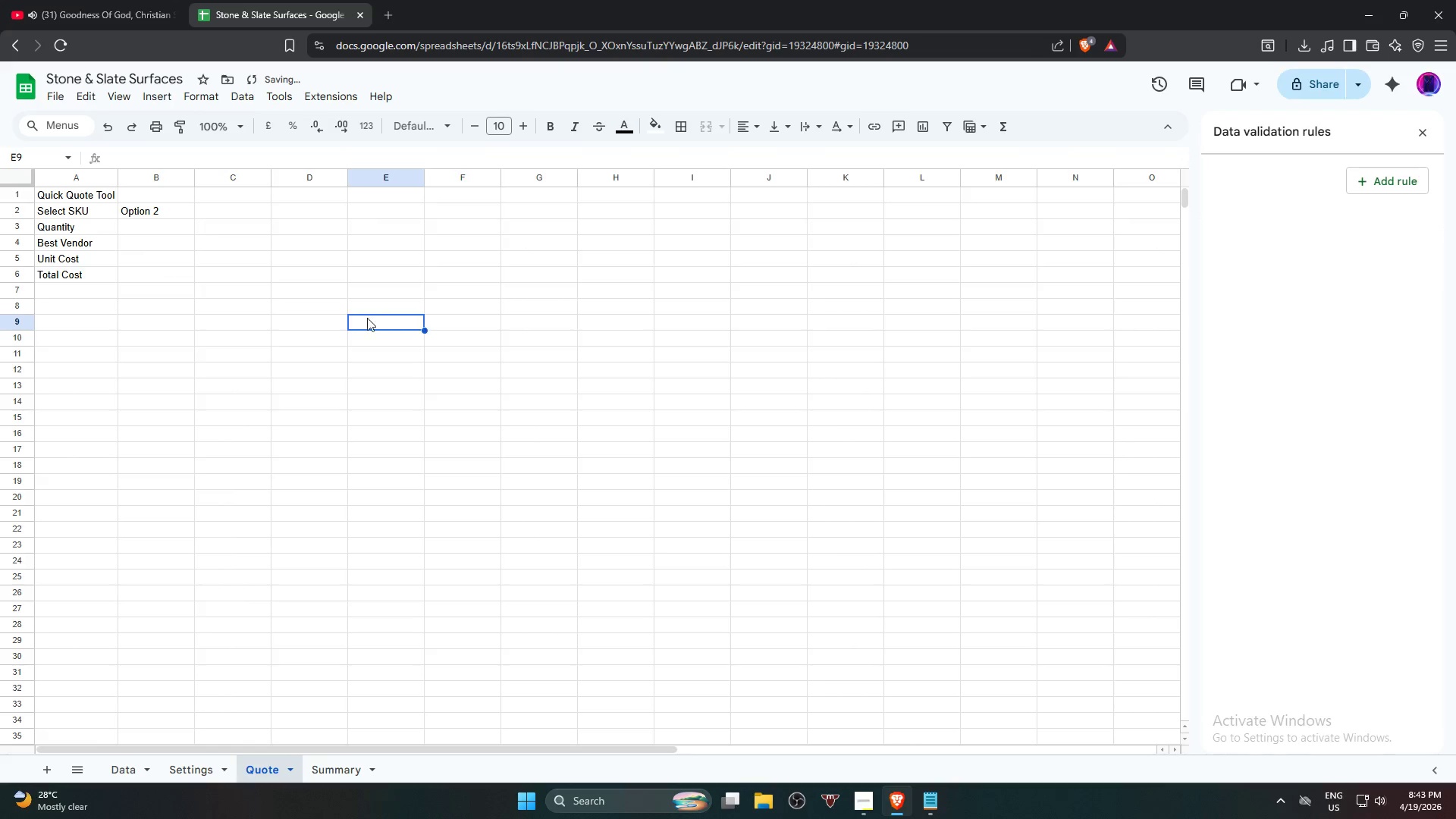 
left_click([169, 207])
 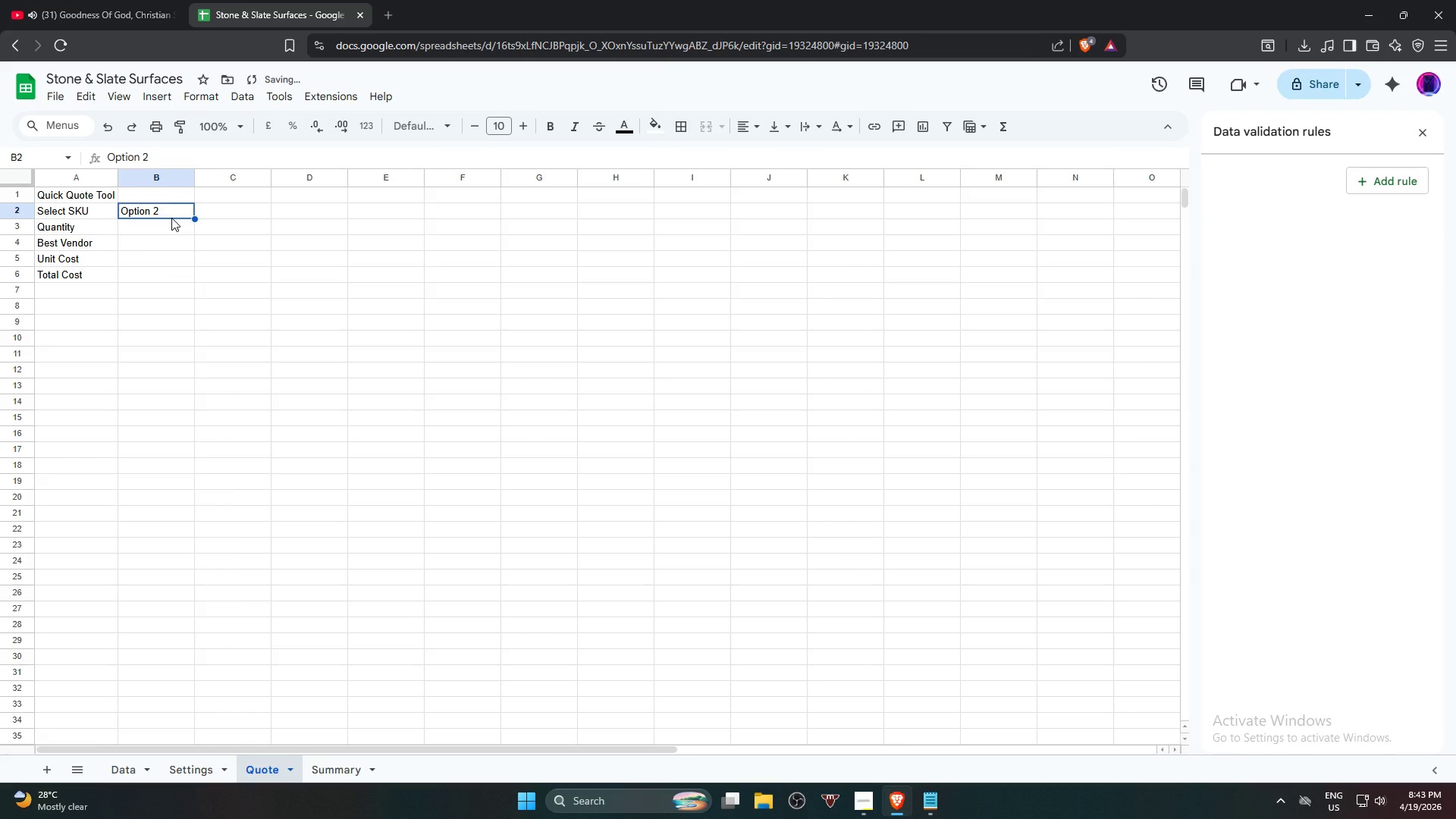 
key(Delete)
 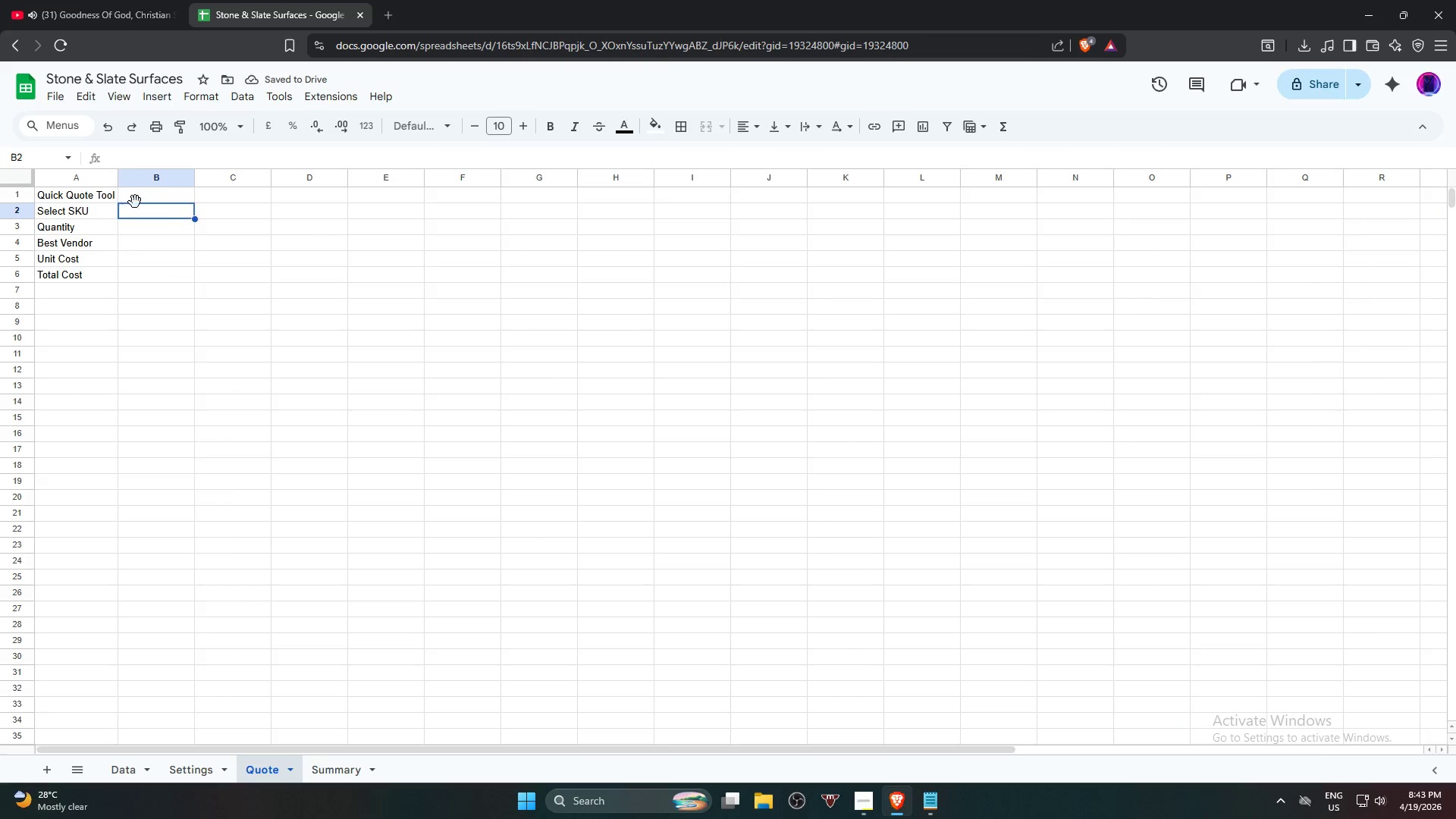 
left_click([143, 212])
 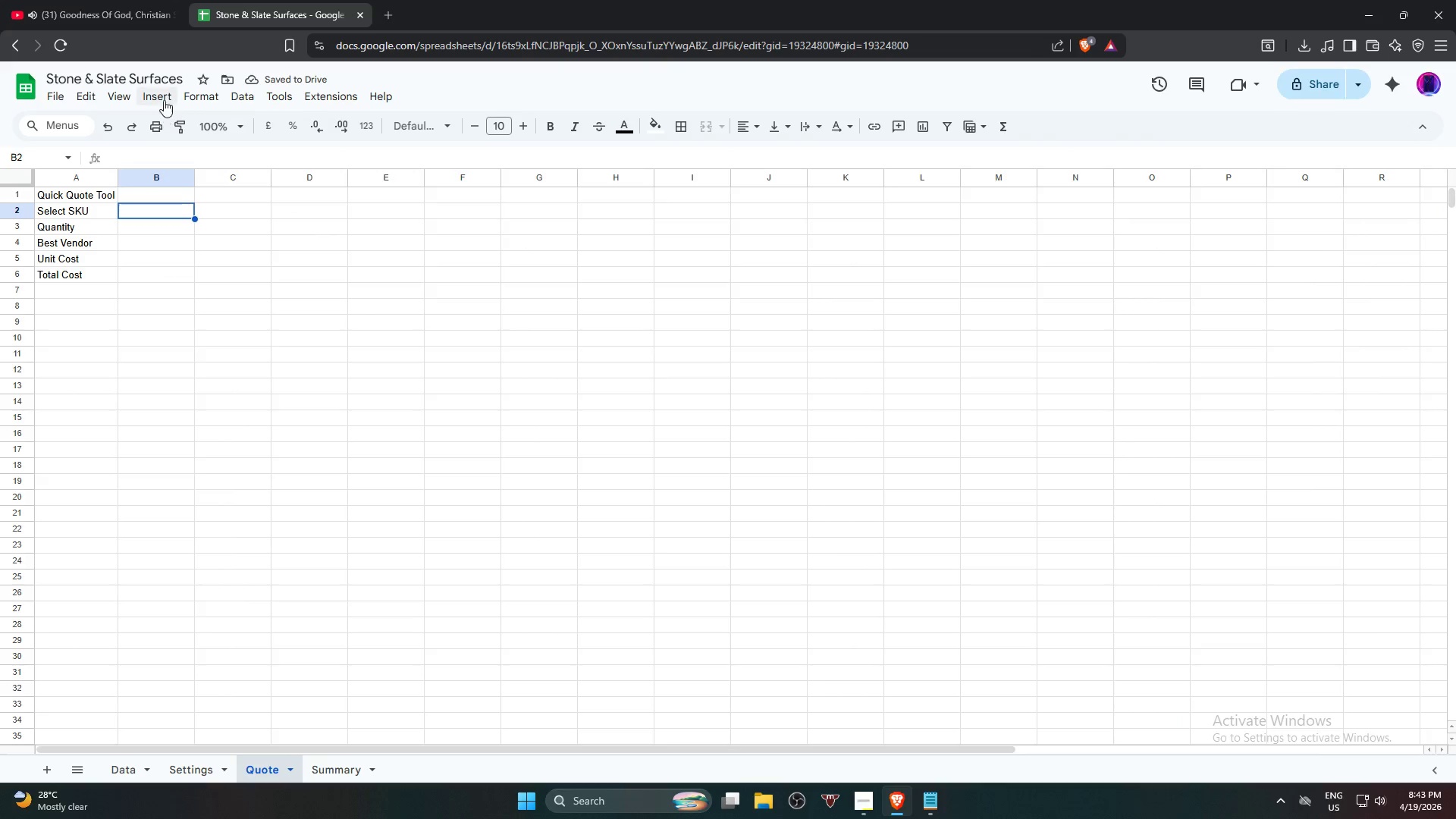 
left_click([164, 98])
 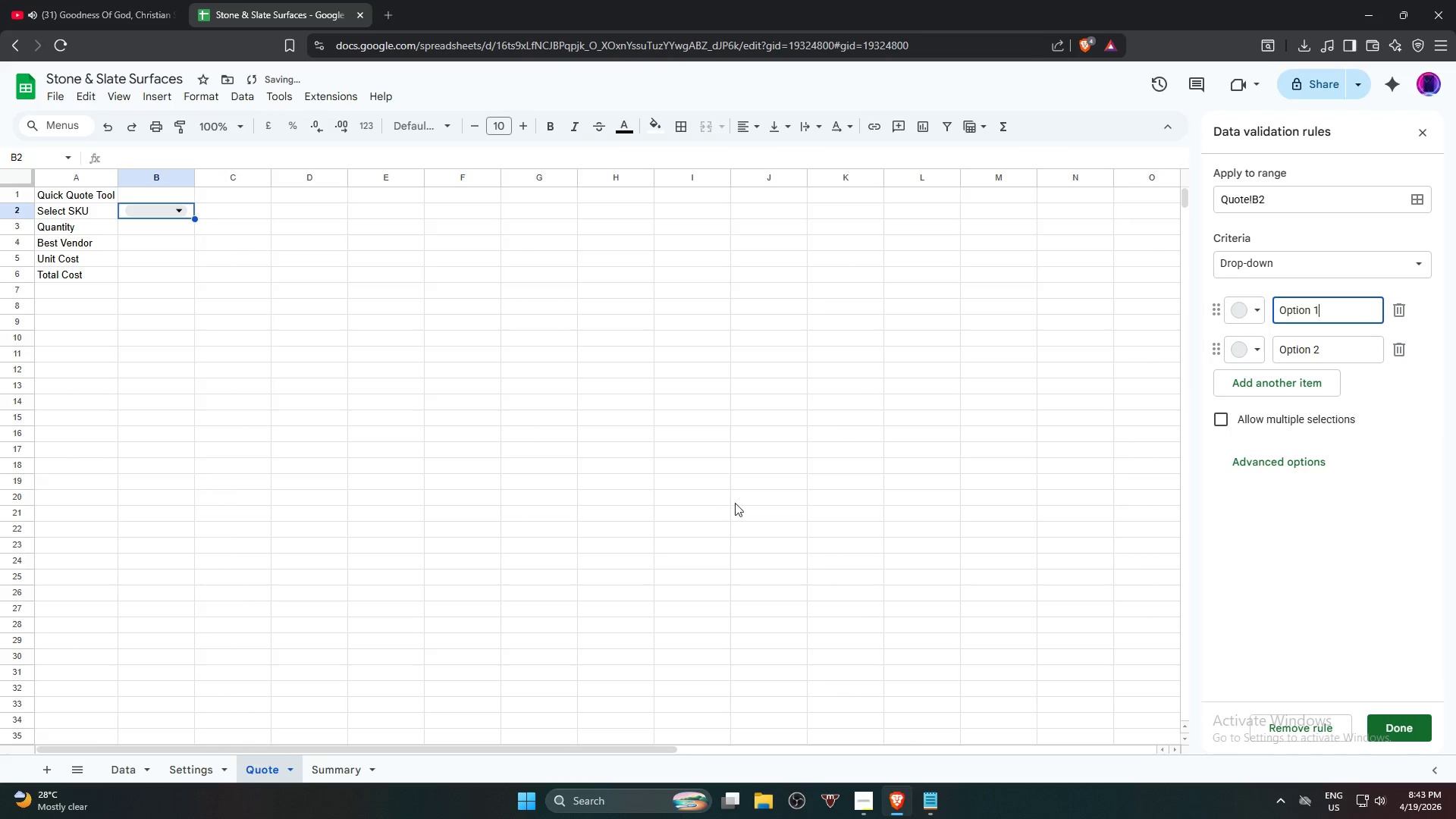 
wait(5.11)
 